 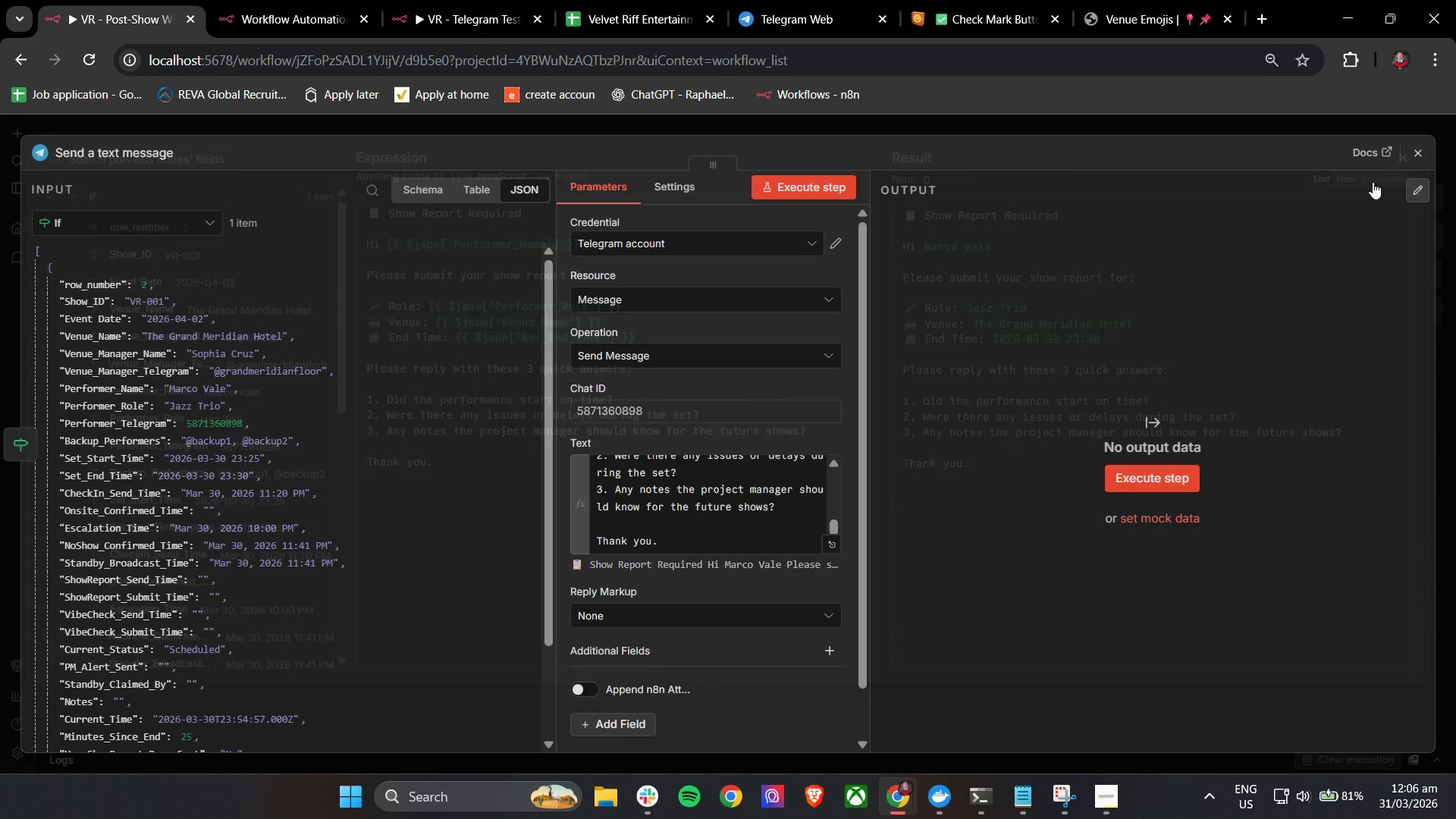 
left_click([827, 188])
 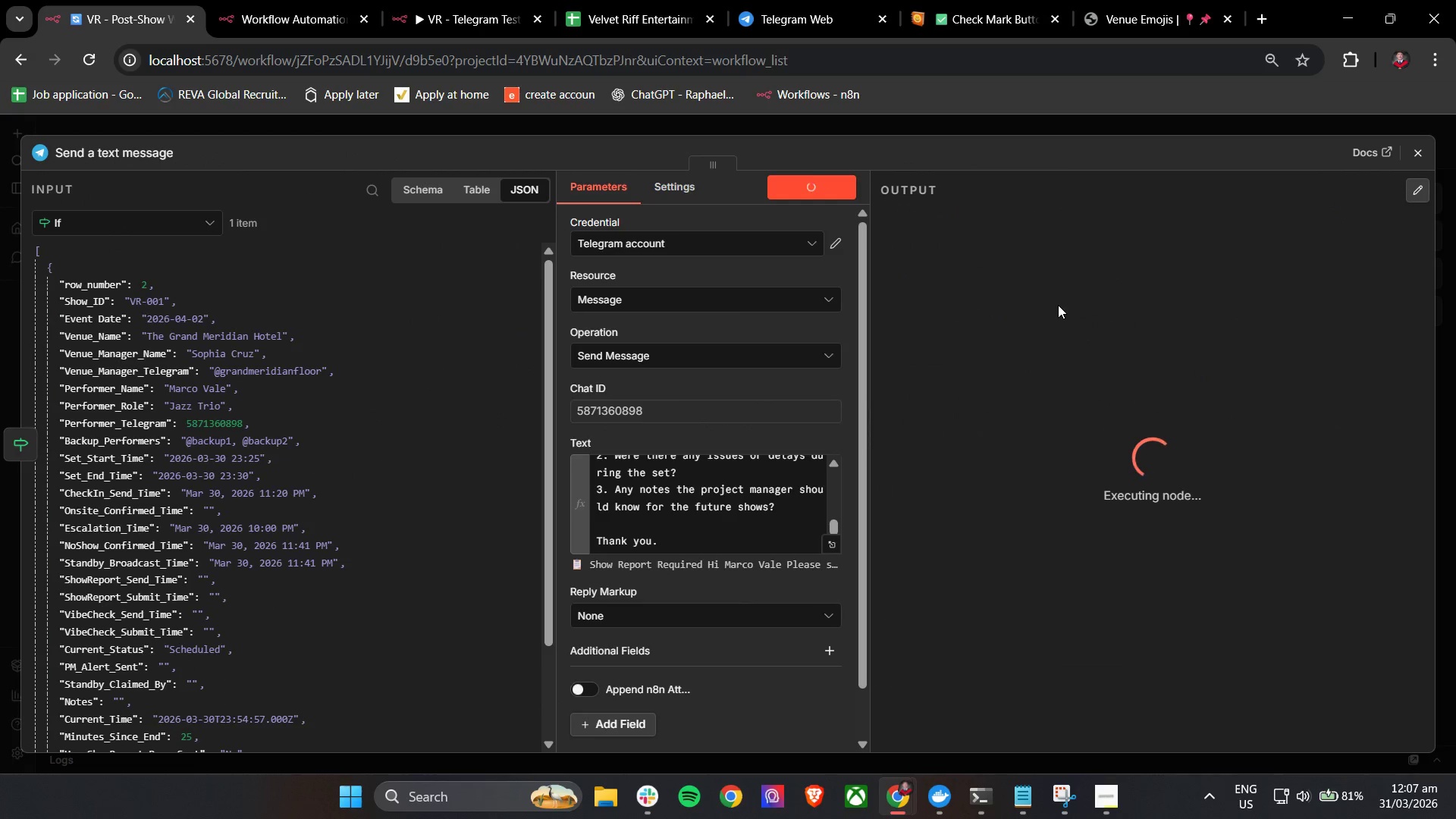 
scroll: coordinate [720, 504], scroll_direction: down, amount: 2.0
 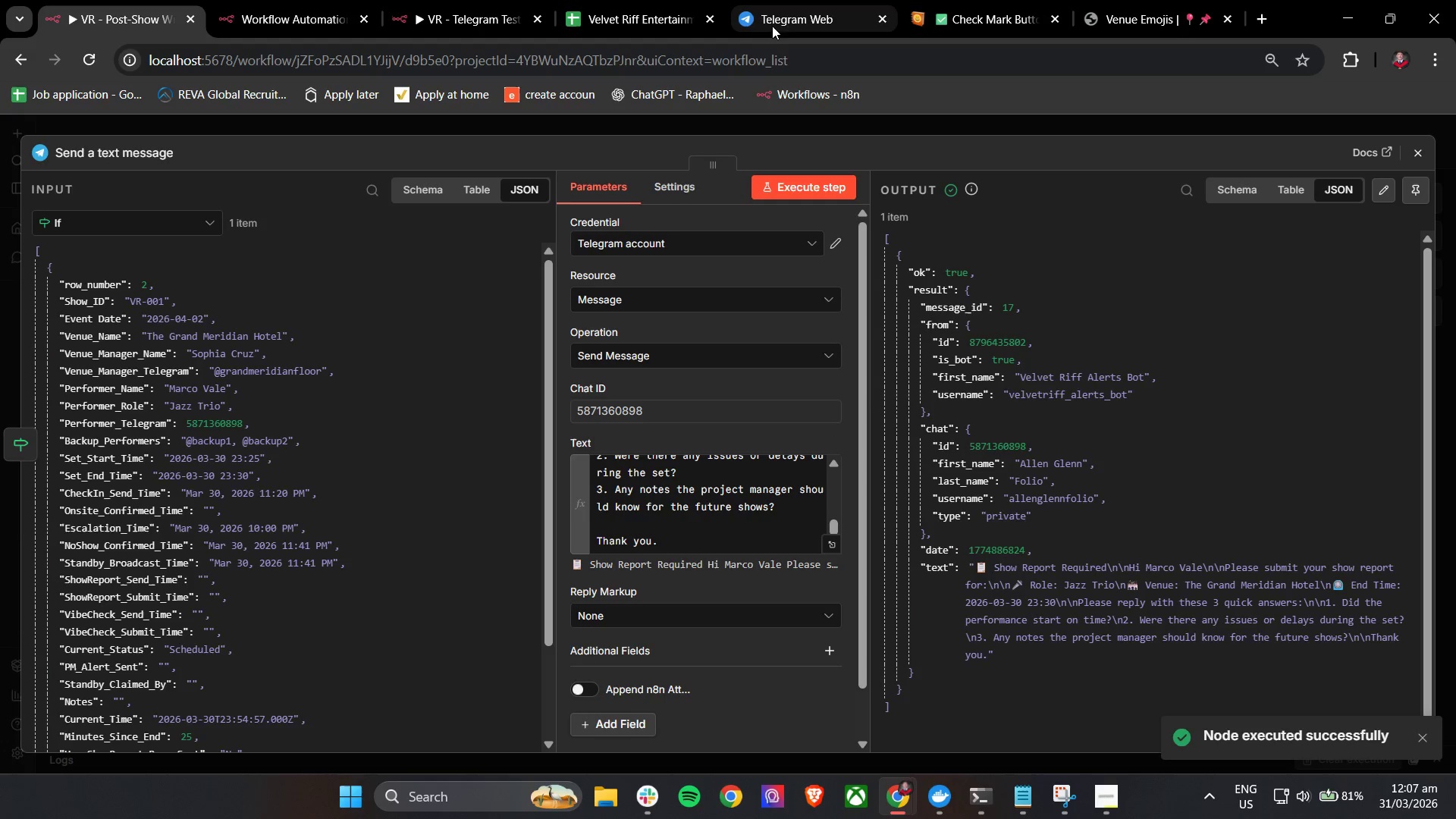 
left_click([794, 0])
 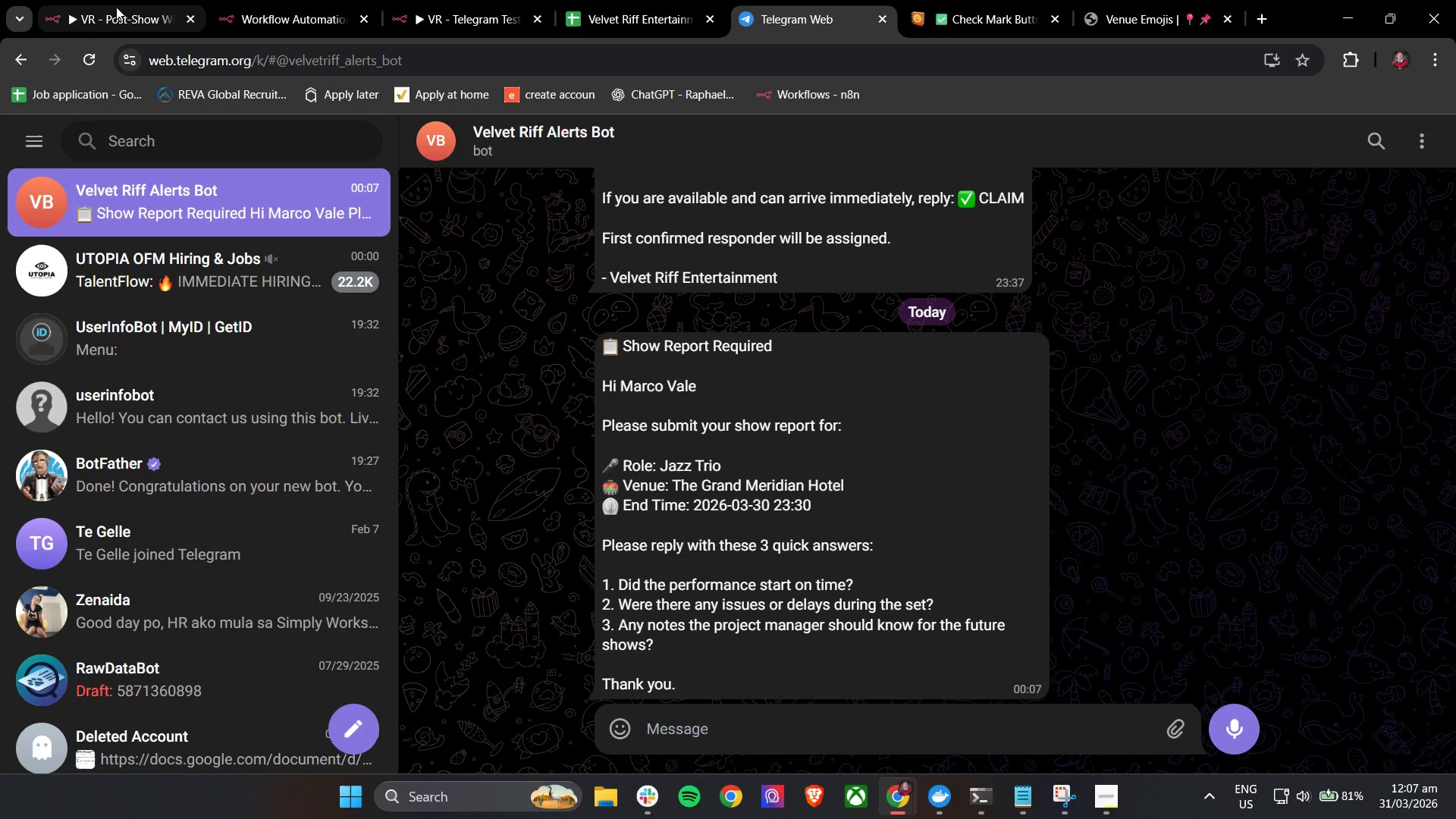 
scroll: coordinate [774, 325], scroll_direction: down, amount: 1.0
 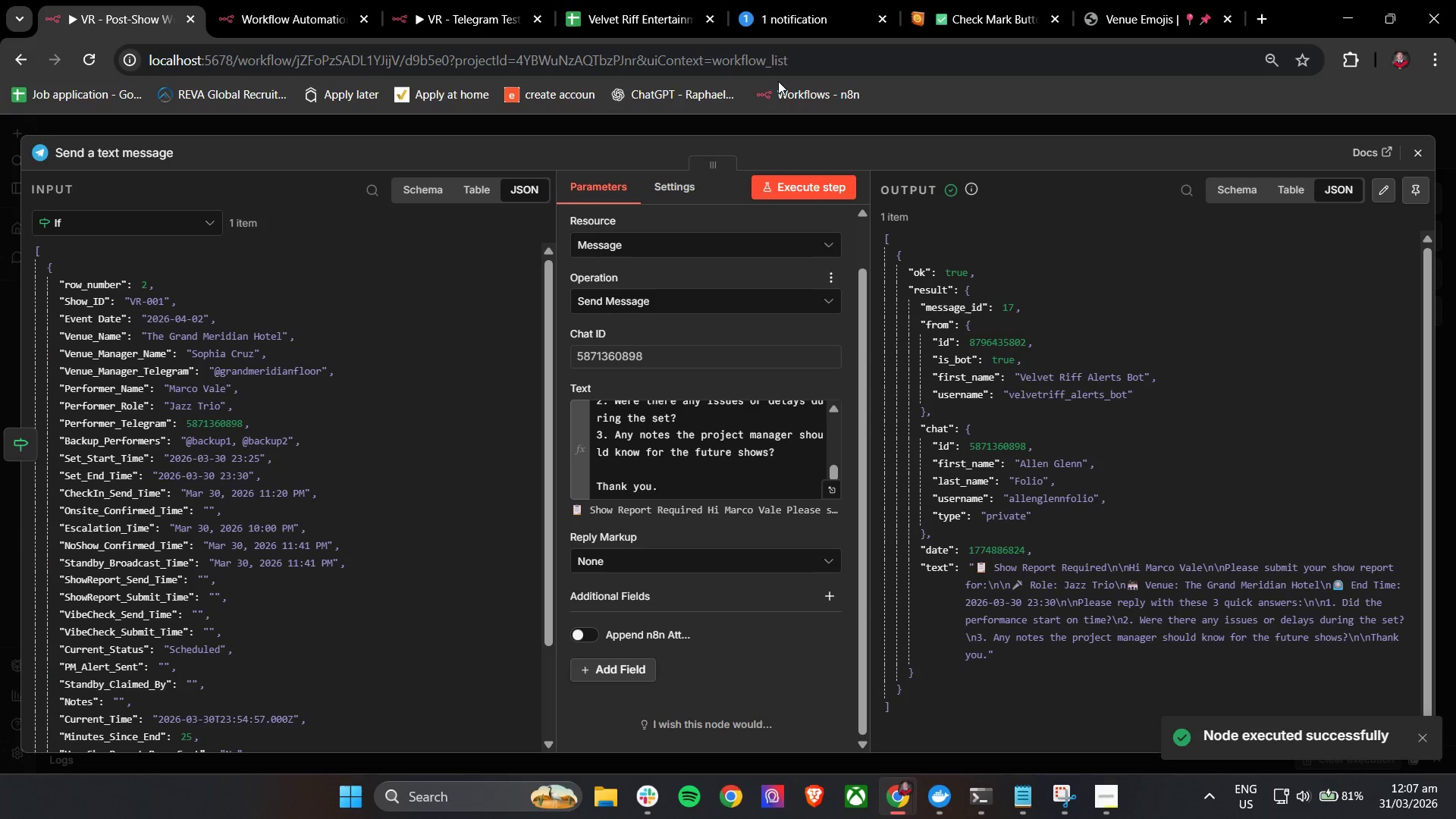 
left_click([121, 5])
 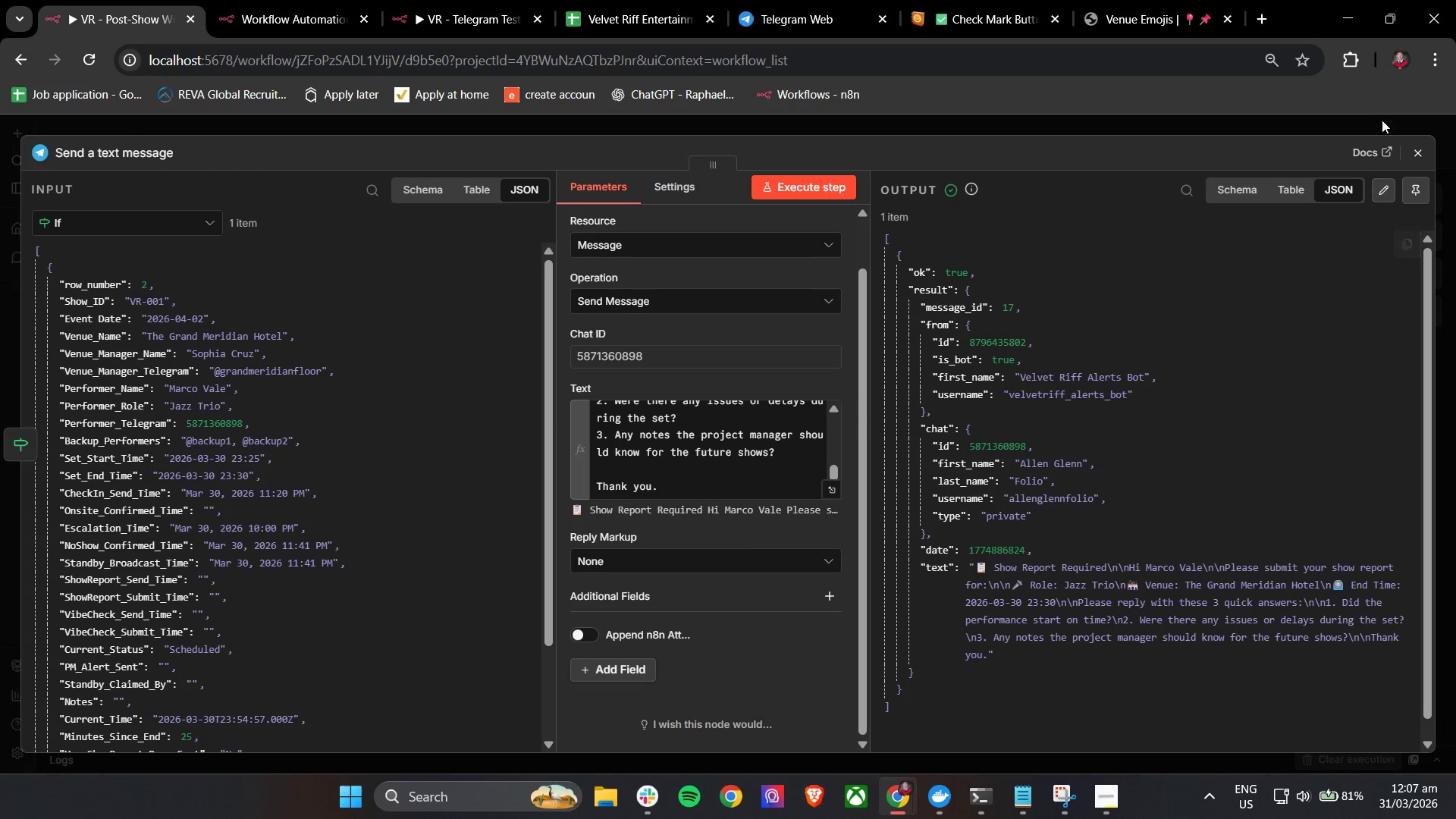 
left_click([1414, 148])
 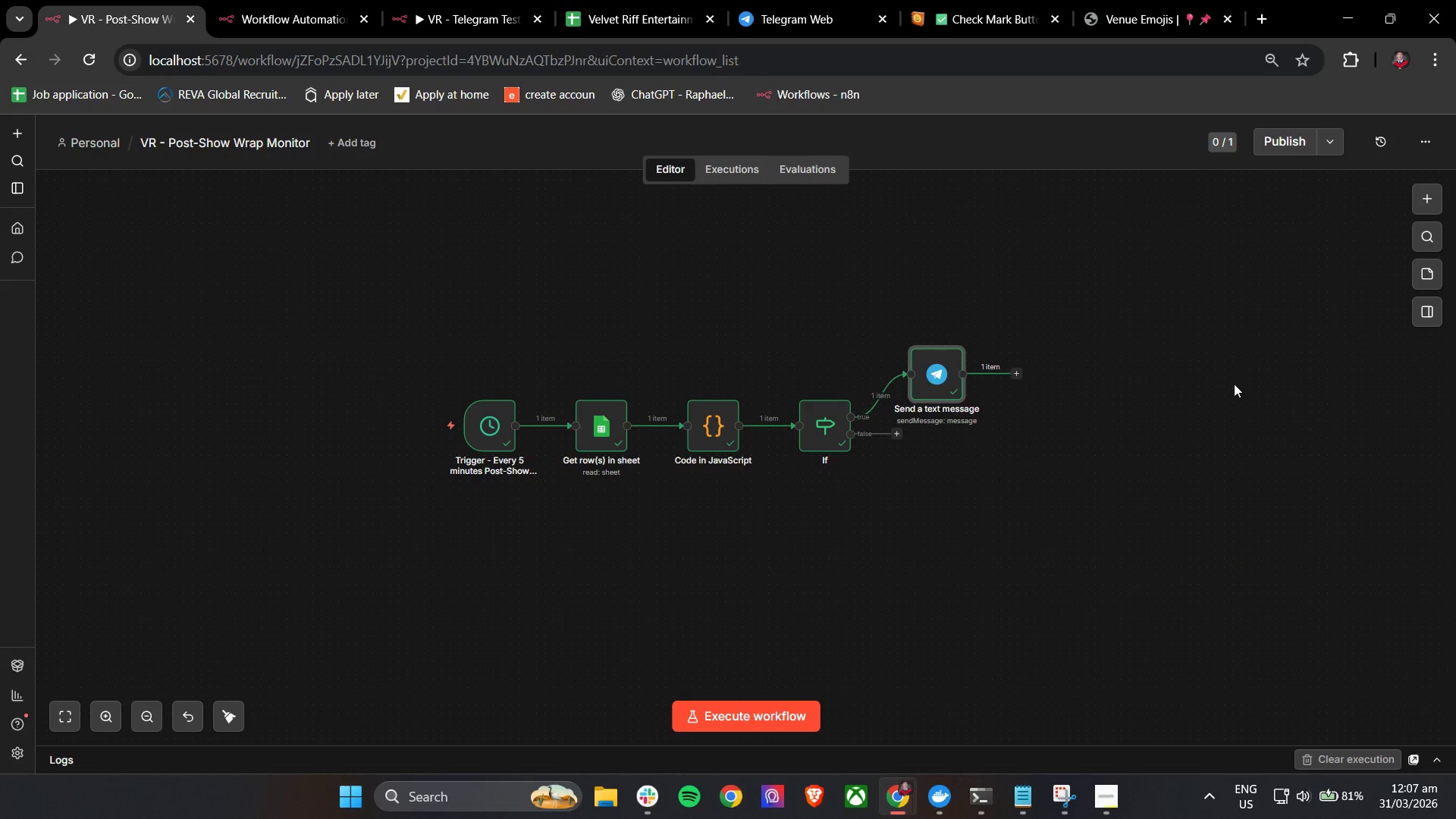 
hold_key(key=ControlLeft, duration=0.45)
left_click_drag(start_coordinate=[1185, 393], to_coordinate=[1067, 391])
 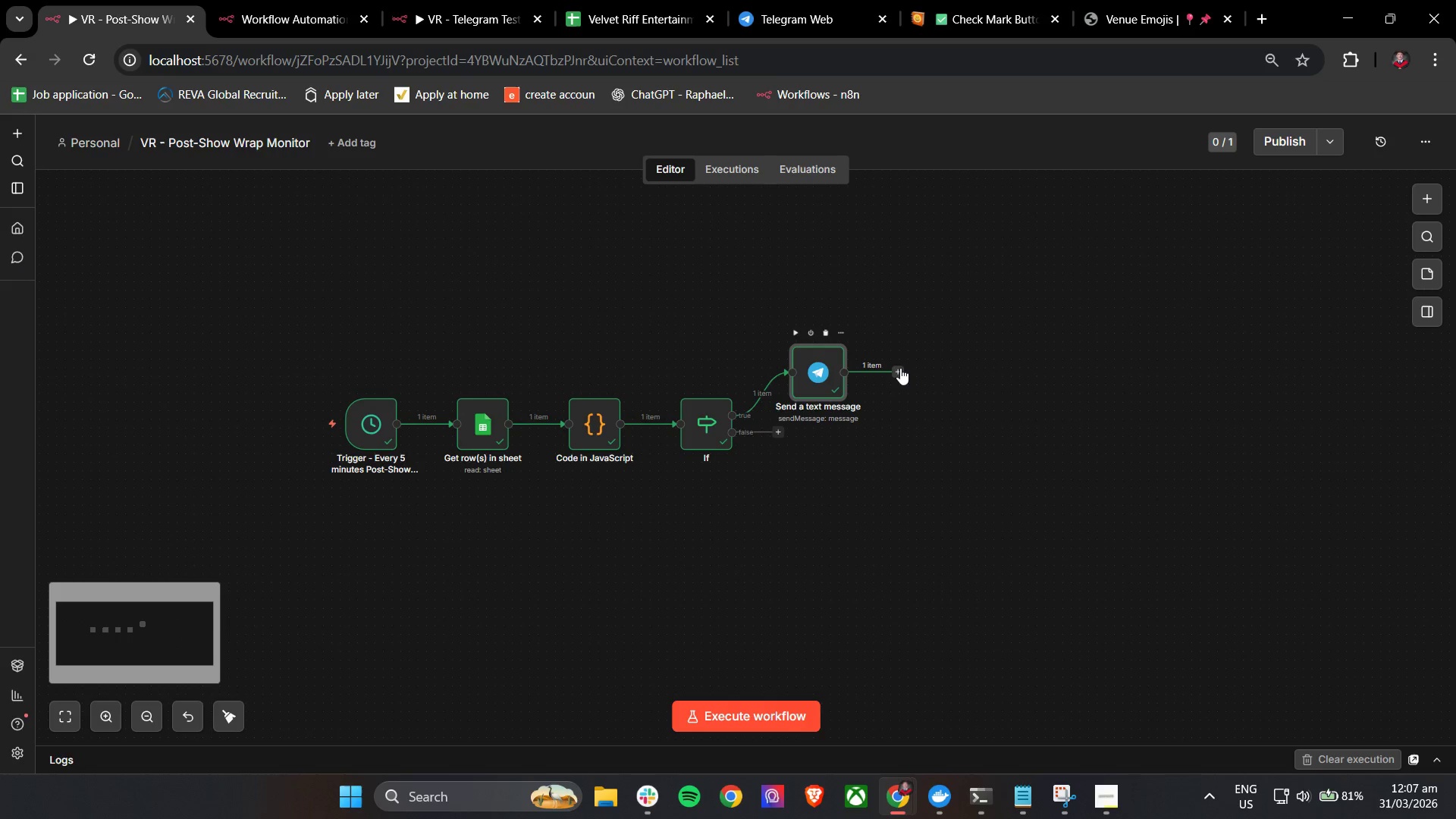 
left_click([899, 369])
 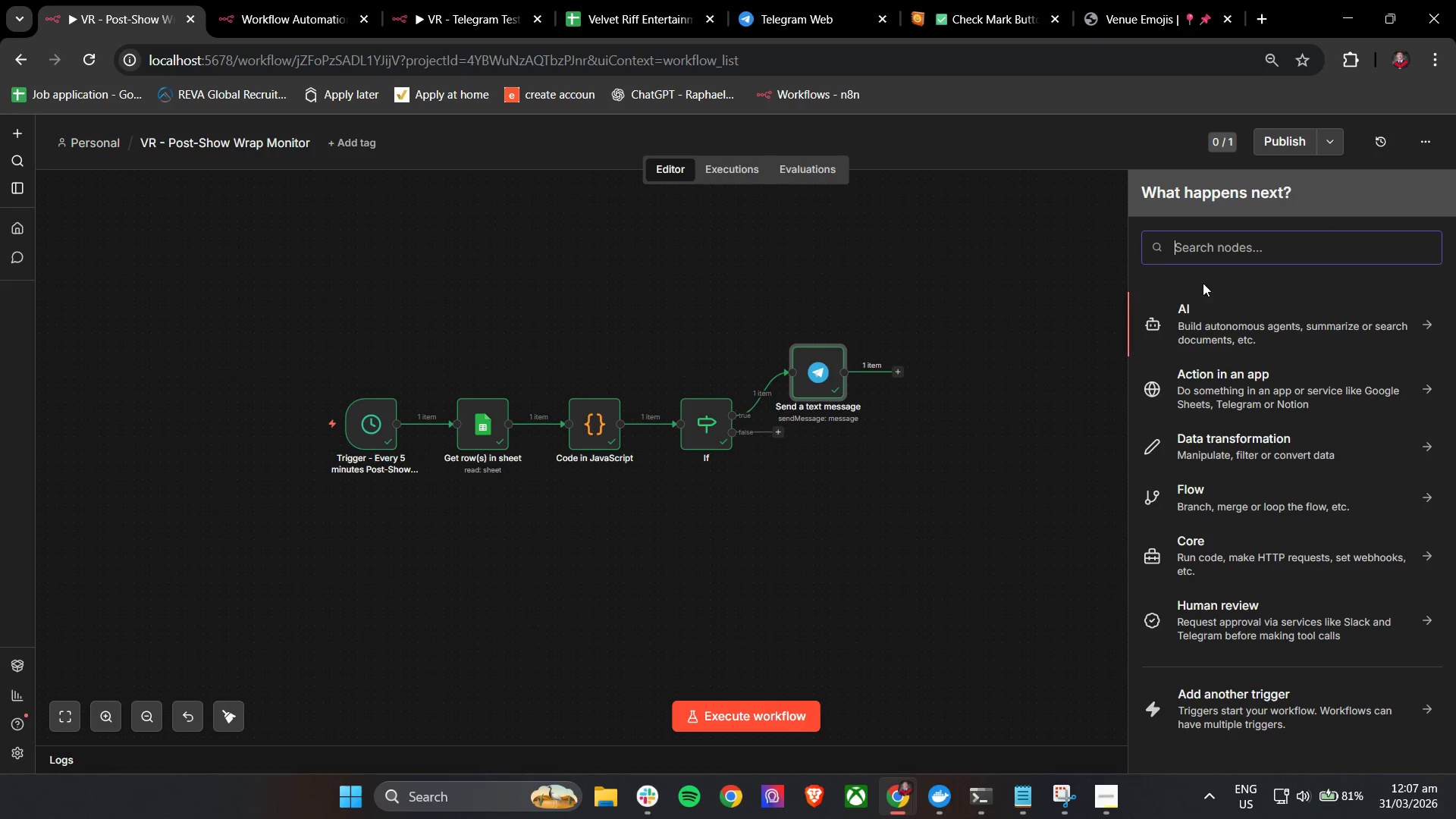 
left_click([1223, 246])
 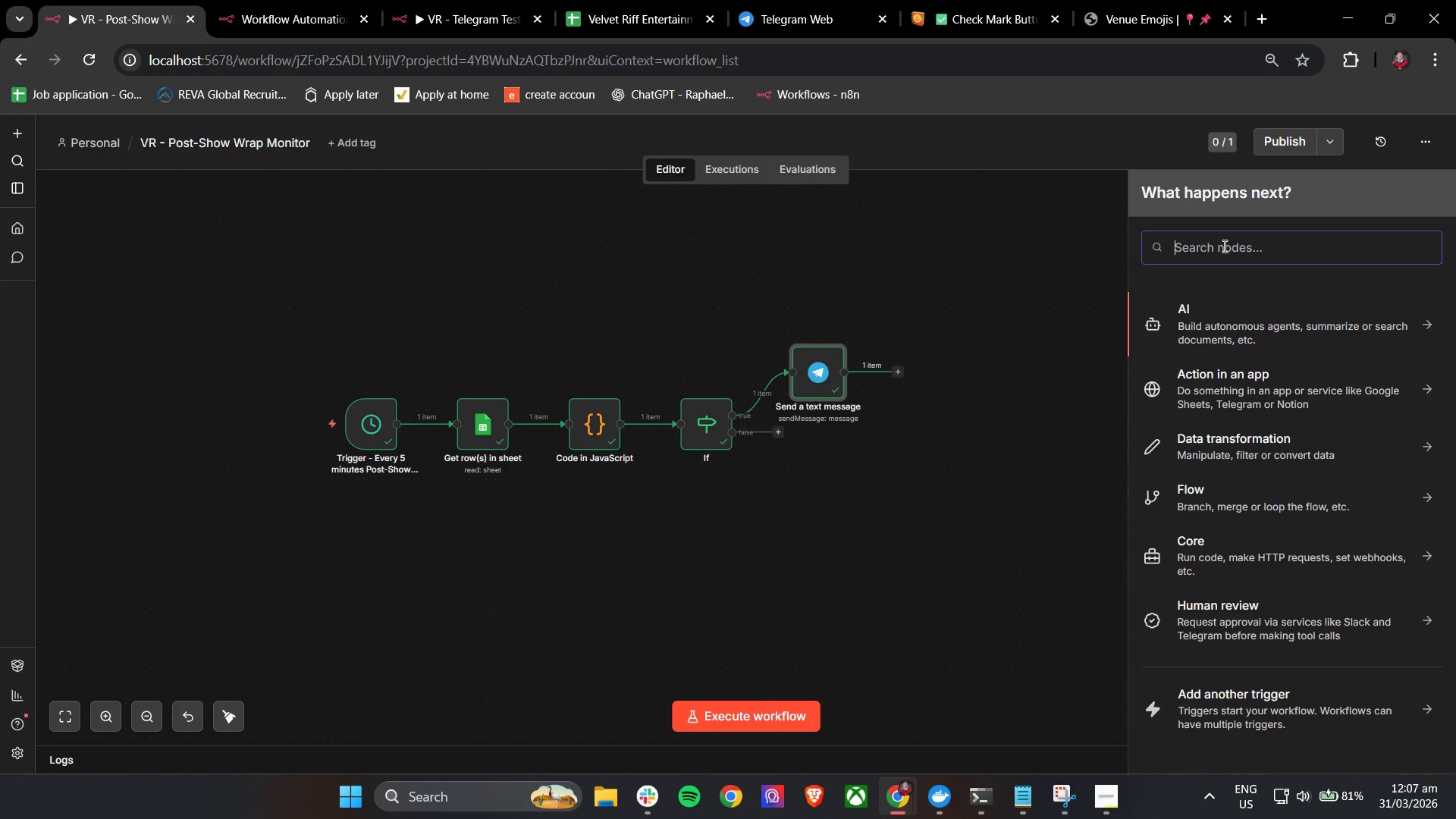 
type(tele)
 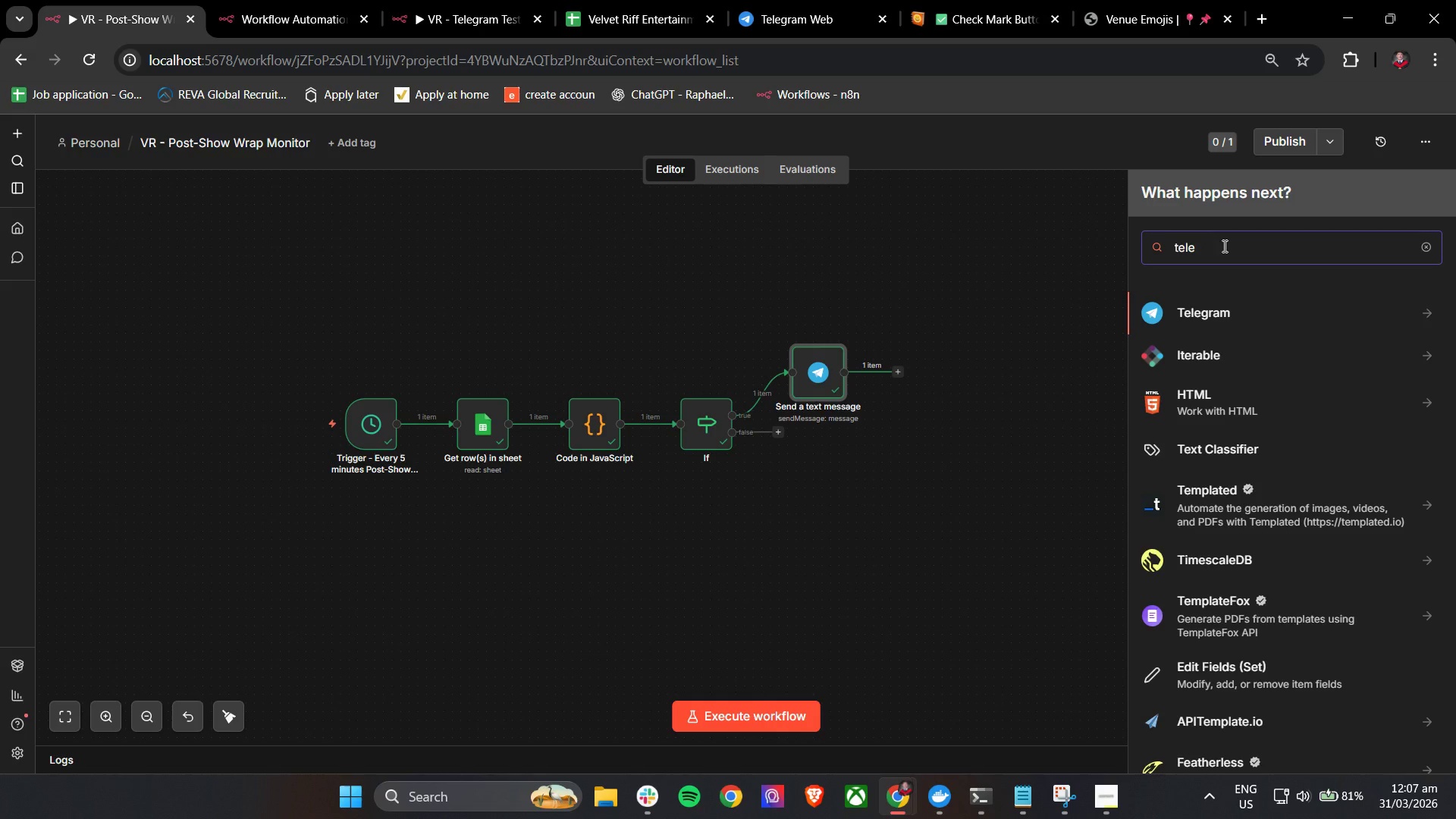 
left_click([1233, 316])
 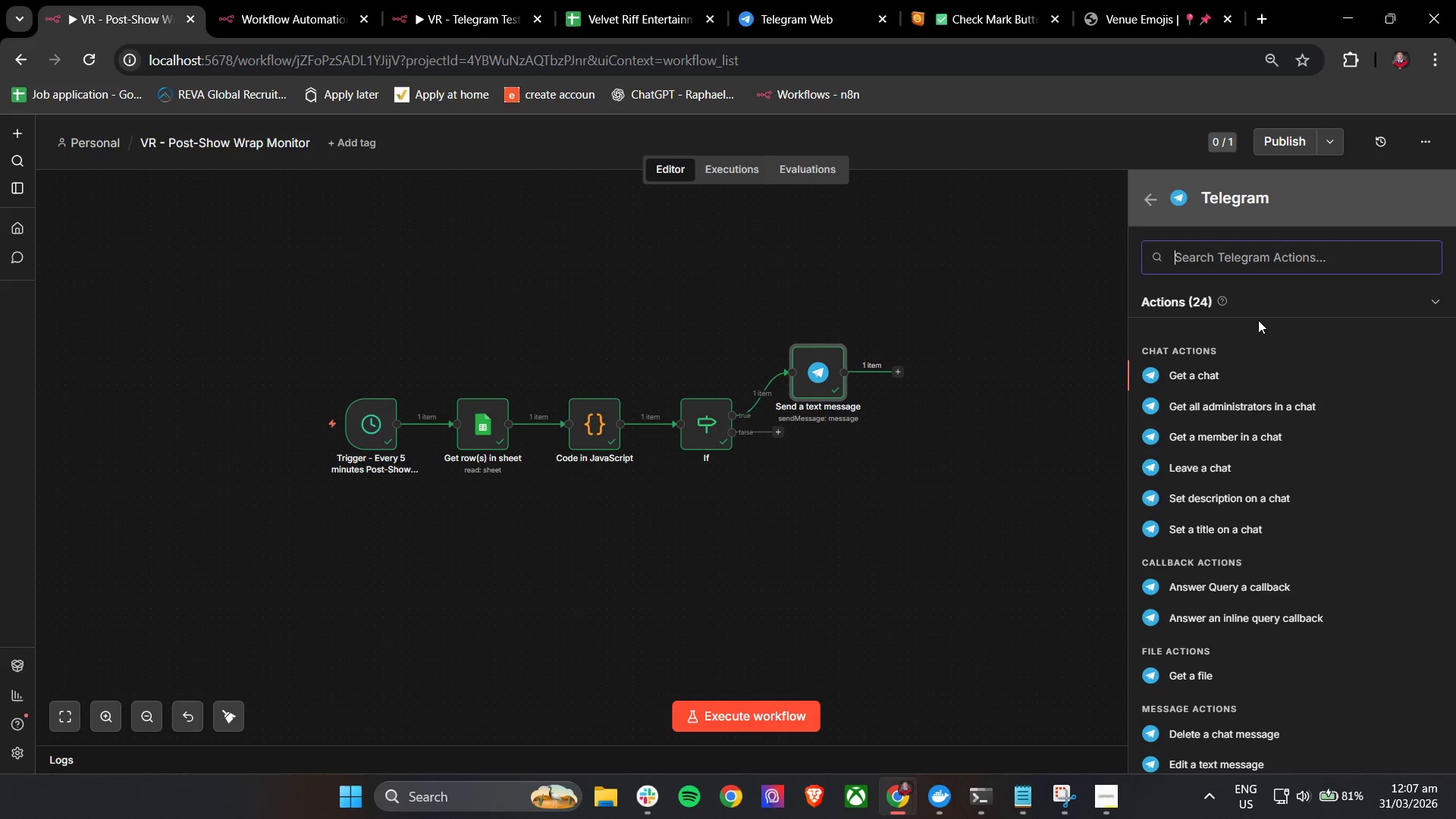 
type(send)
 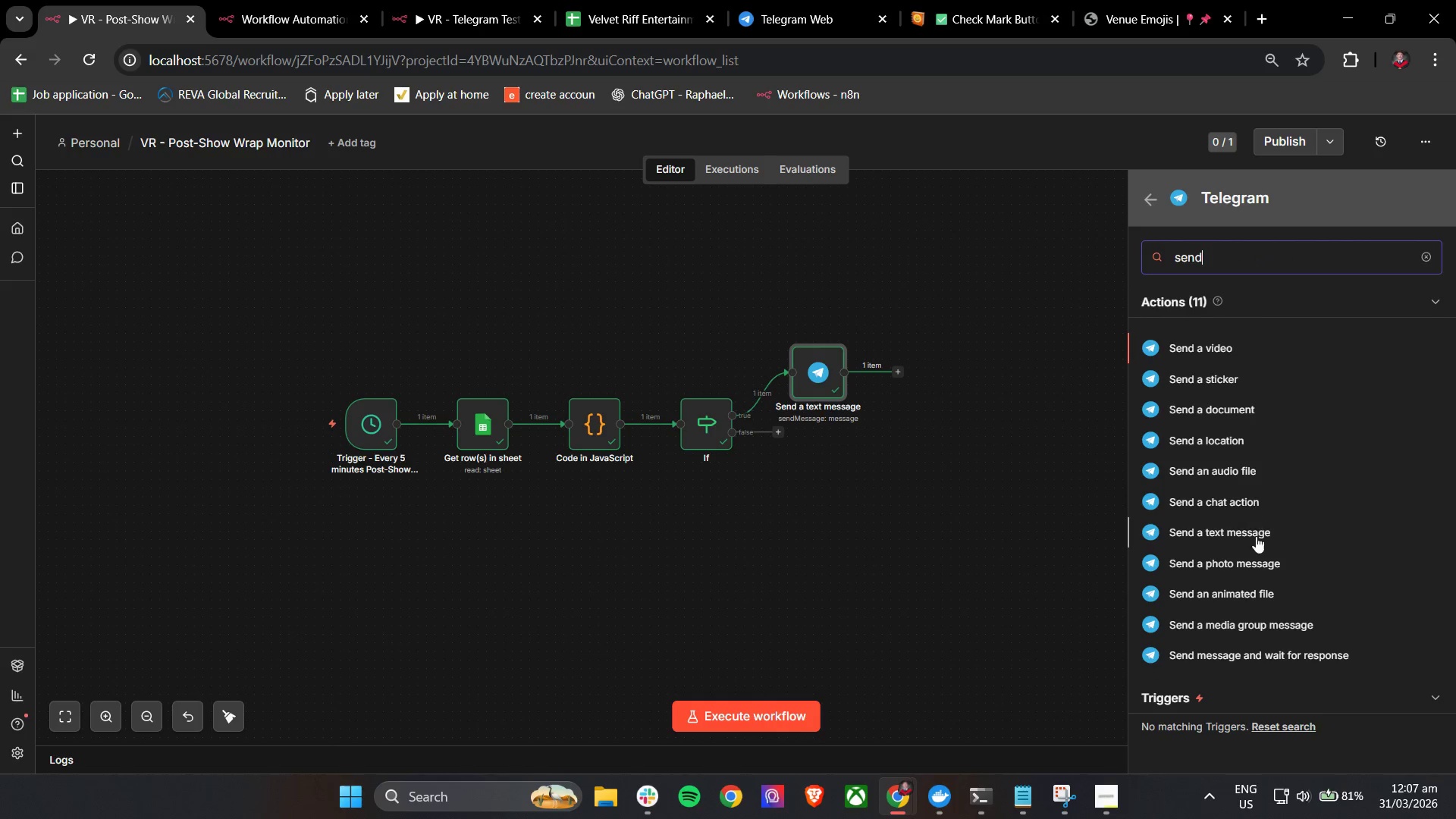 
left_click([1257, 537])
 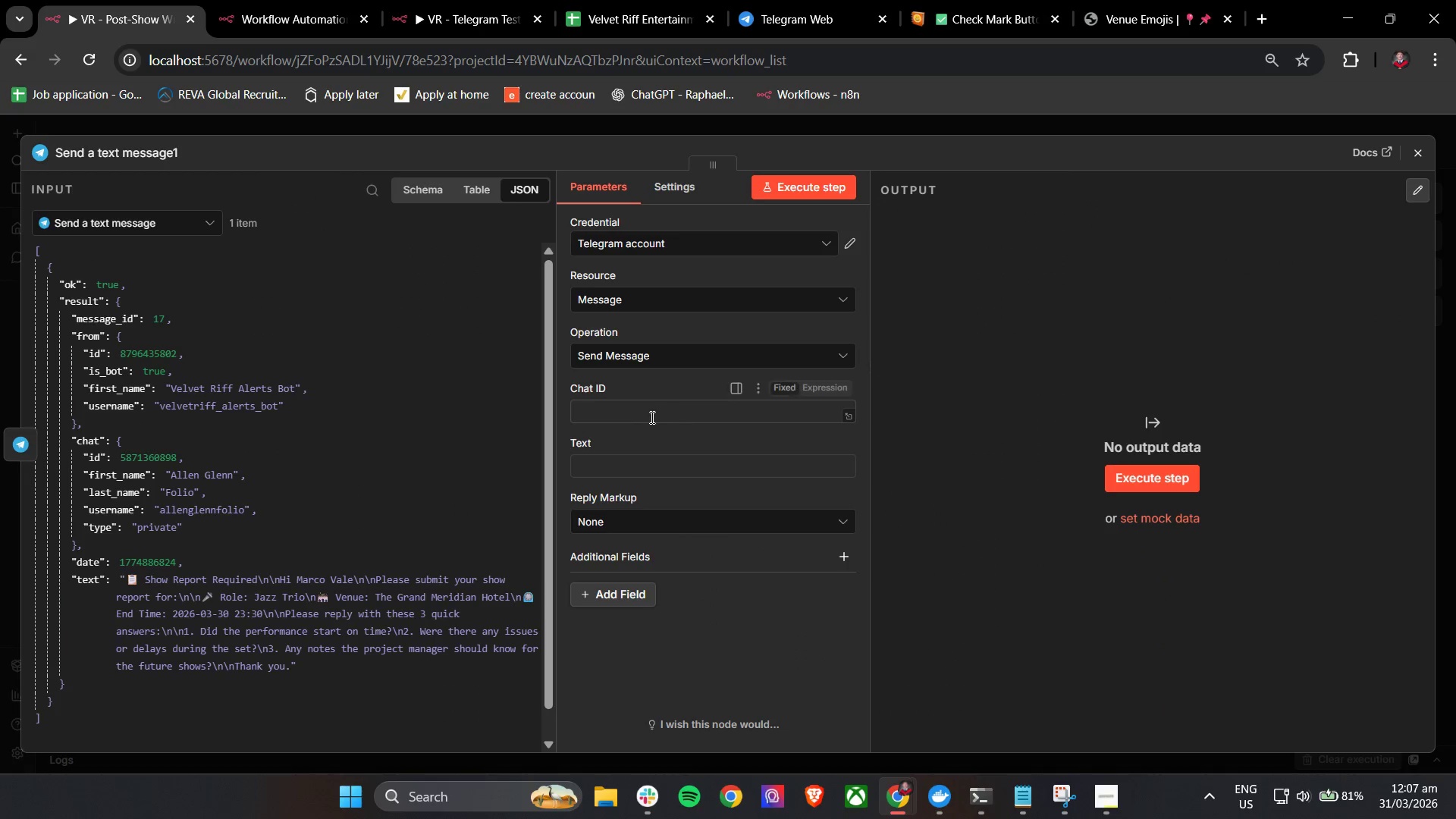 
left_click([639, 410])
 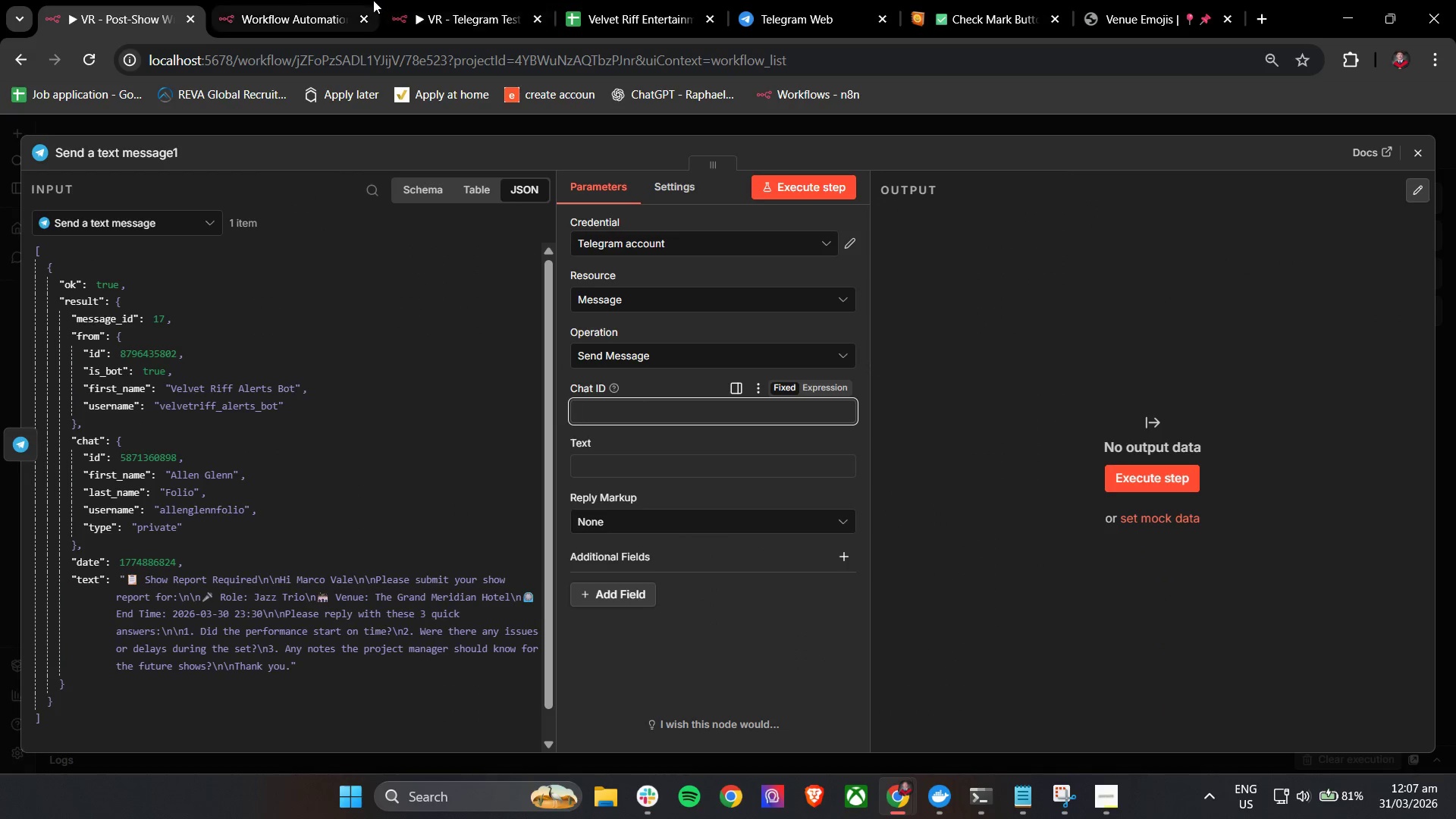 
left_click([578, 0])
 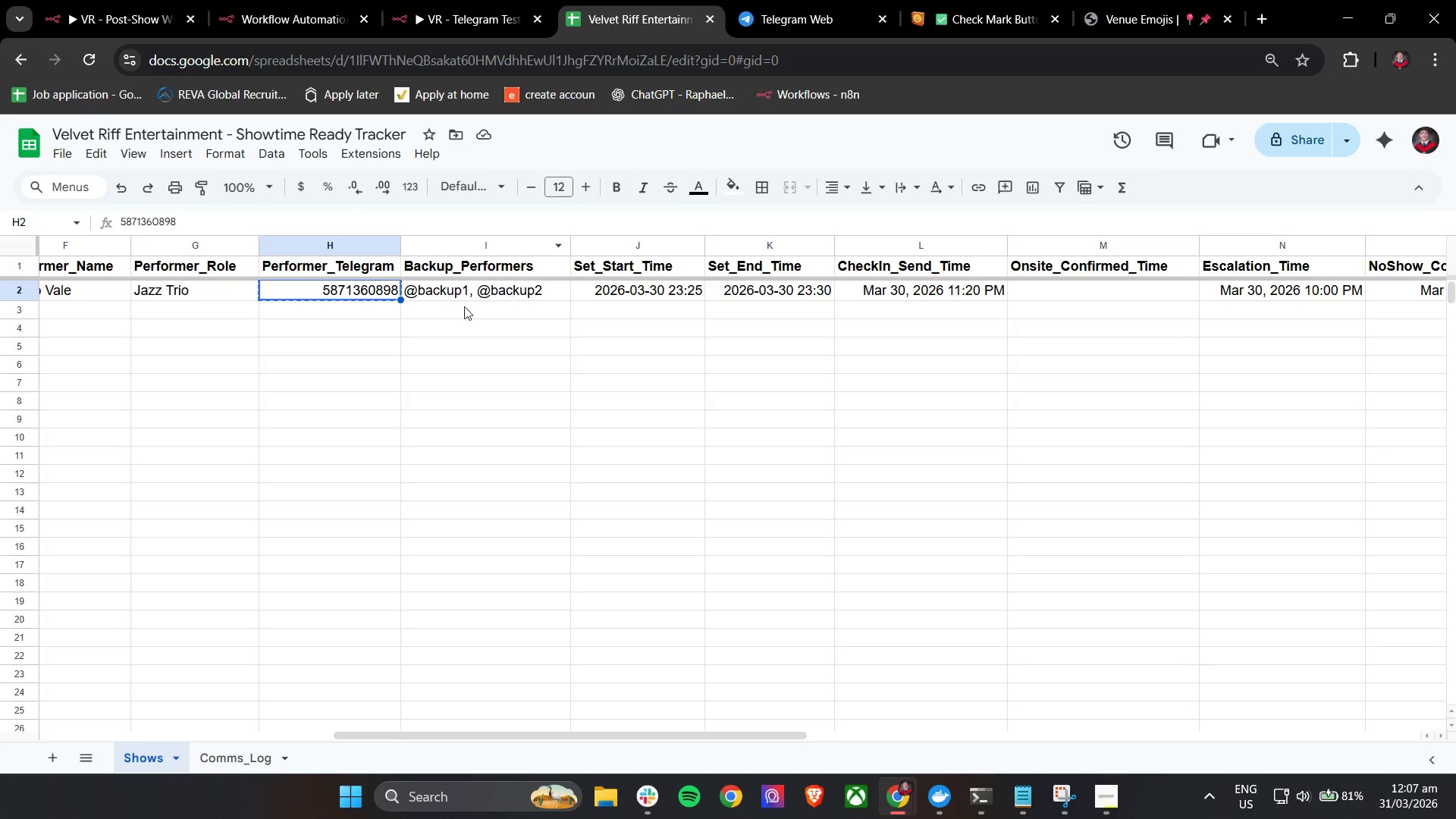 
key(Control+ControlLeft)
 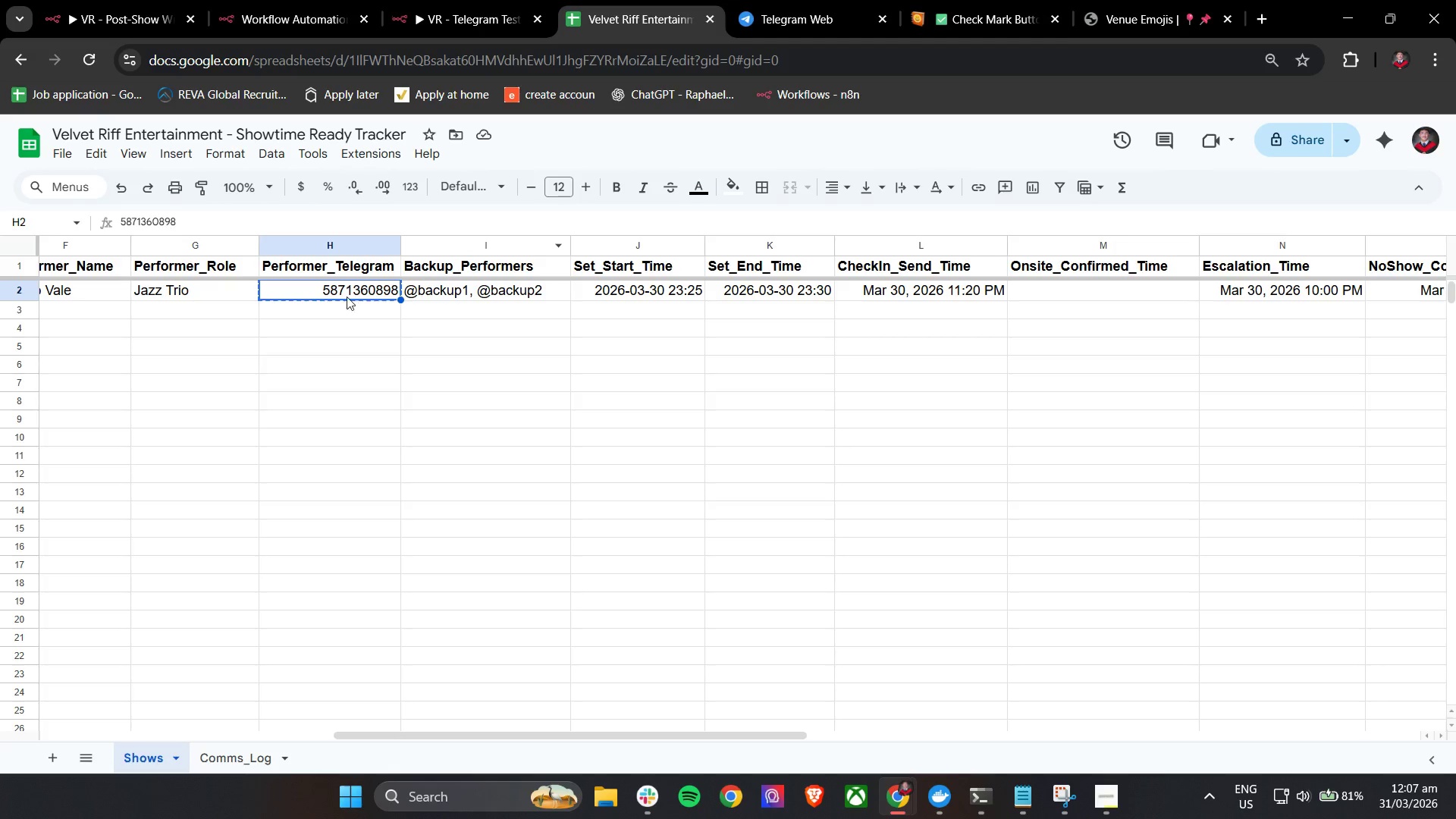 
key(Control+C)
 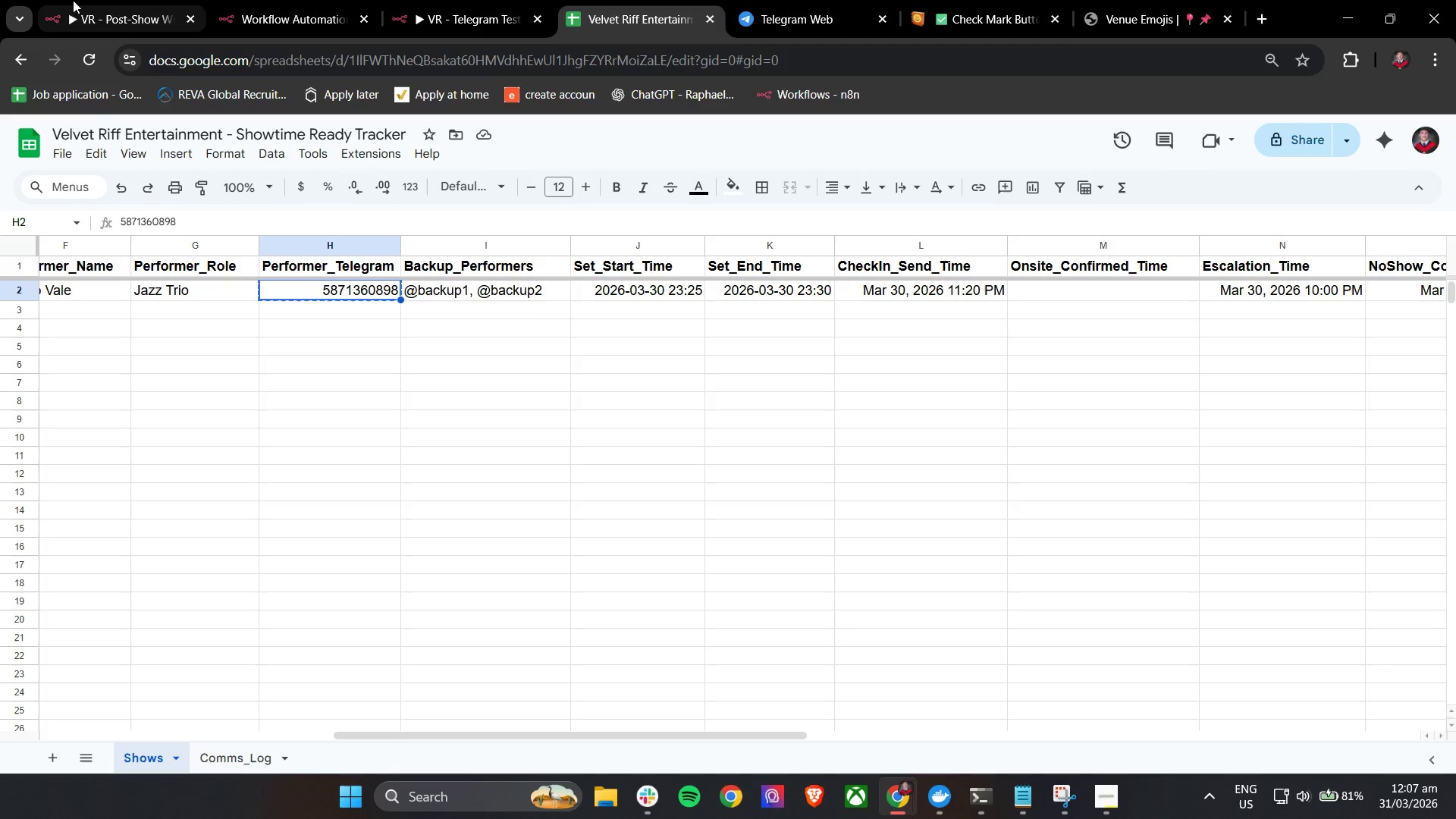 
left_click([102, 0])
 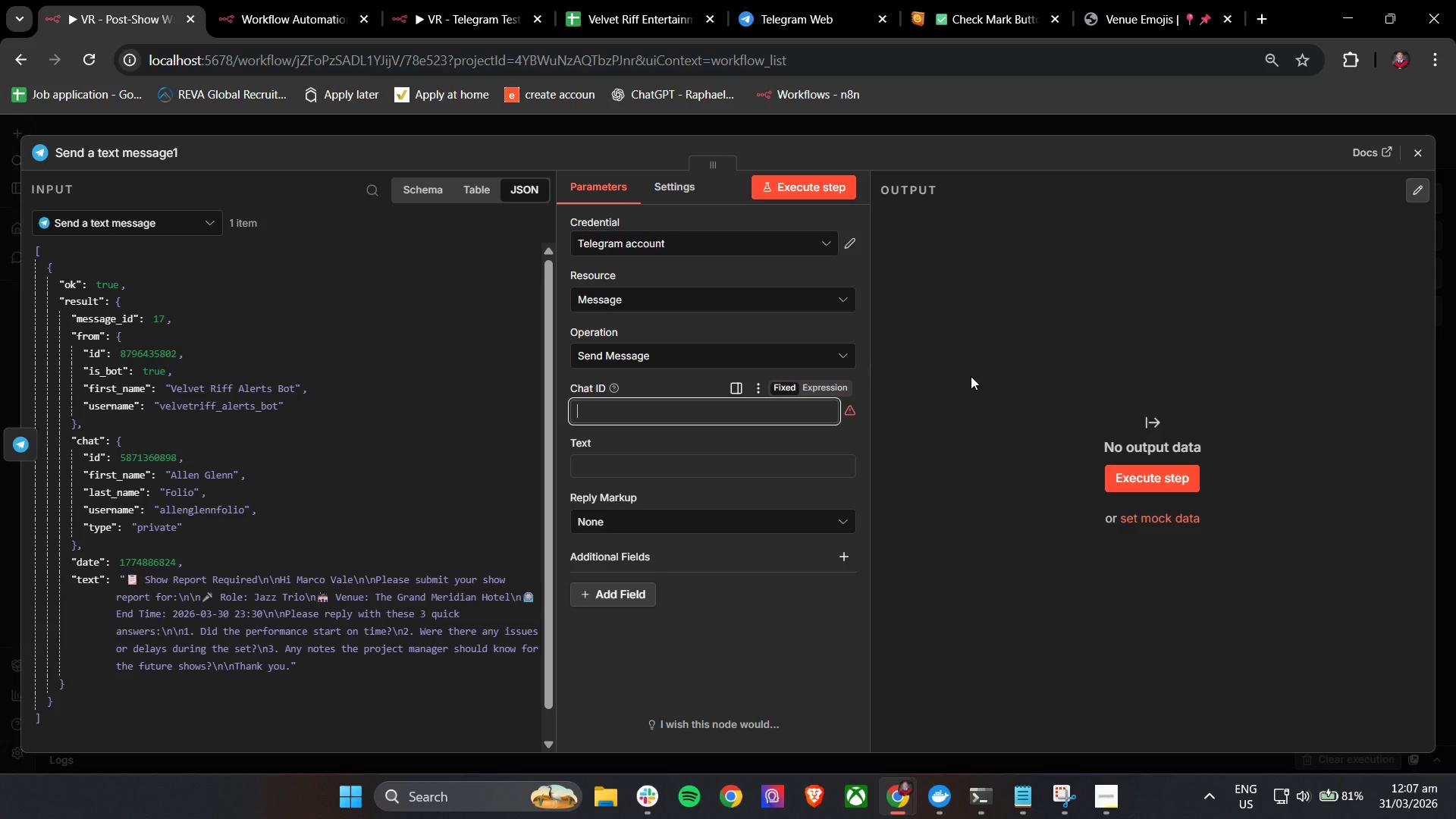 
key(Control+V)
 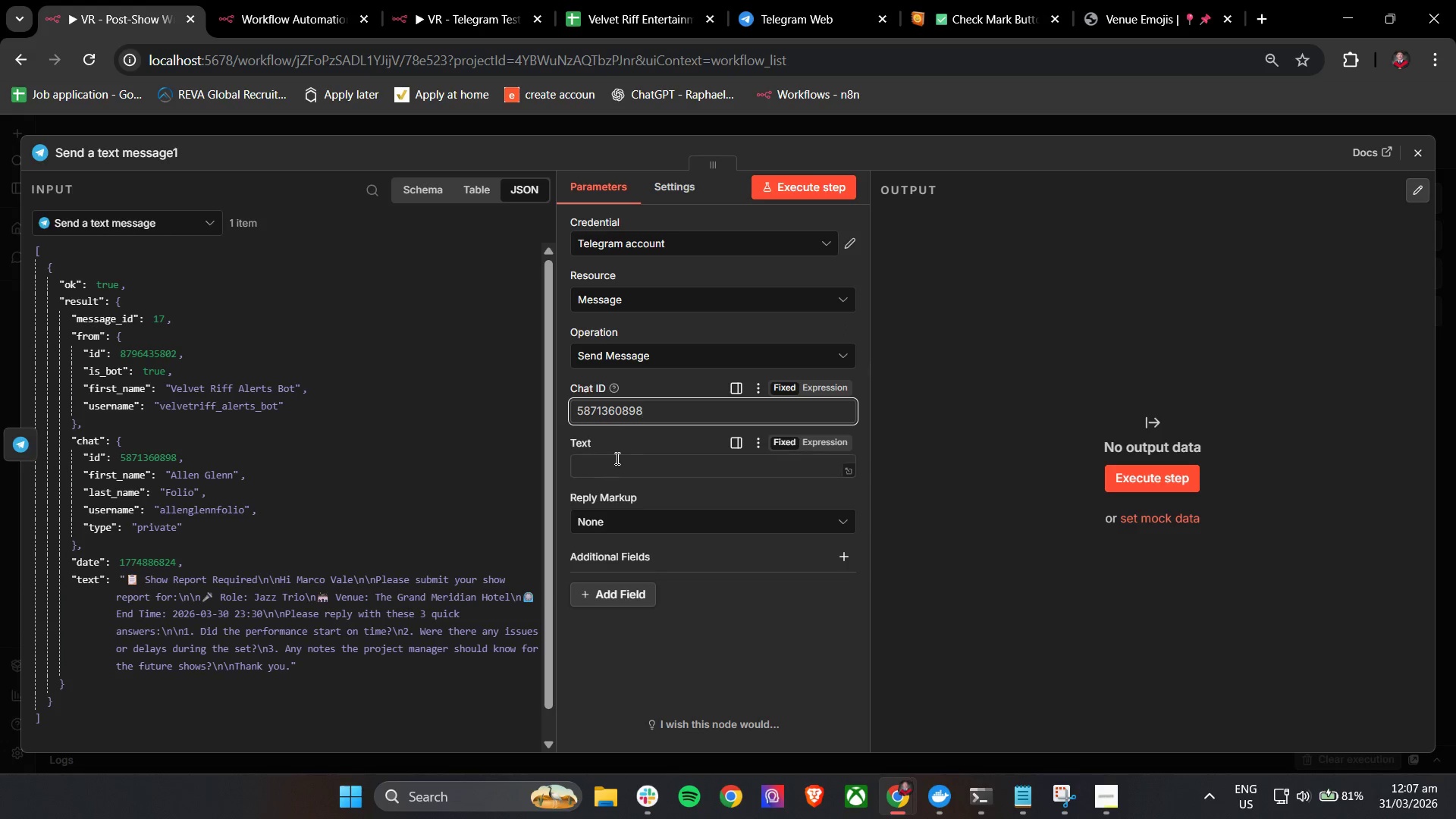 
left_click([616, 463])
 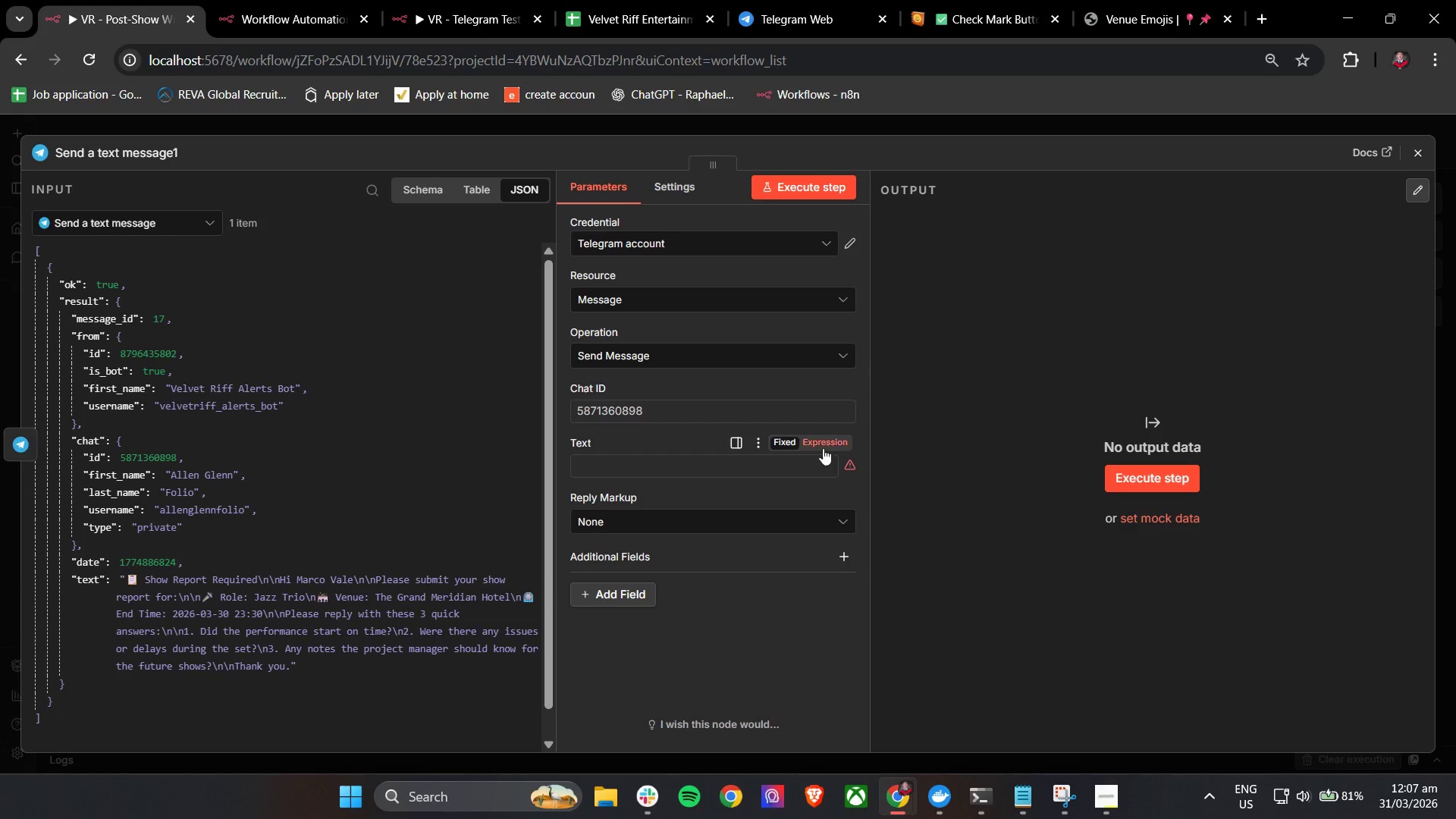 
double_click([815, 444])
 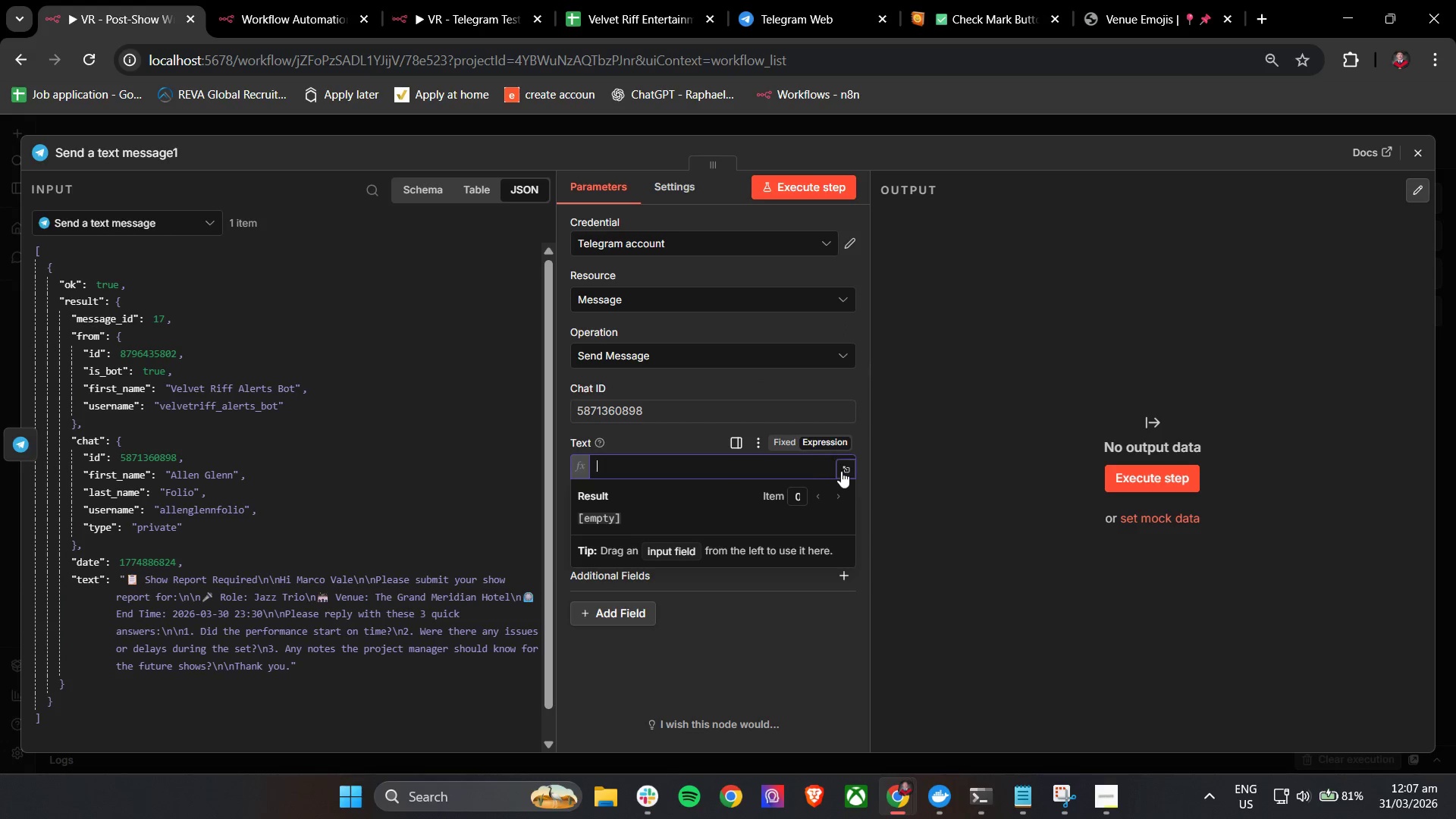 
left_click([845, 471])
 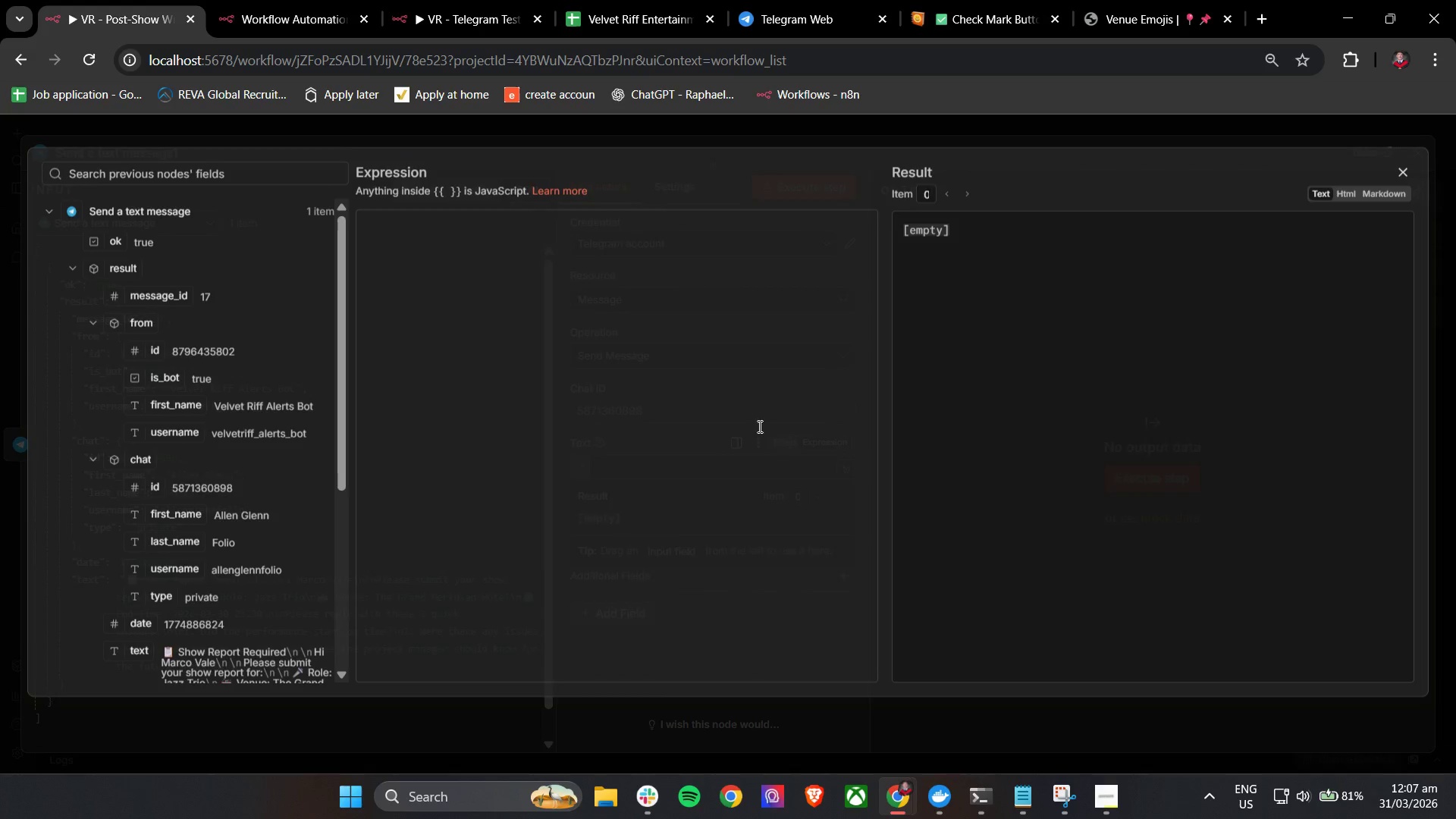 
left_click([689, 334])
 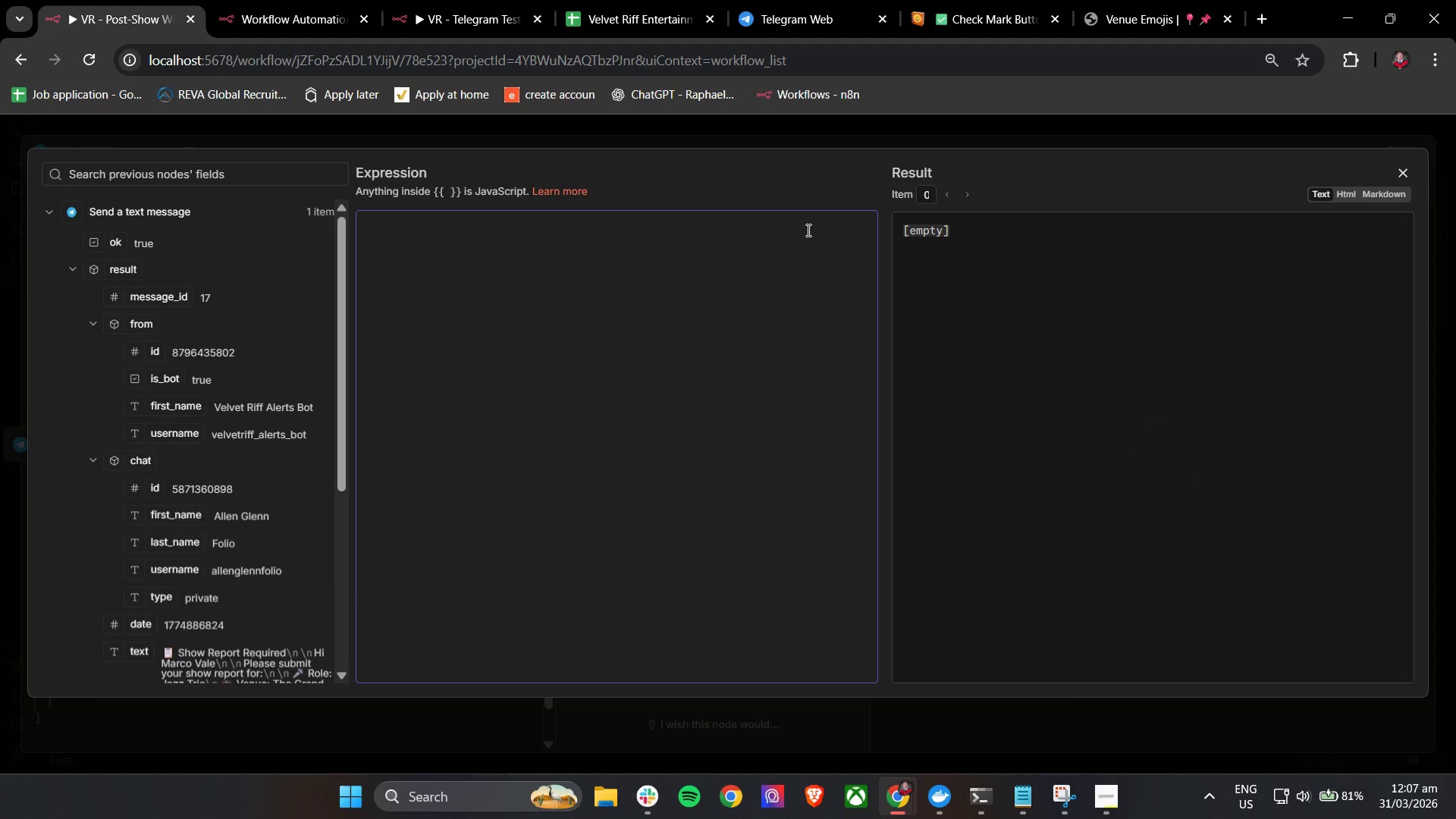 
left_click([1129, 0])
 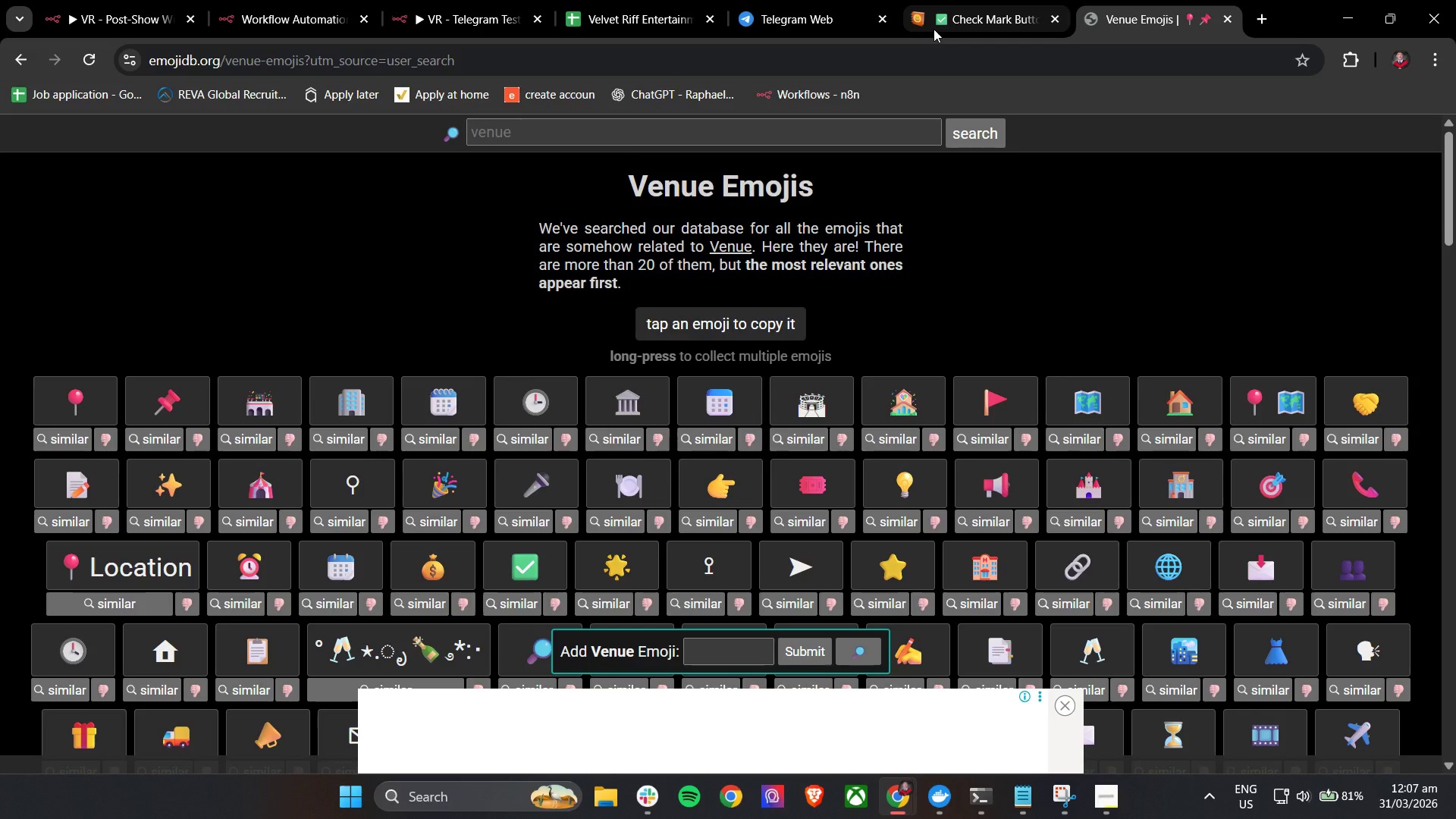 
left_click([929, 0])
 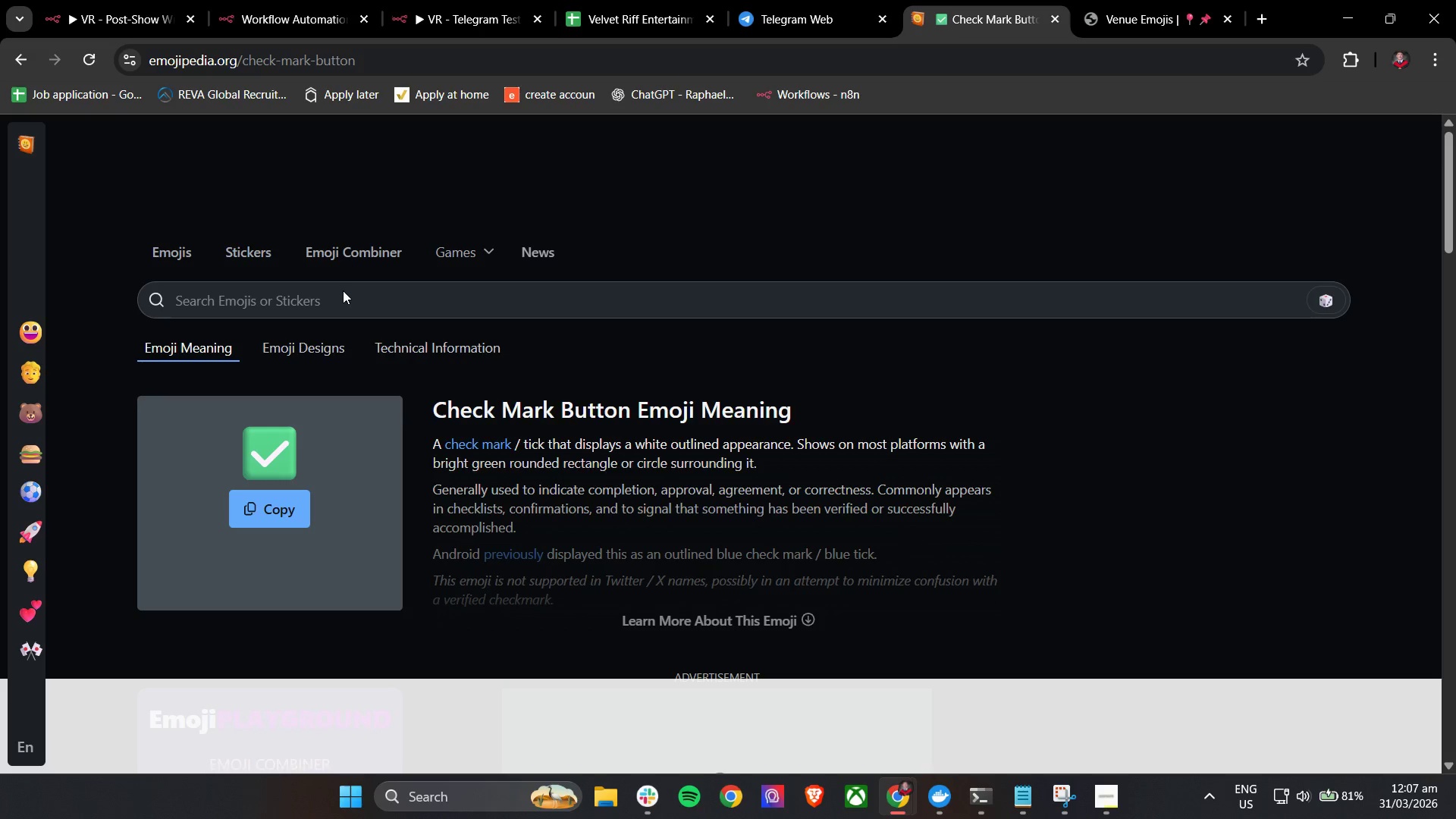 
double_click([342, 297])
 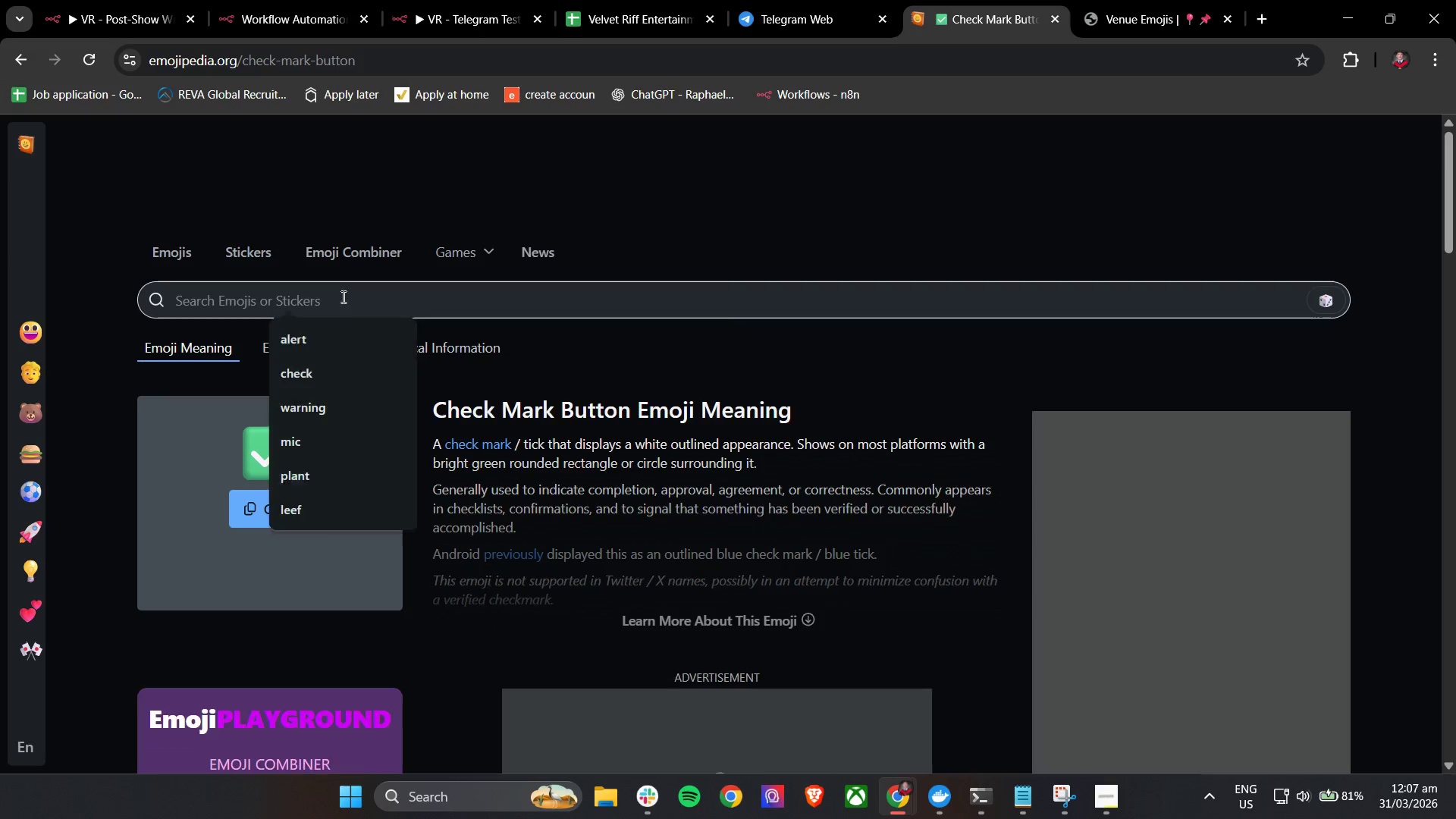 
type(stars)
 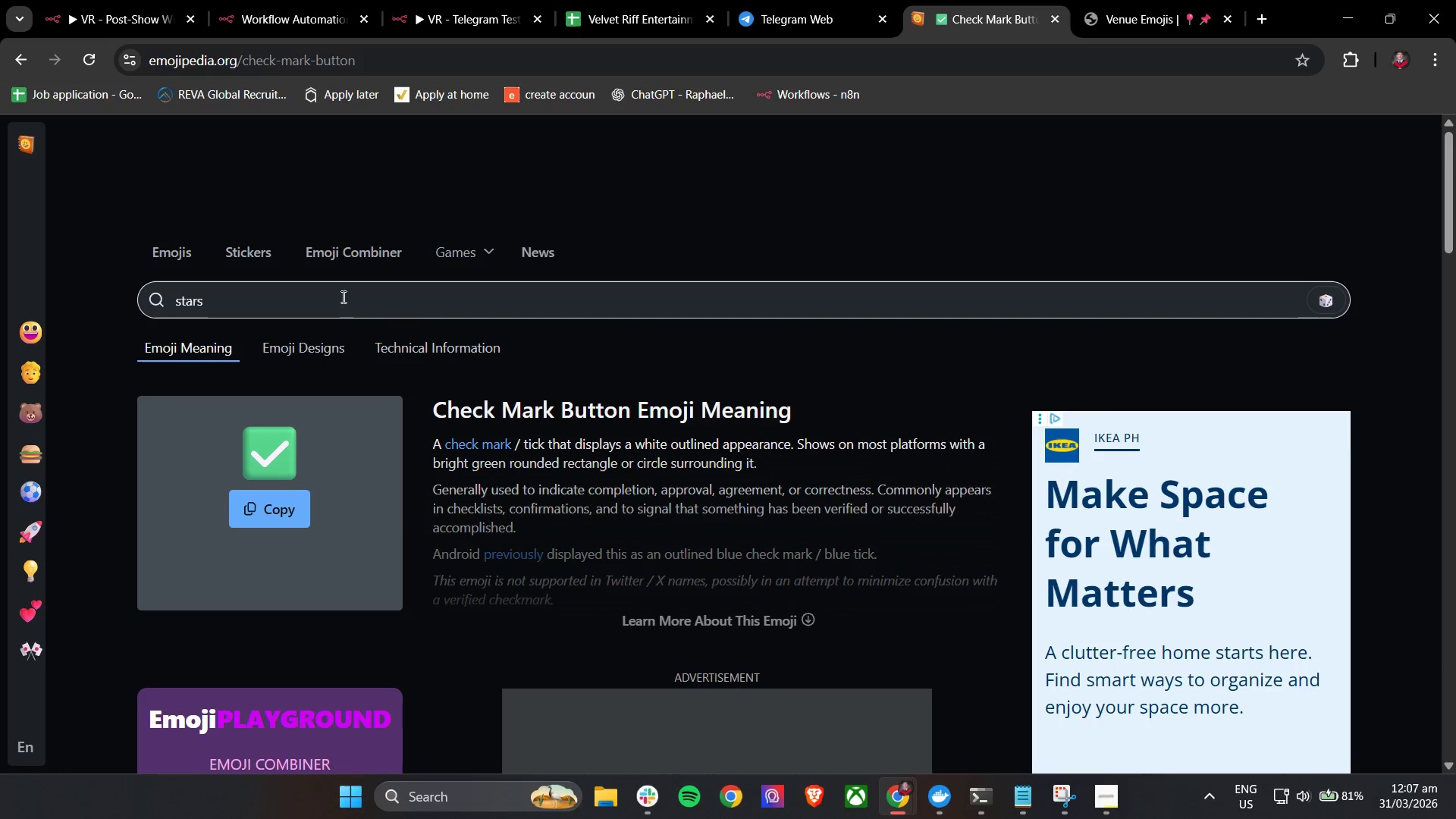 
key(Enter)
 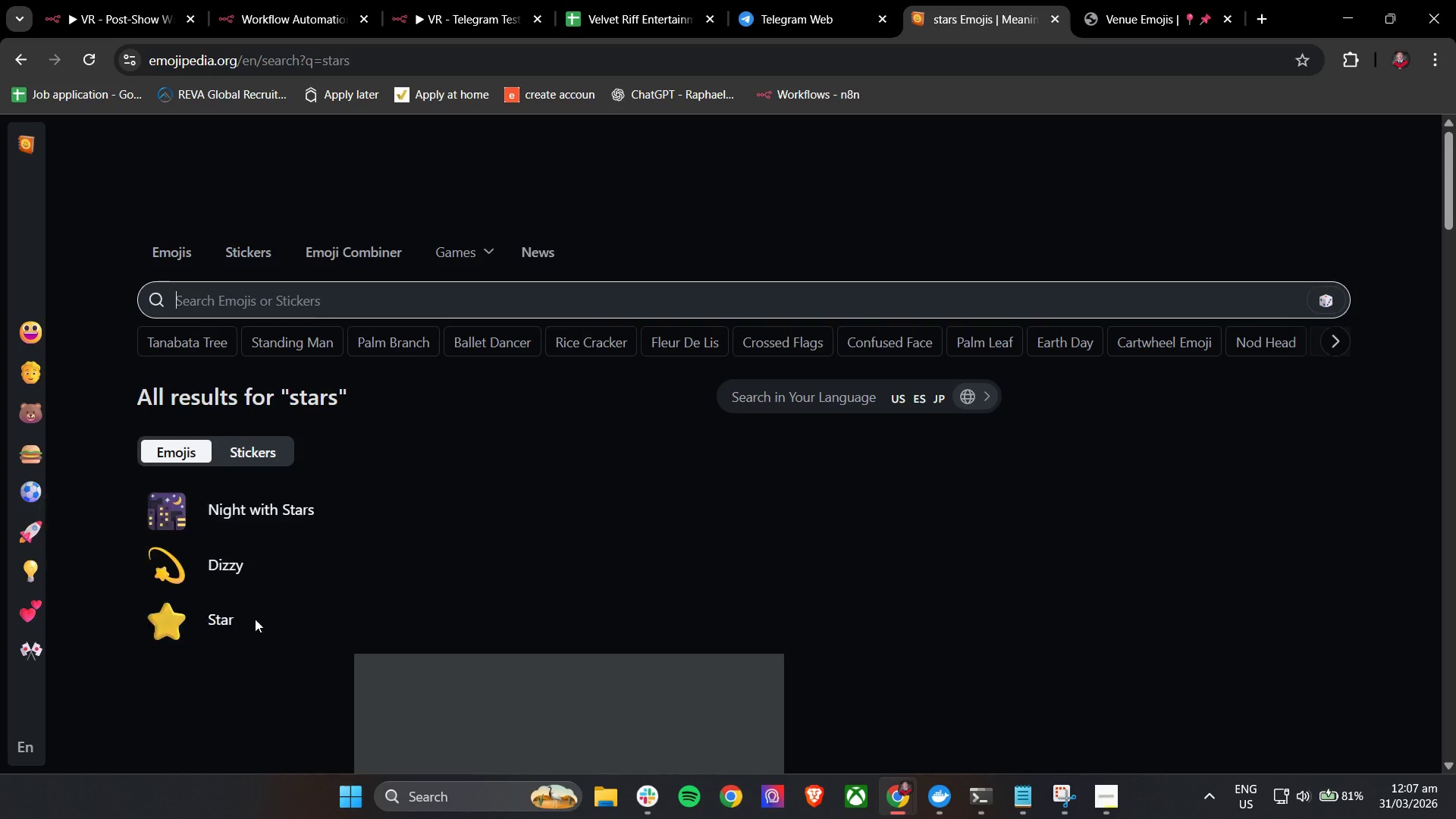 
mouse_move([306, 515])
 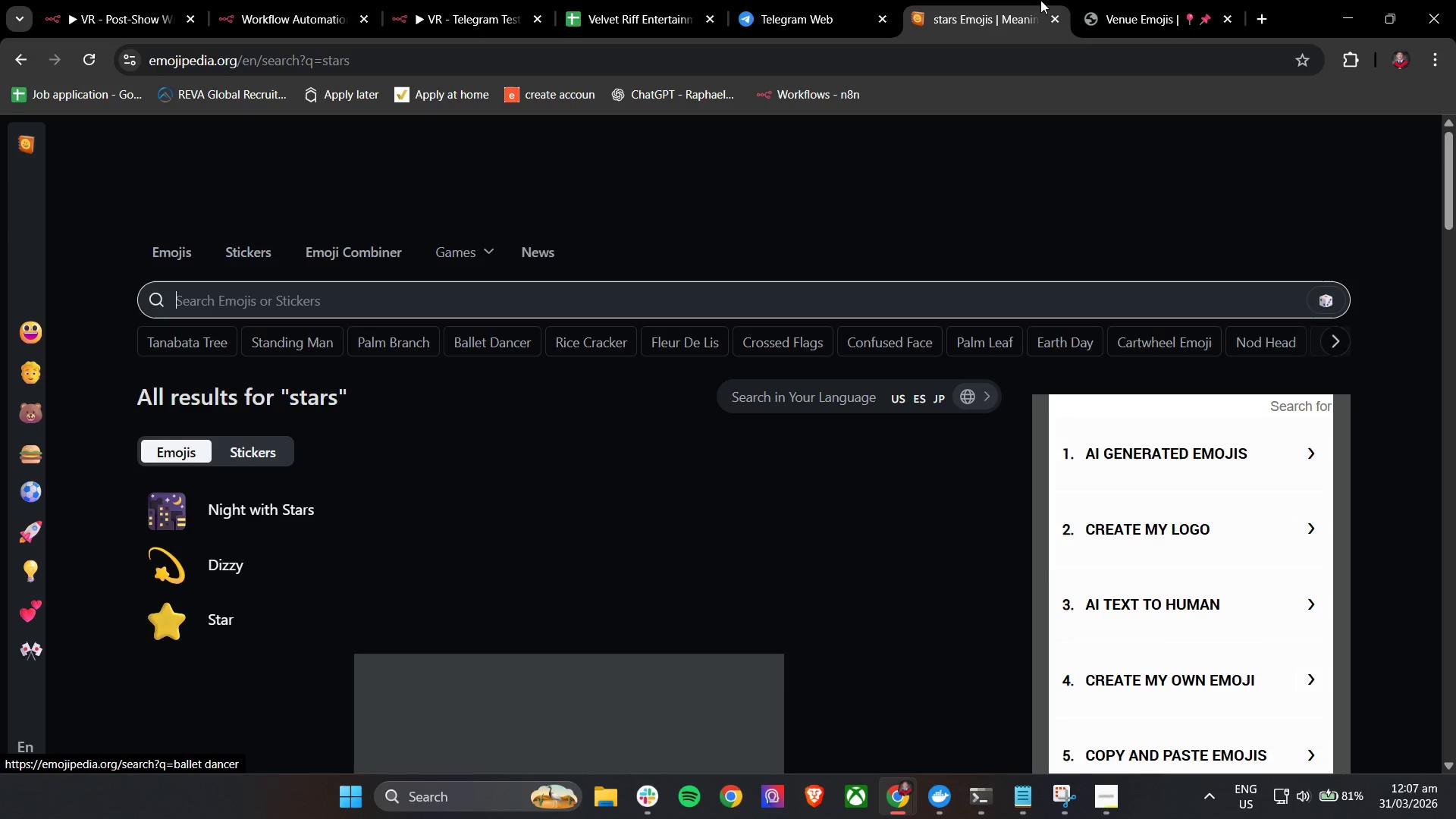 
left_click([1143, 0])
 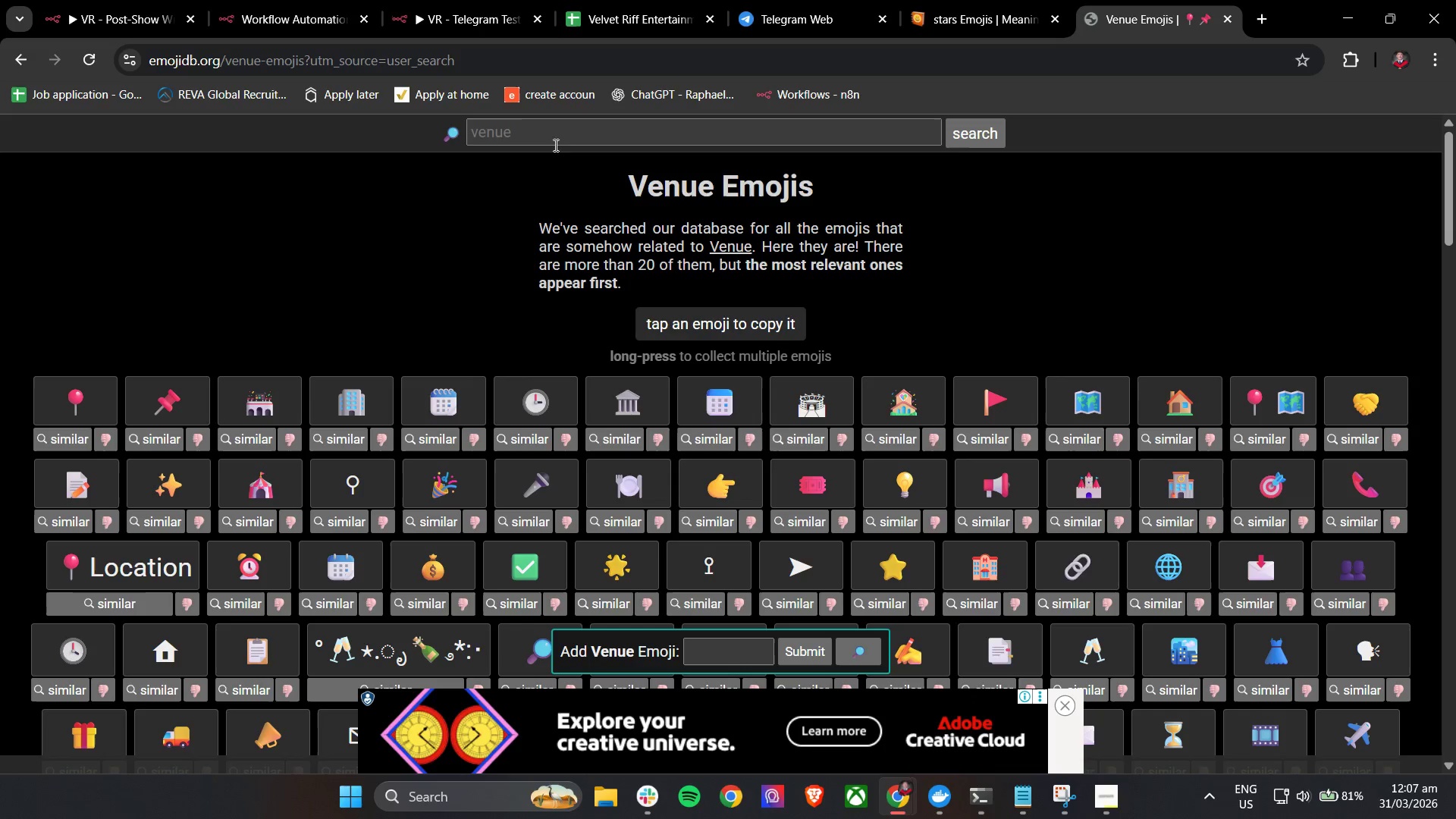 
left_click([557, 136])
 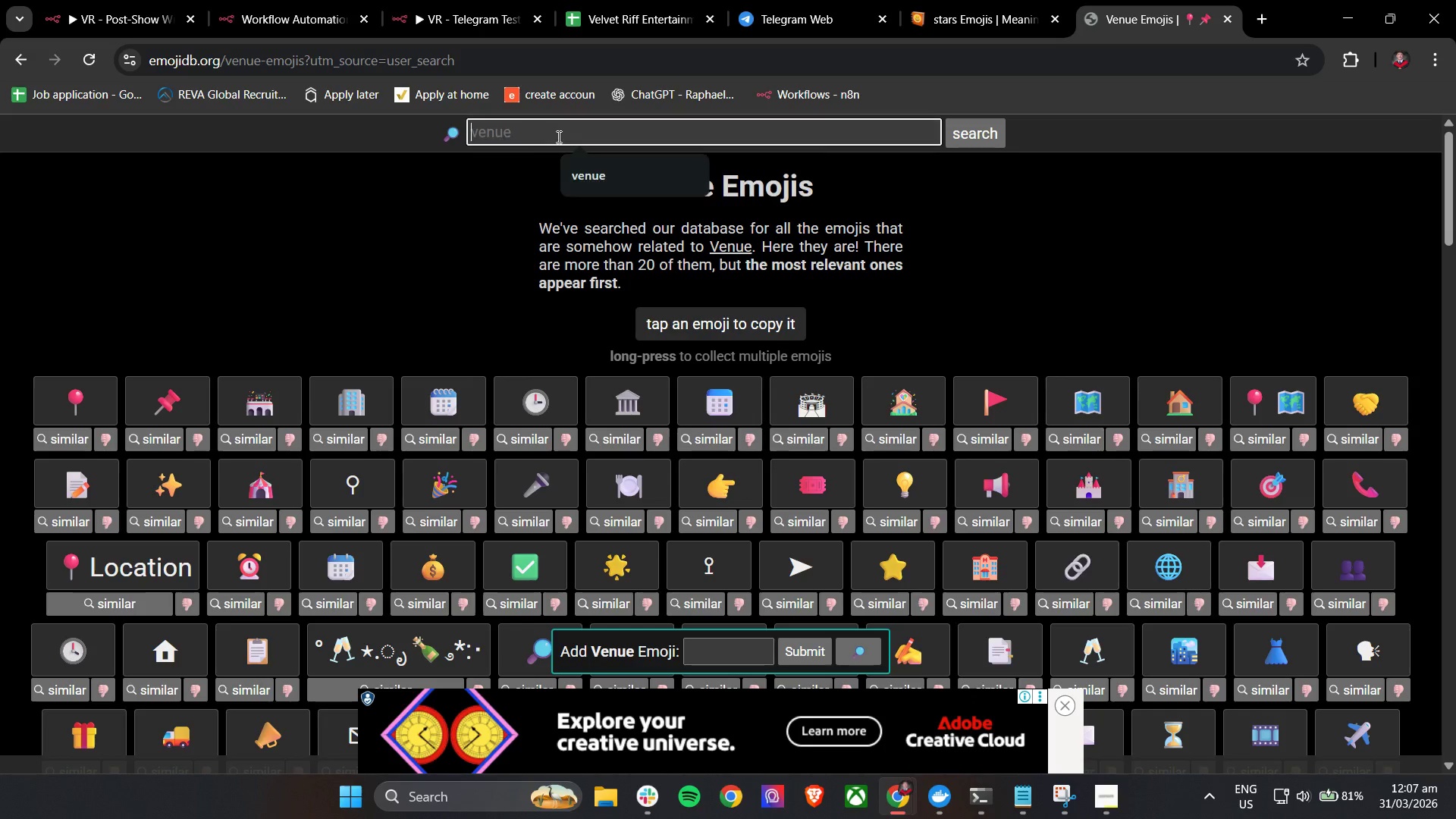 
type(stars)
 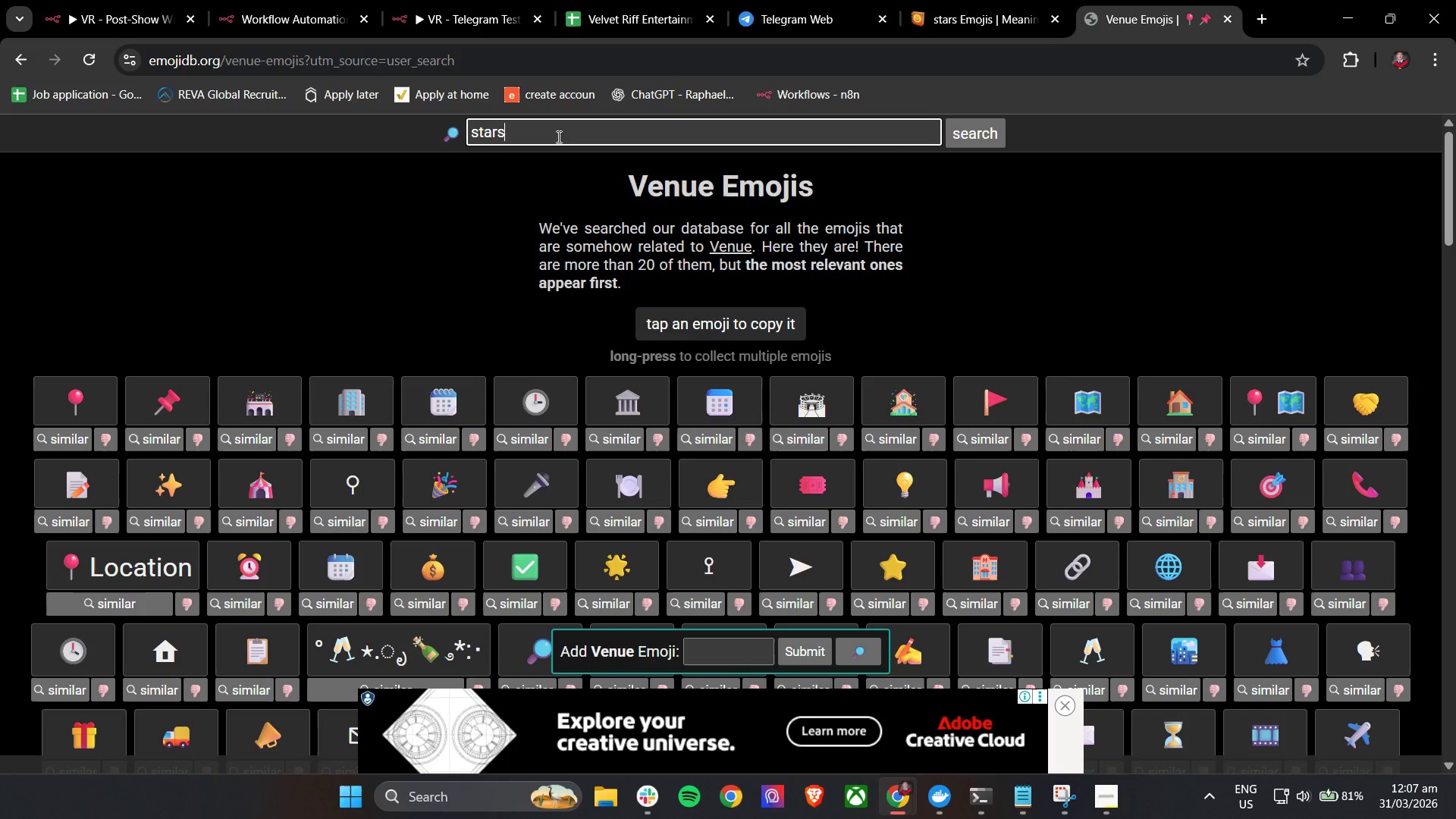 
key(Enter)
 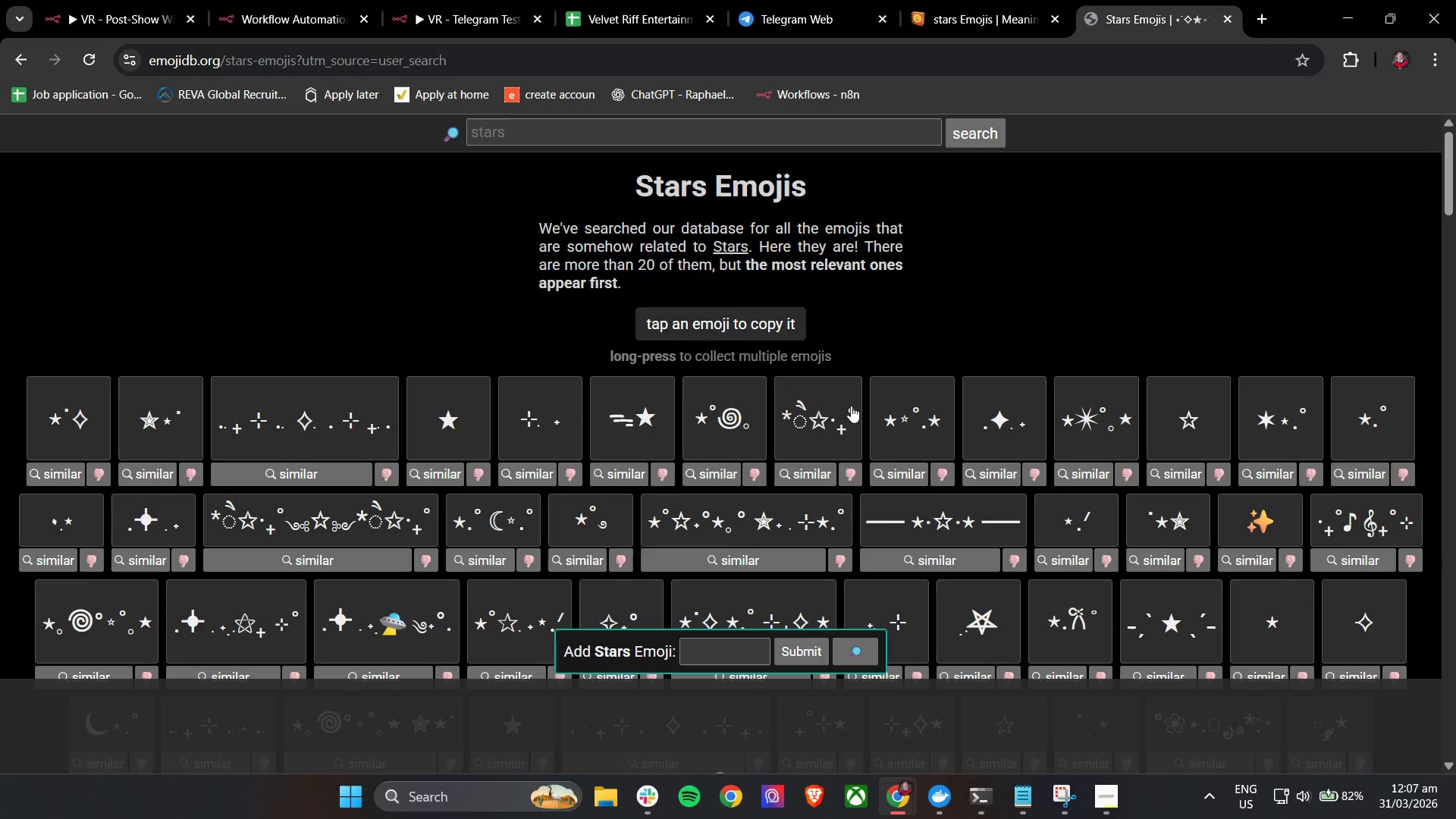 
left_click([1253, 519])
 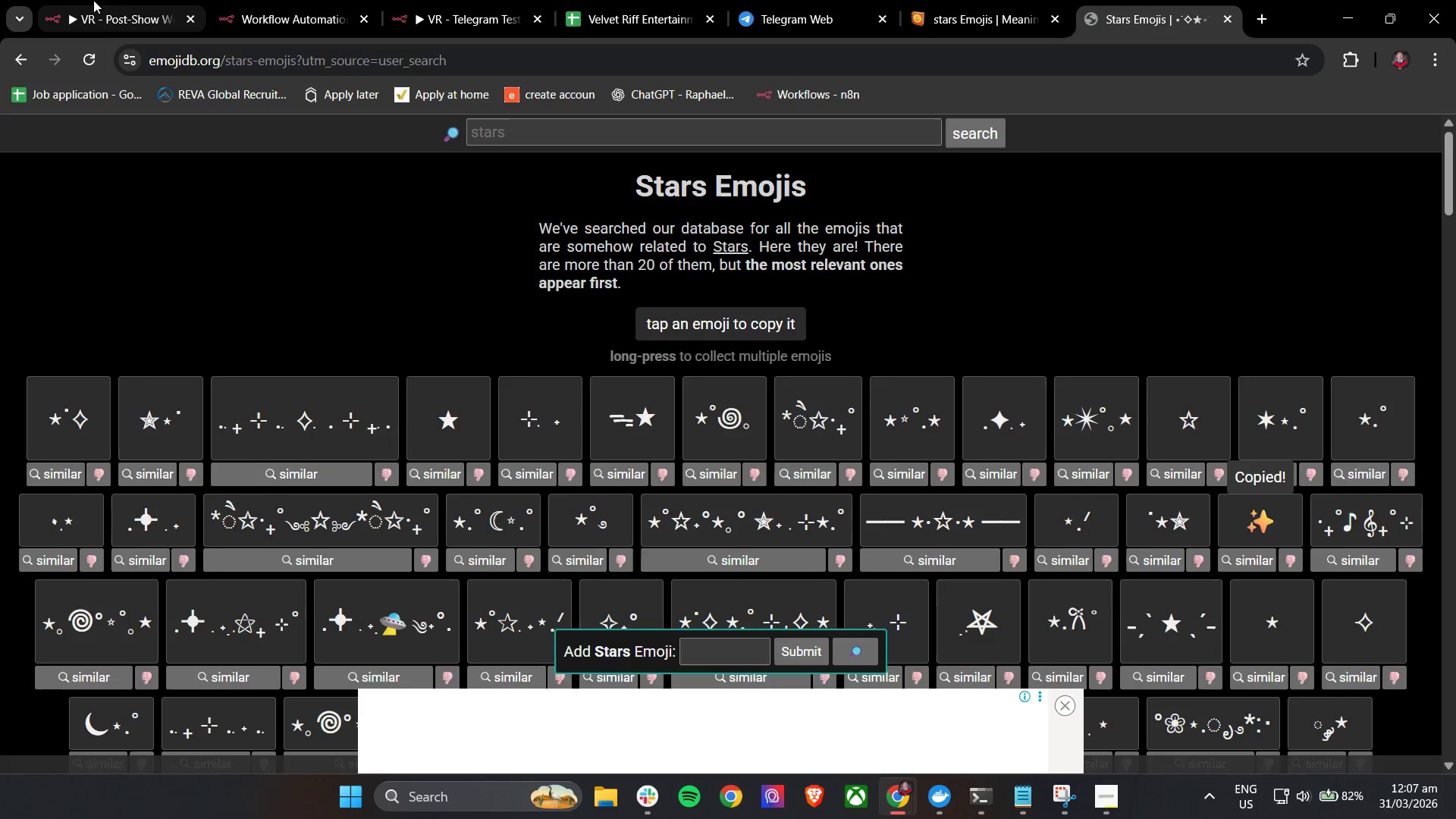 
key(Control+ControlLeft)
 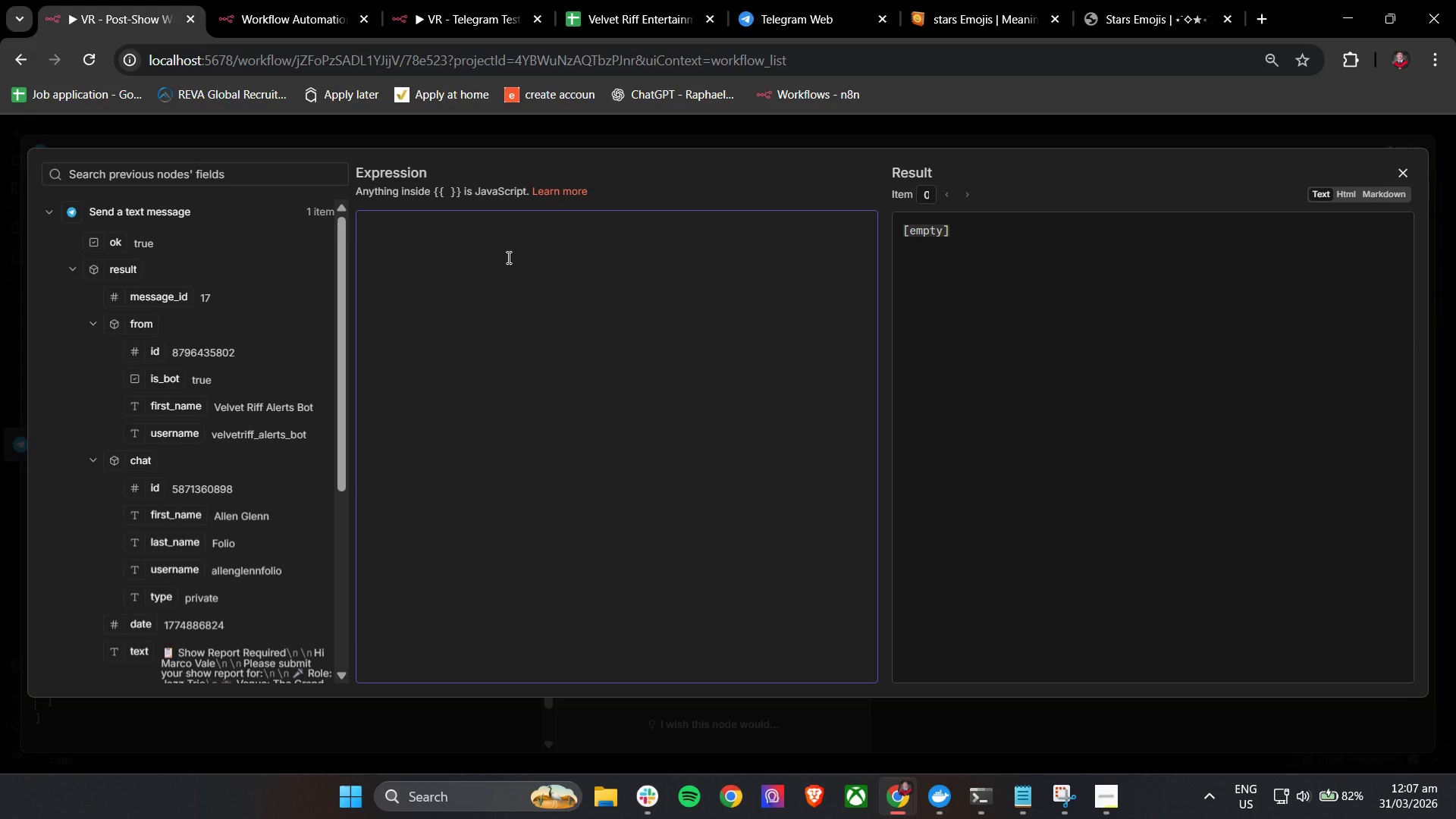 
key(Control+V)
 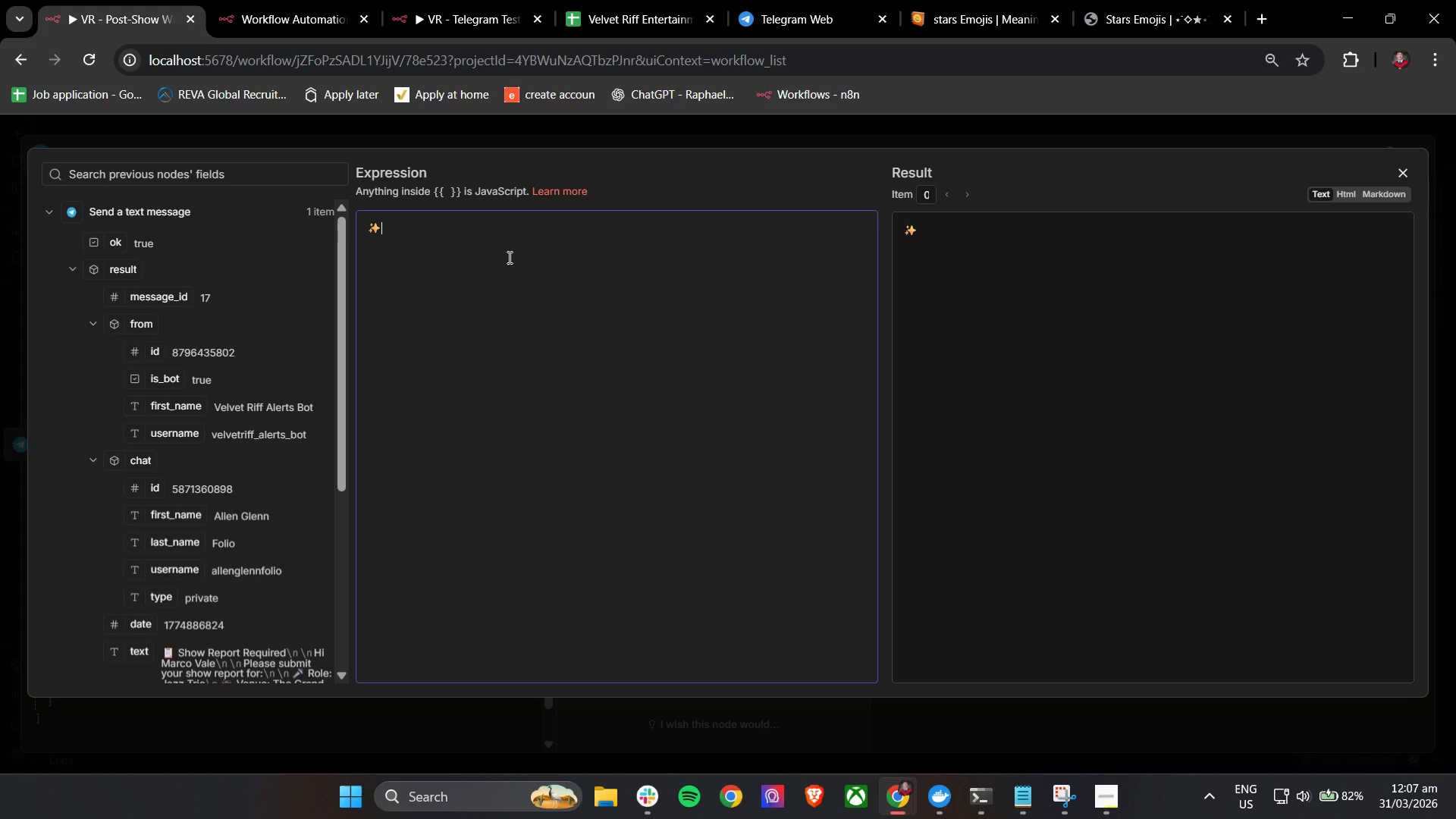 
type( Vice)
key(Backspace)
key(Backspace)
type(be Check Res)
key(Backspace)
key(Backspace)
type(equest)
 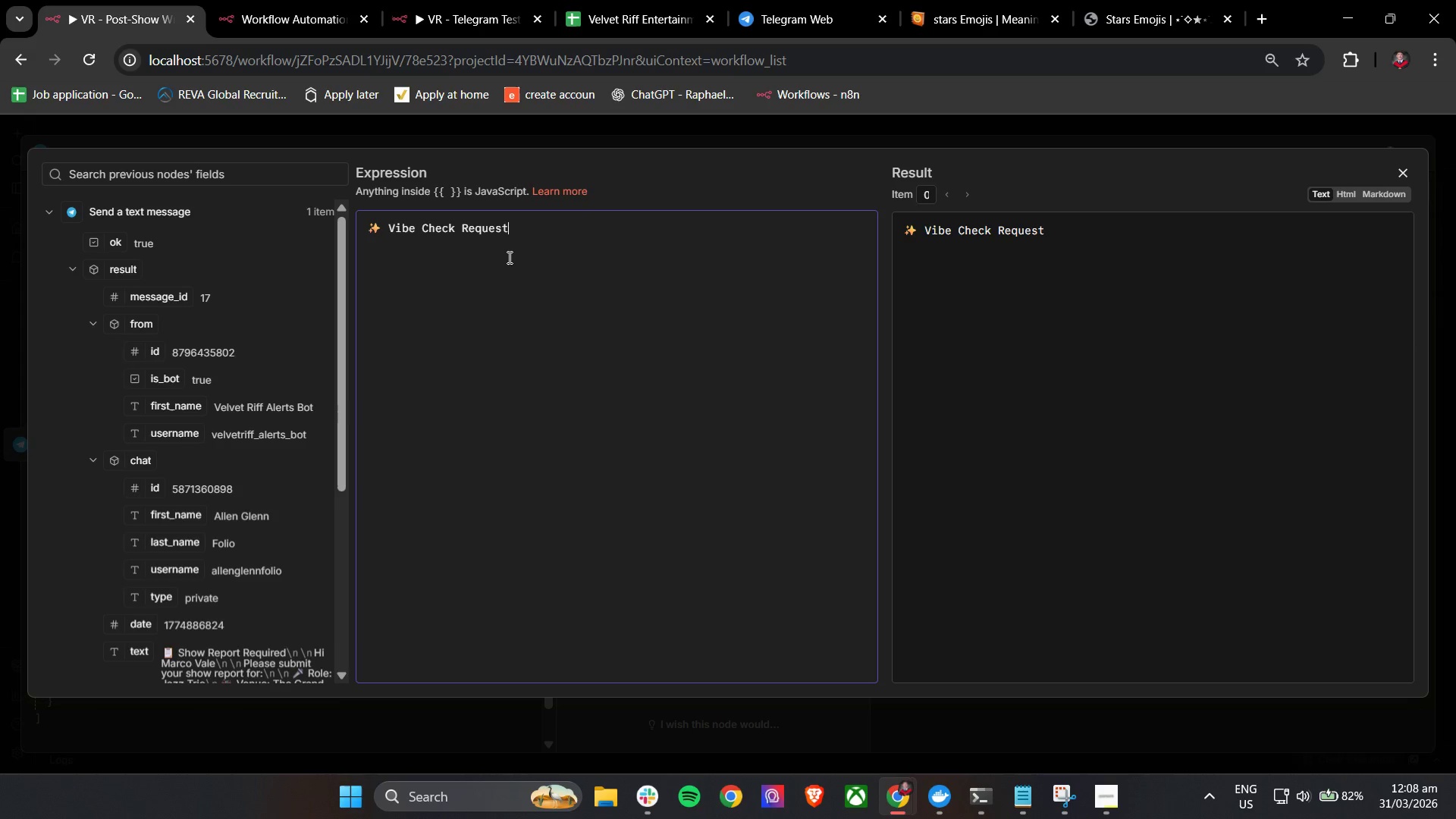 
key(Enter)
 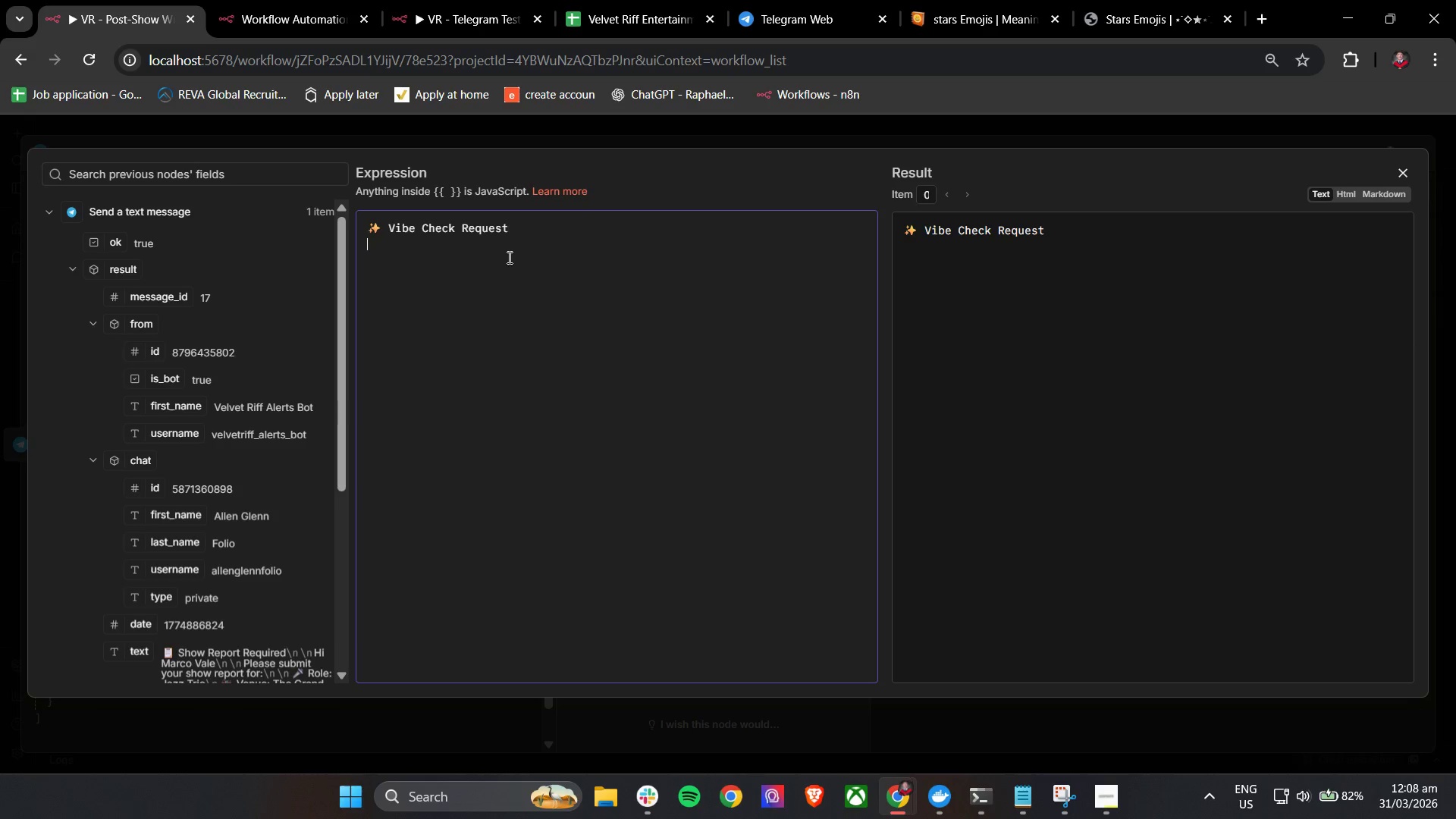 
key(Enter)
 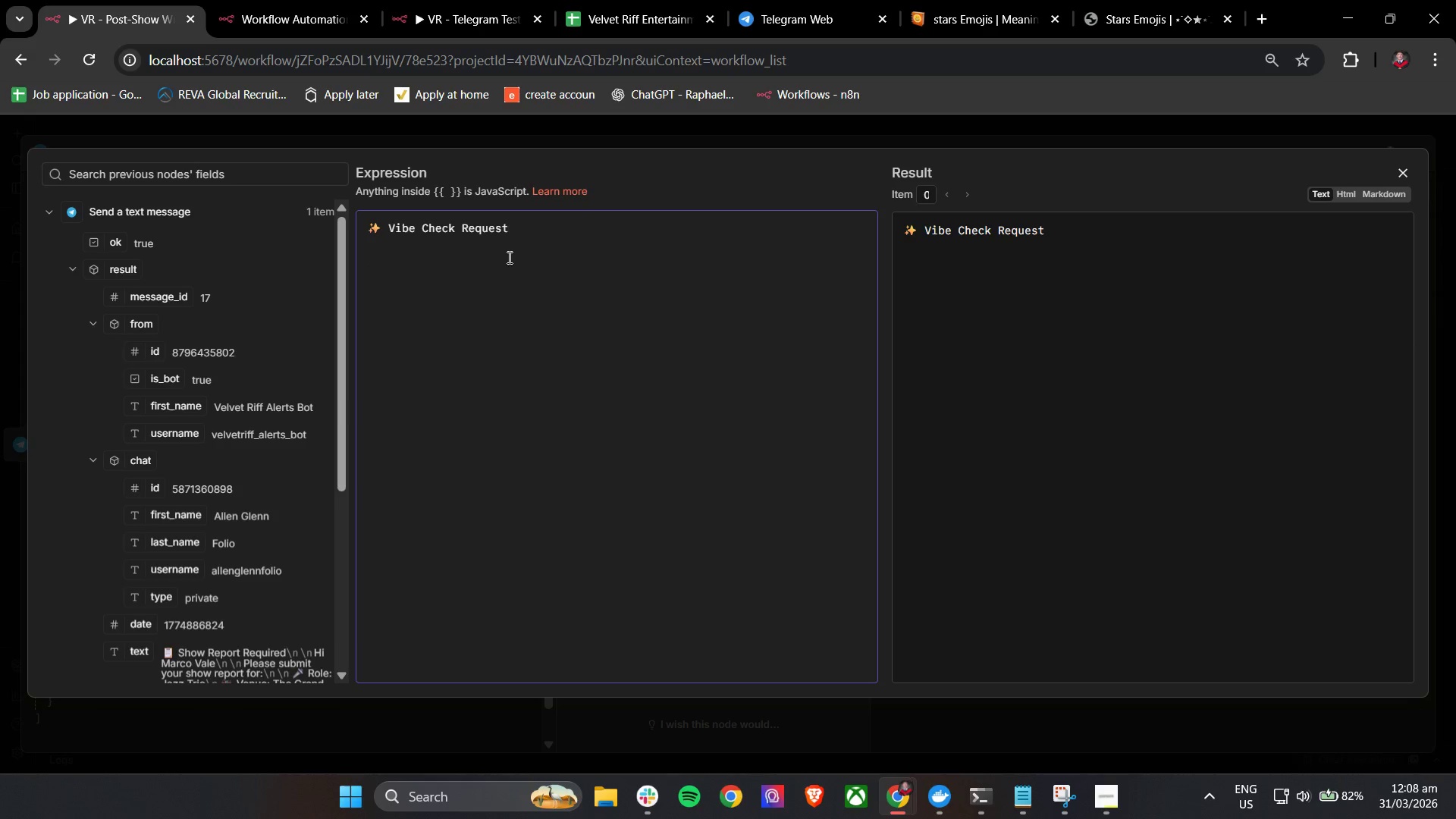 
type(Hi {{$)
 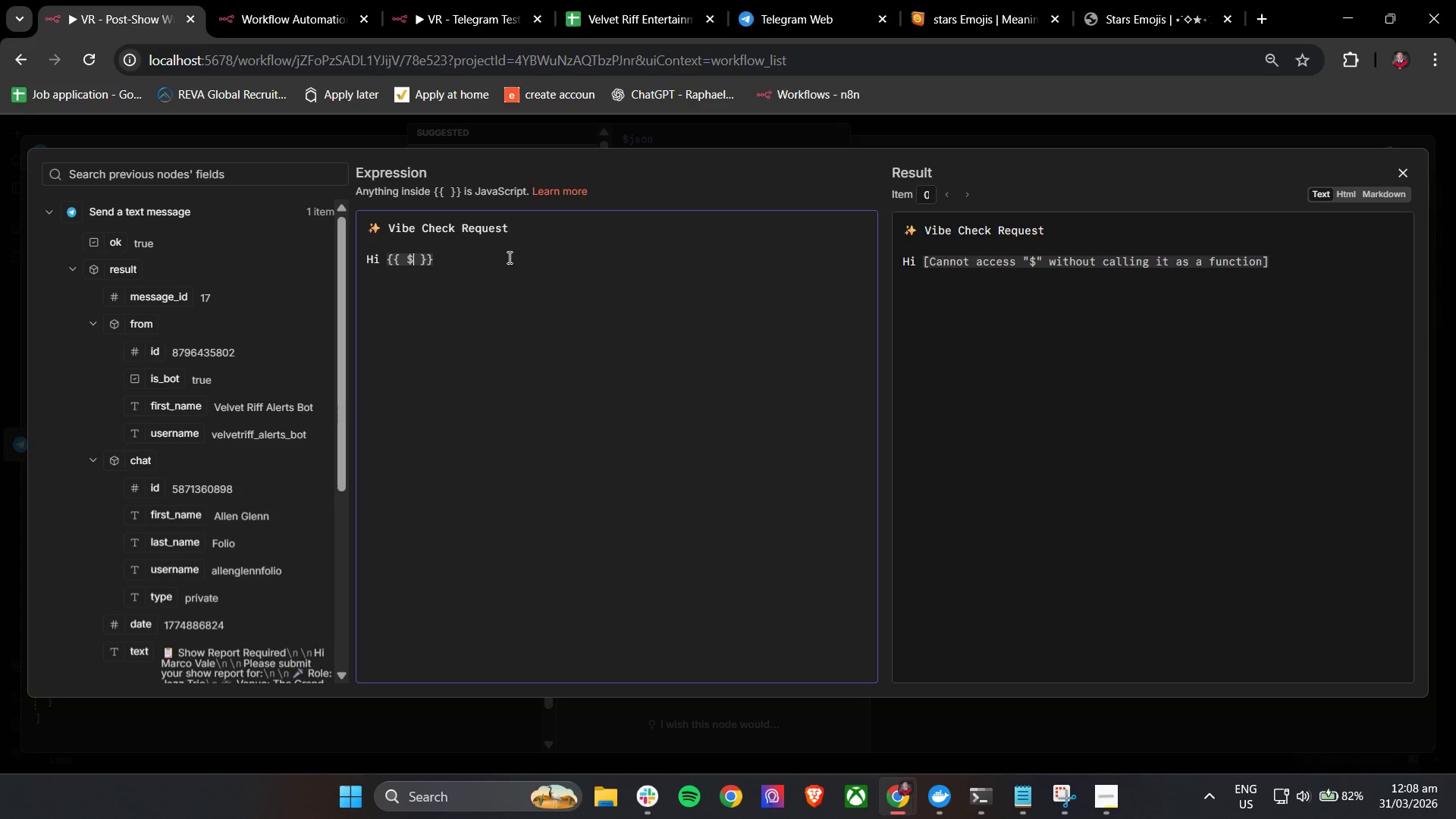 
left_click([1410, 172])
 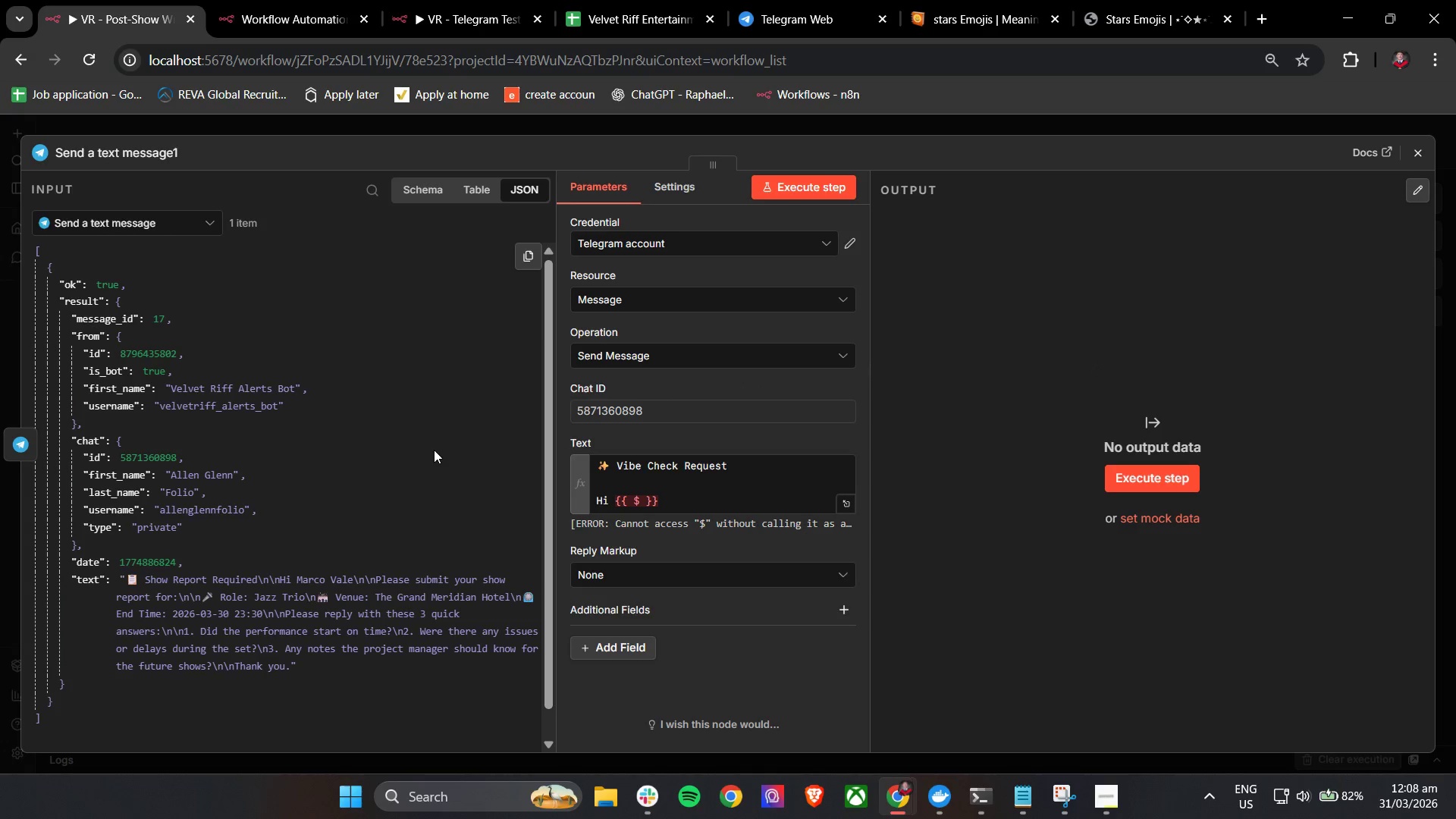 
scroll: coordinate [437, 448], scroll_direction: down, amount: 2.0
 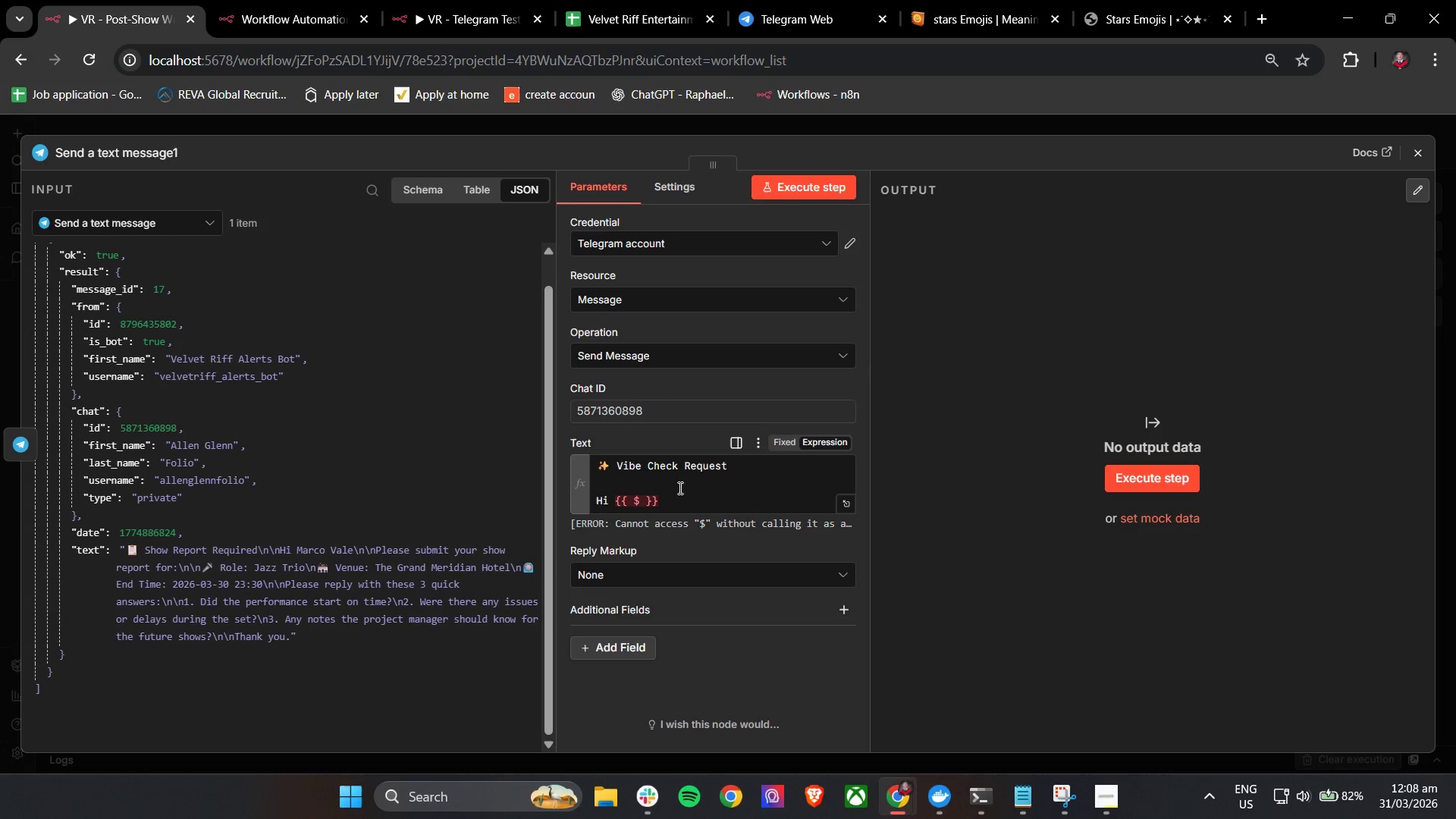 
left_click_drag(start_coordinate=[668, 503], to_coordinate=[614, 504])
 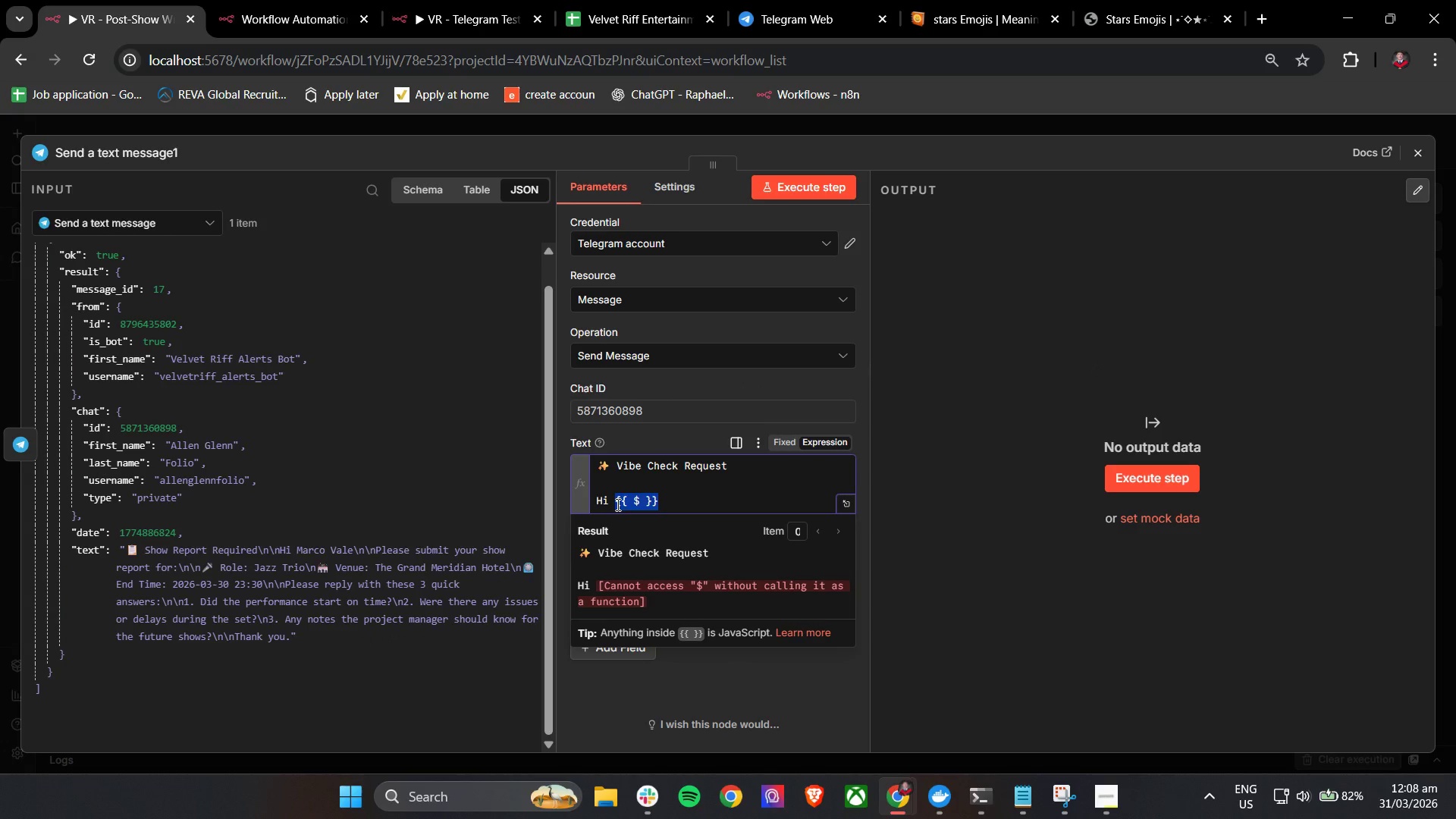 
key(Backspace)
 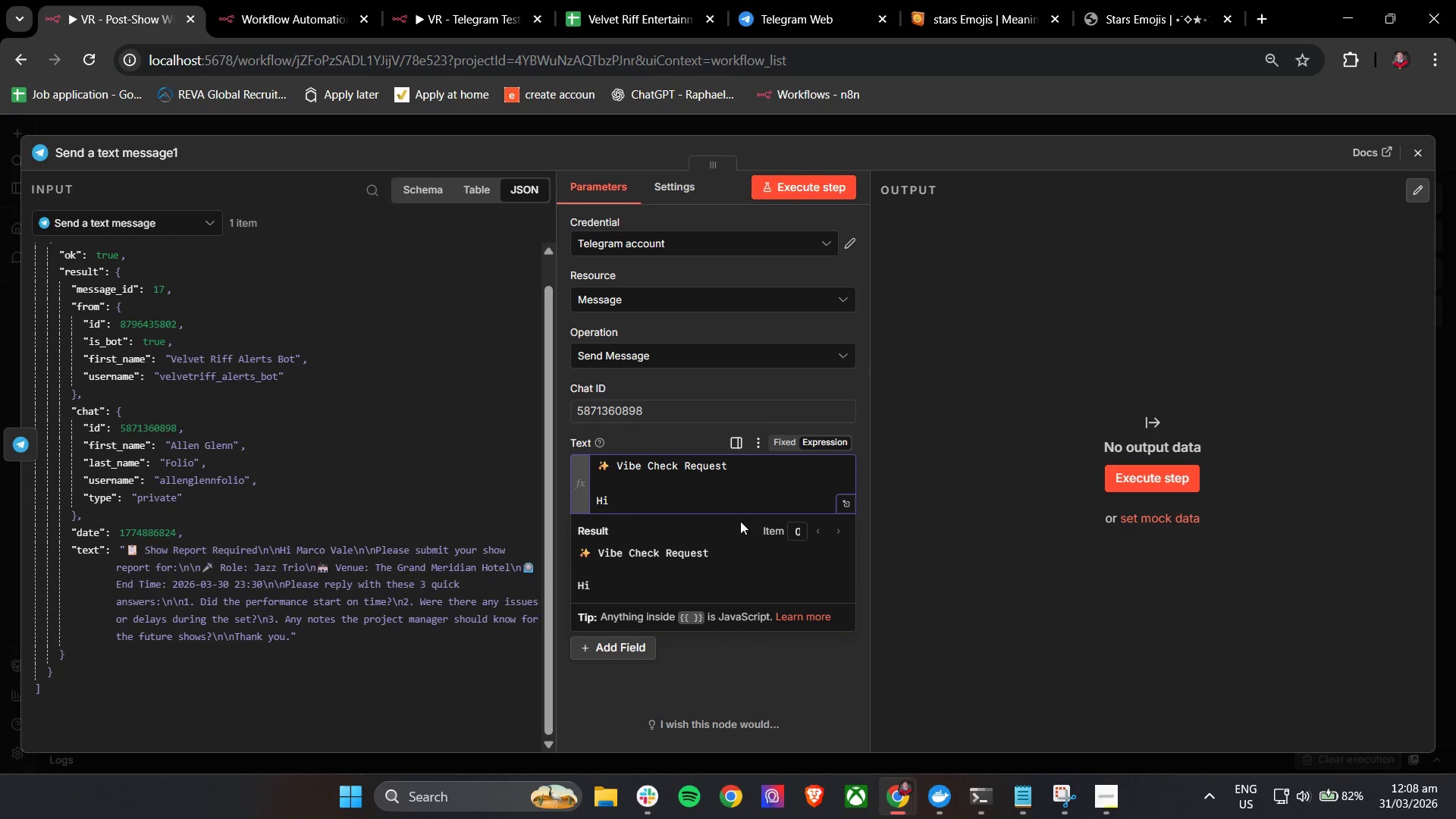 
wait(5.23)
 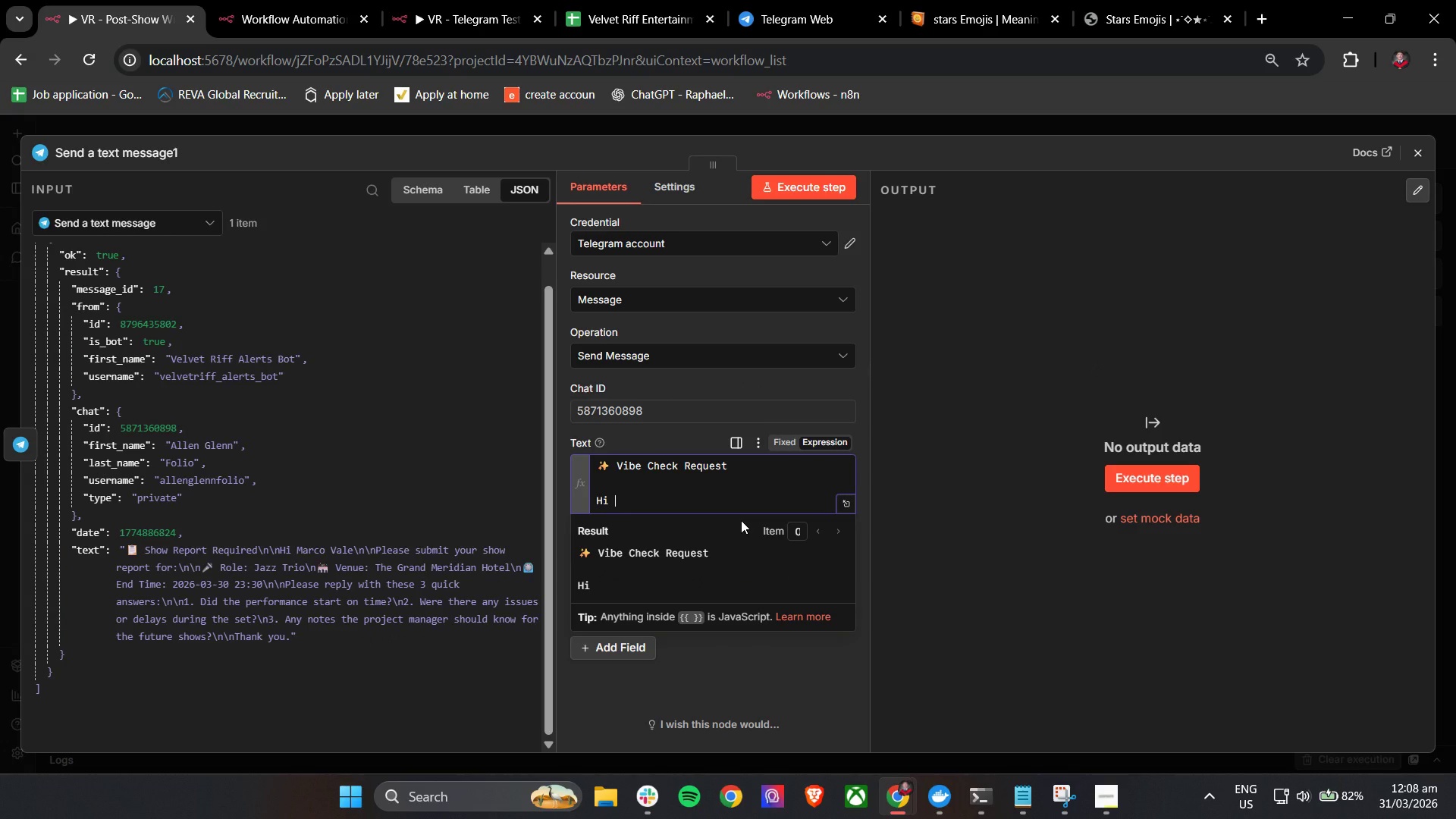 
left_click([96, 220])
 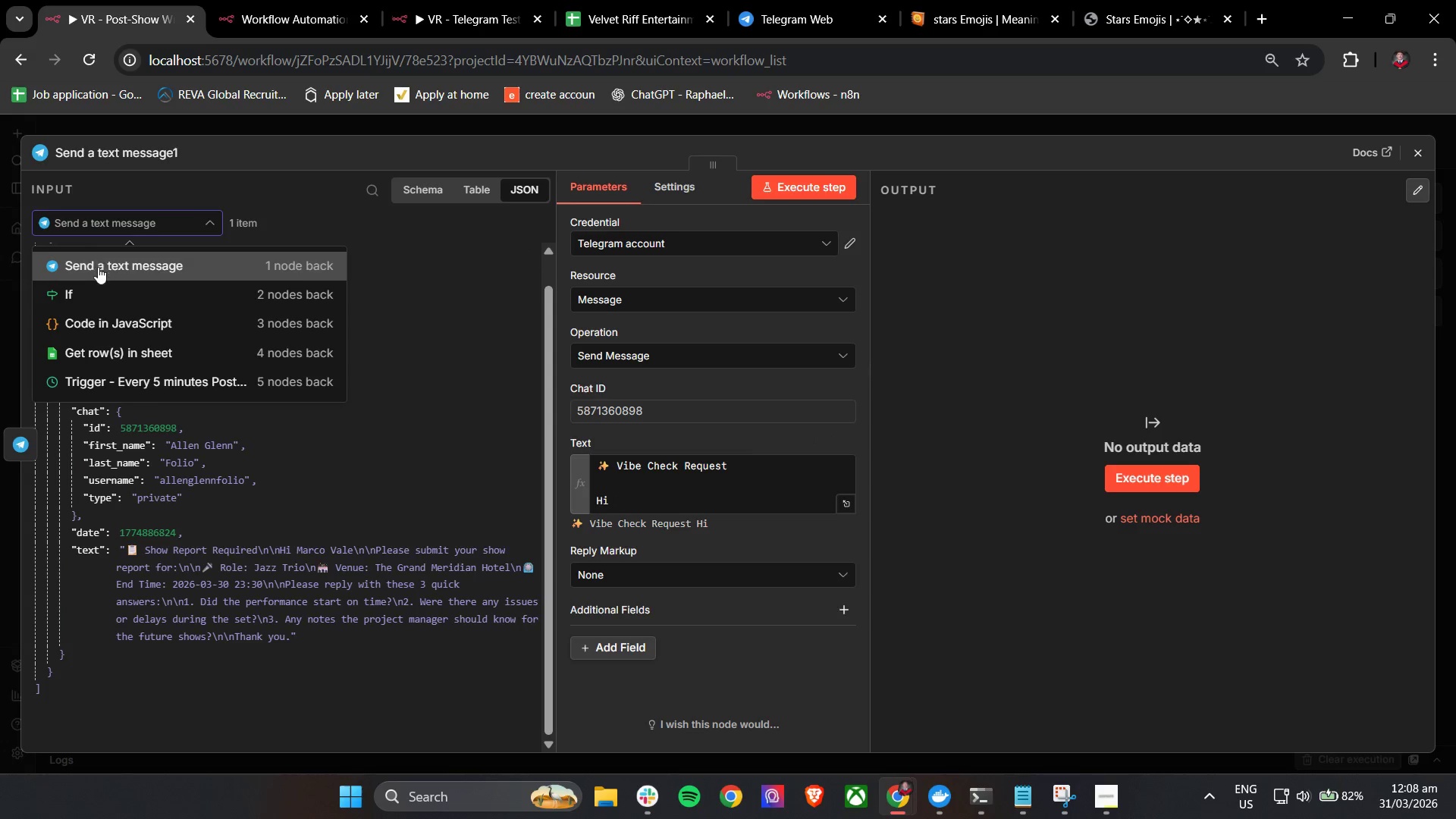 
left_click([99, 290])
 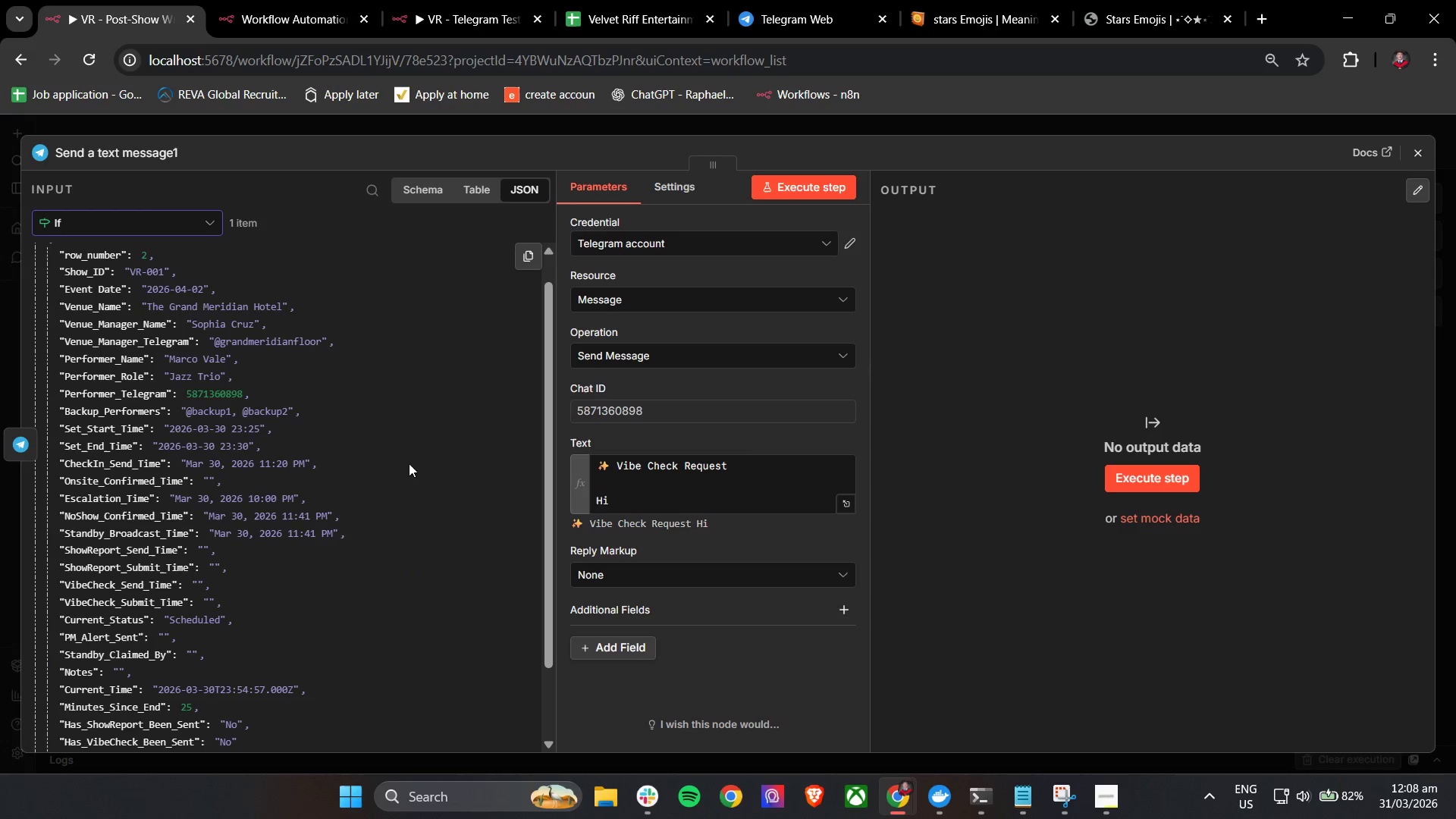 
left_click([634, 497])
 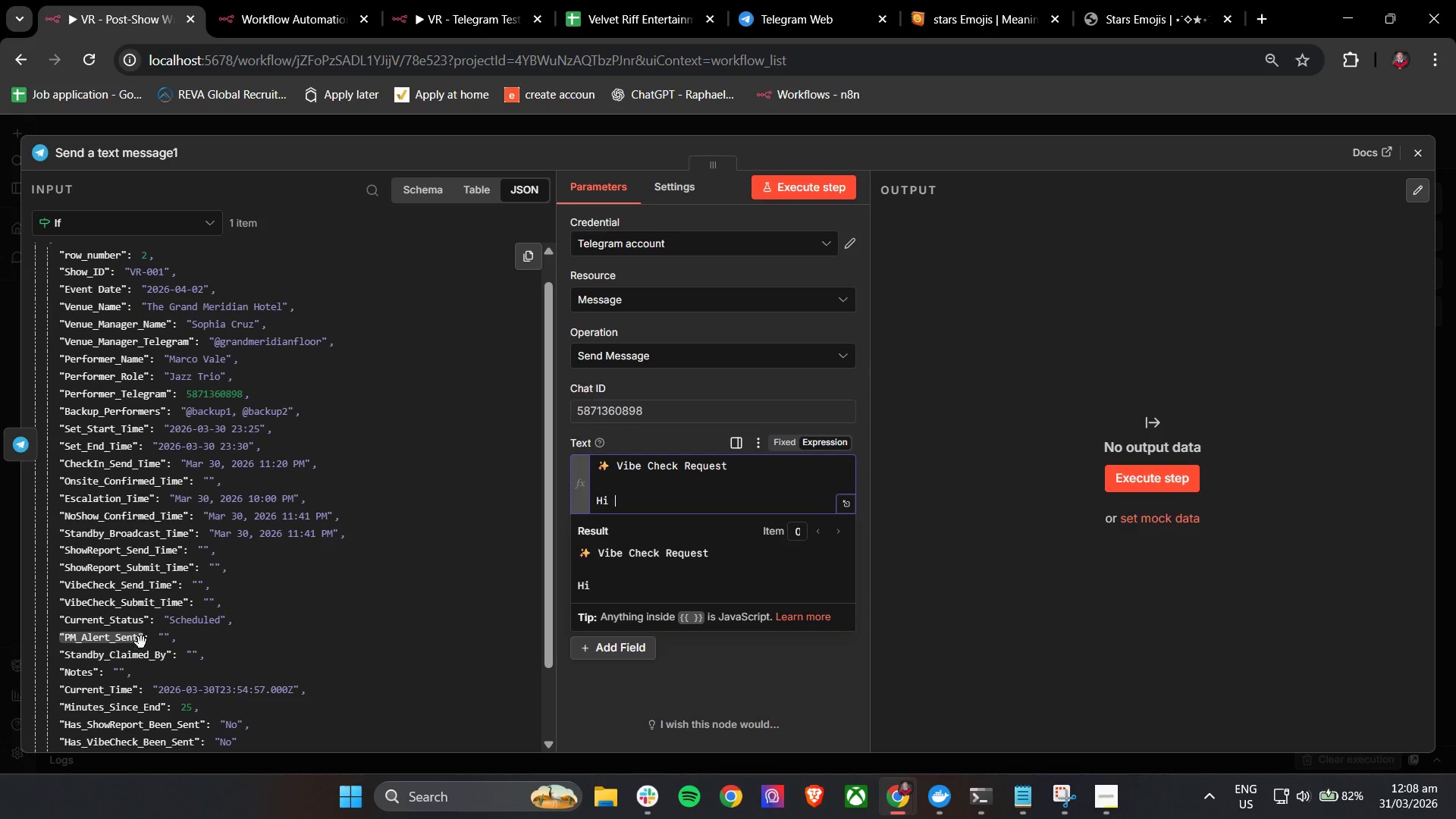 
wait(5.94)
 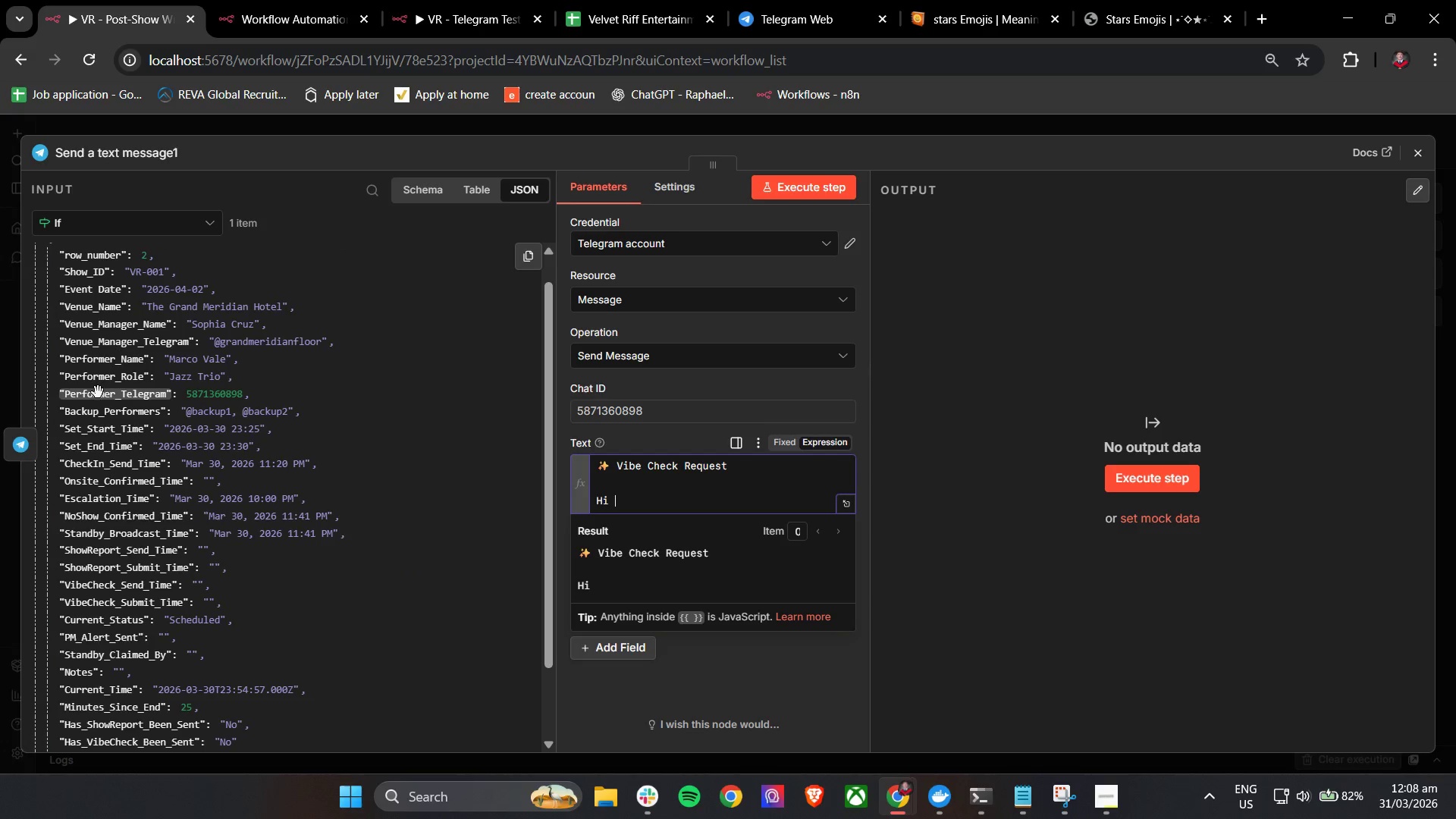 
scroll: coordinate [114, 555], scroll_direction: down, amount: 1.0
 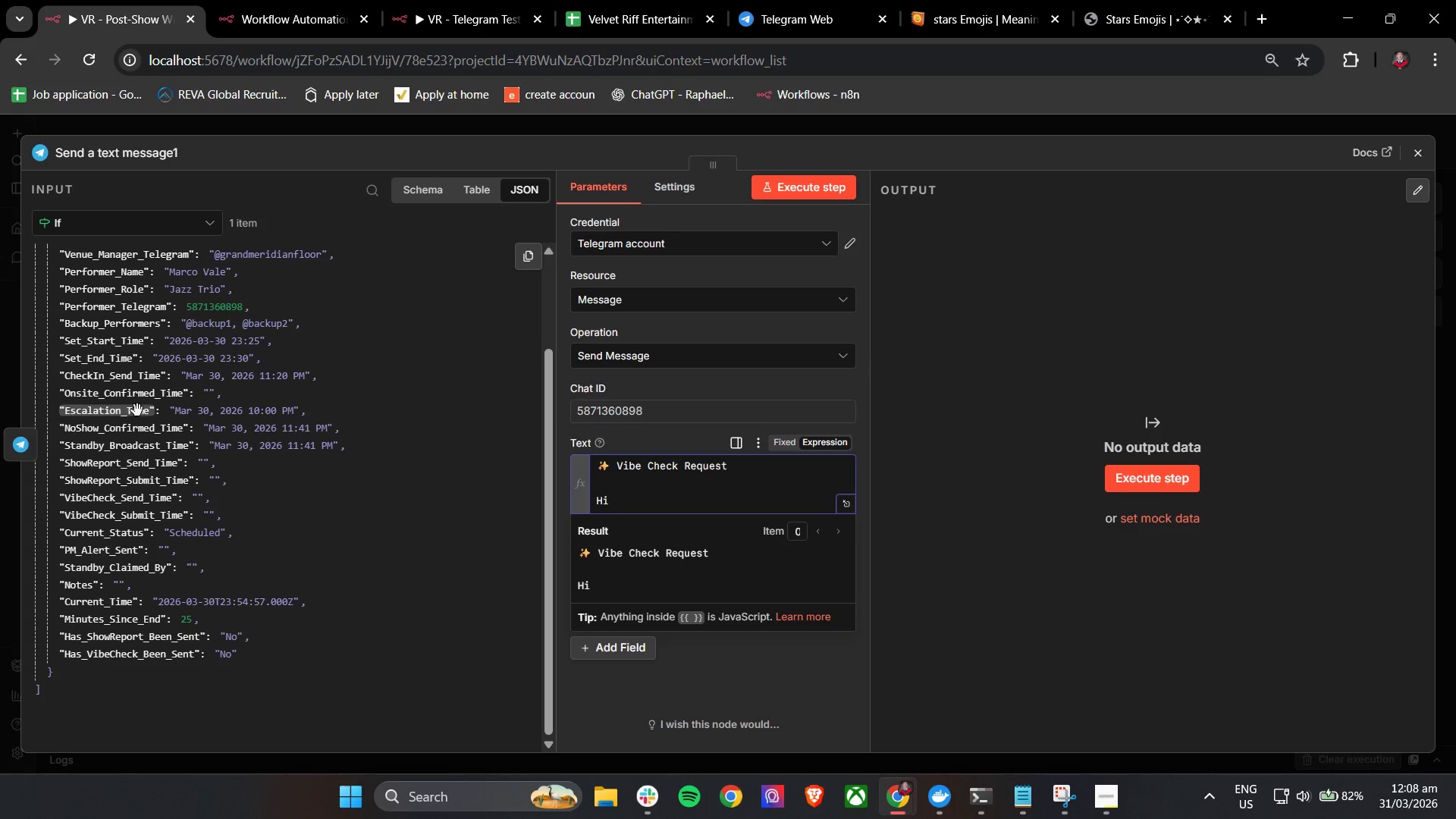 
scroll: coordinate [136, 419], scroll_direction: up, amount: 1.0
 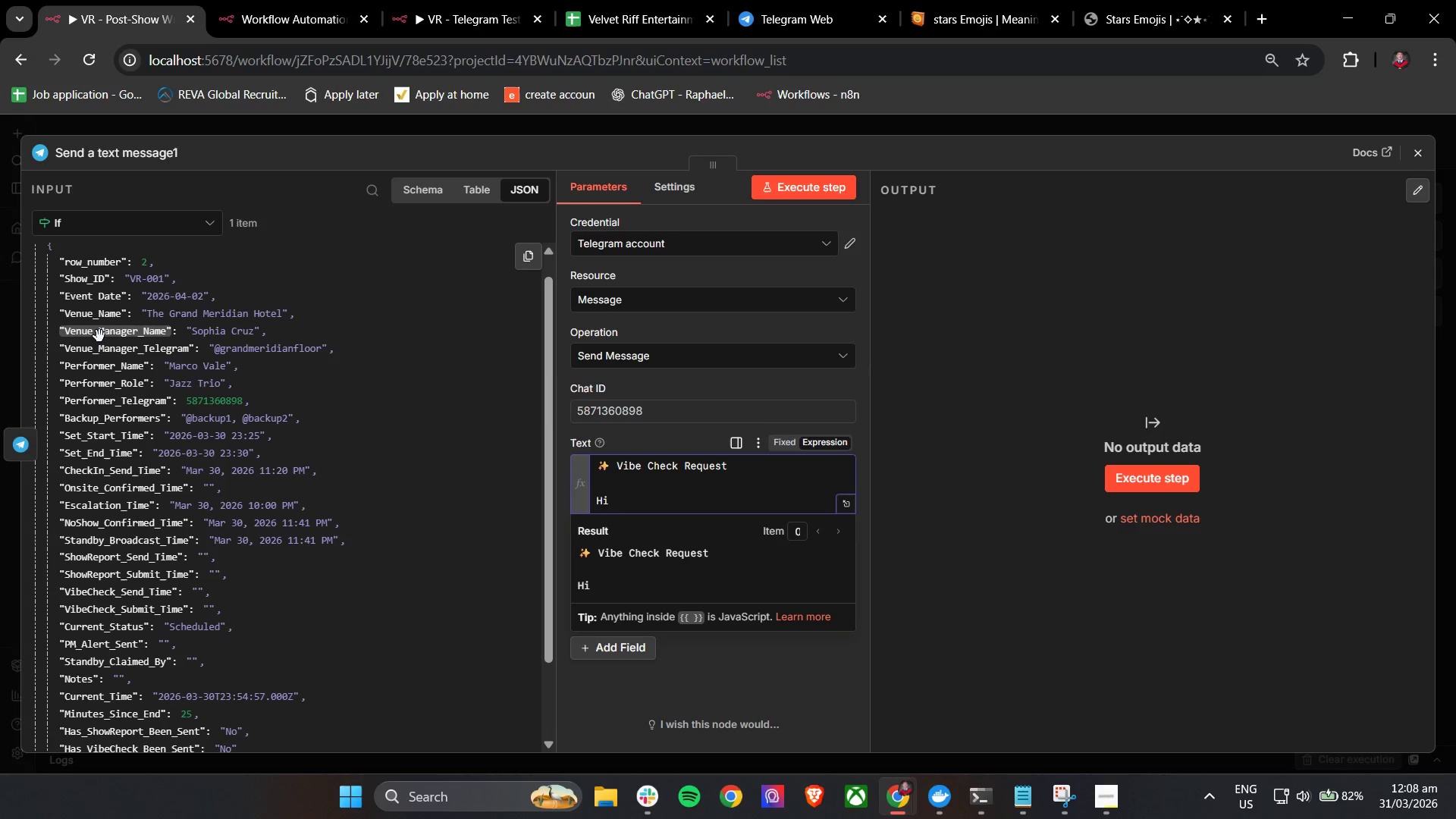 
left_click_drag(start_coordinate=[99, 336], to_coordinate=[668, 511])
 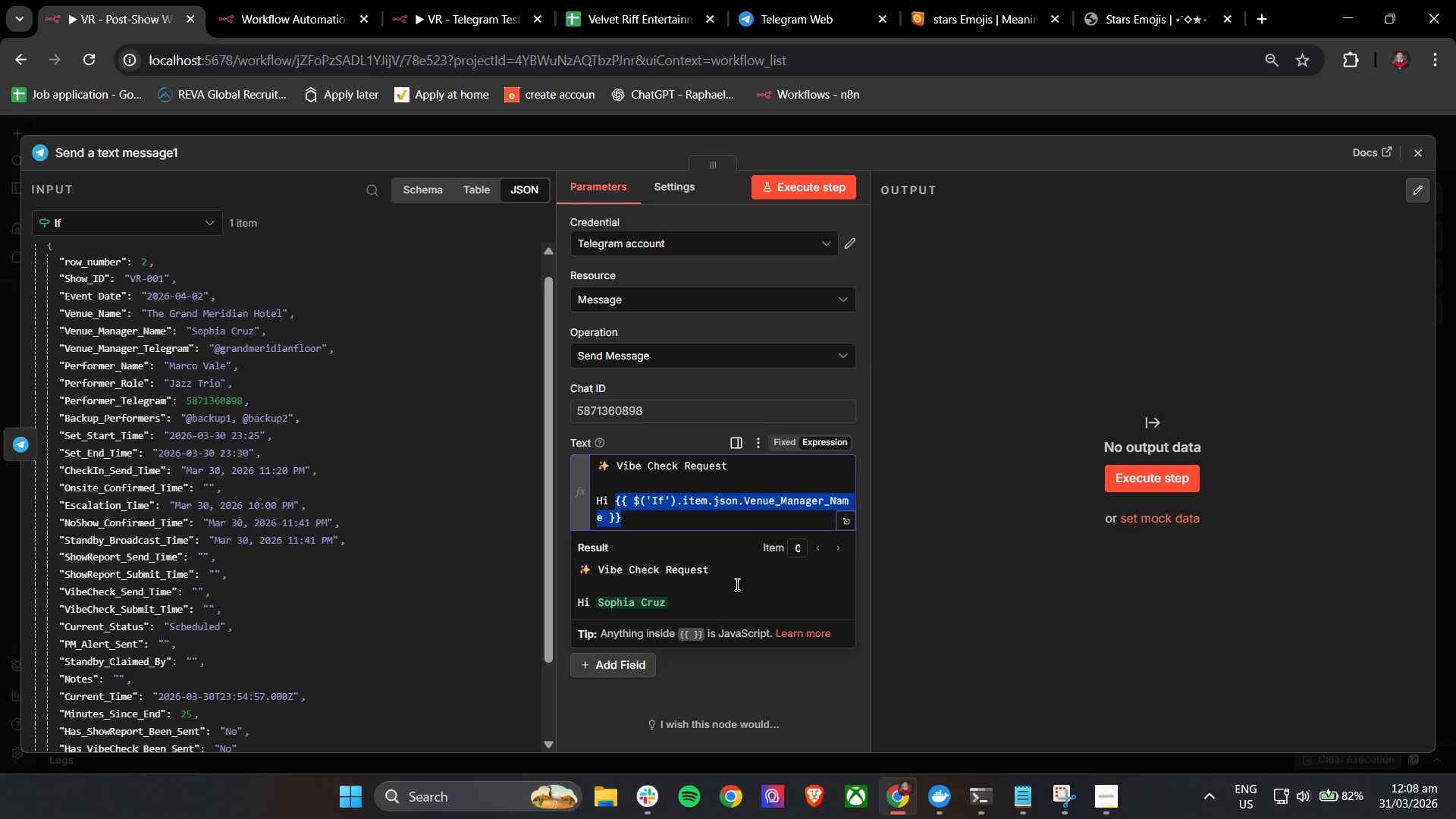 
wait(5.89)
 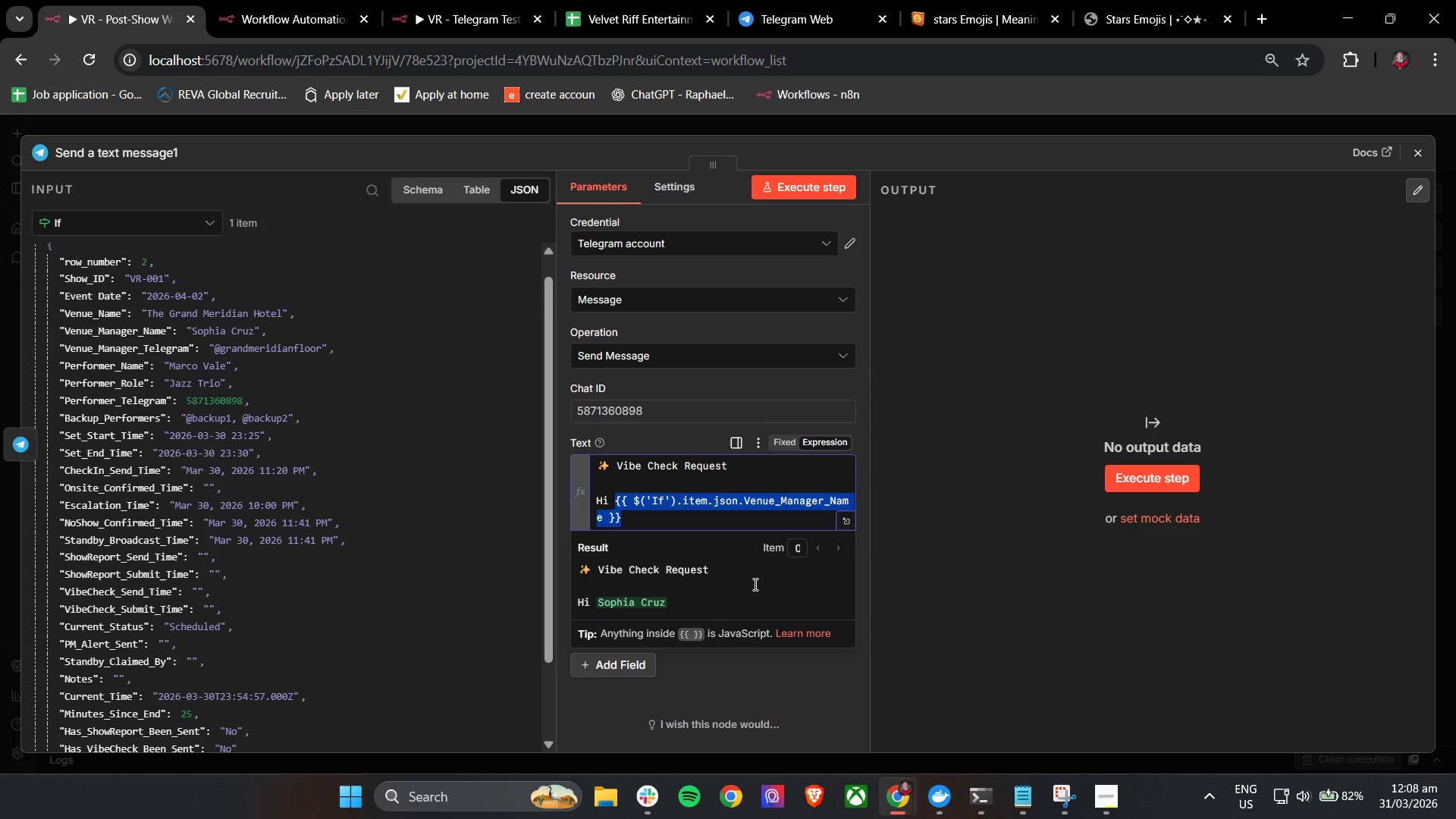 
key(Comma)
 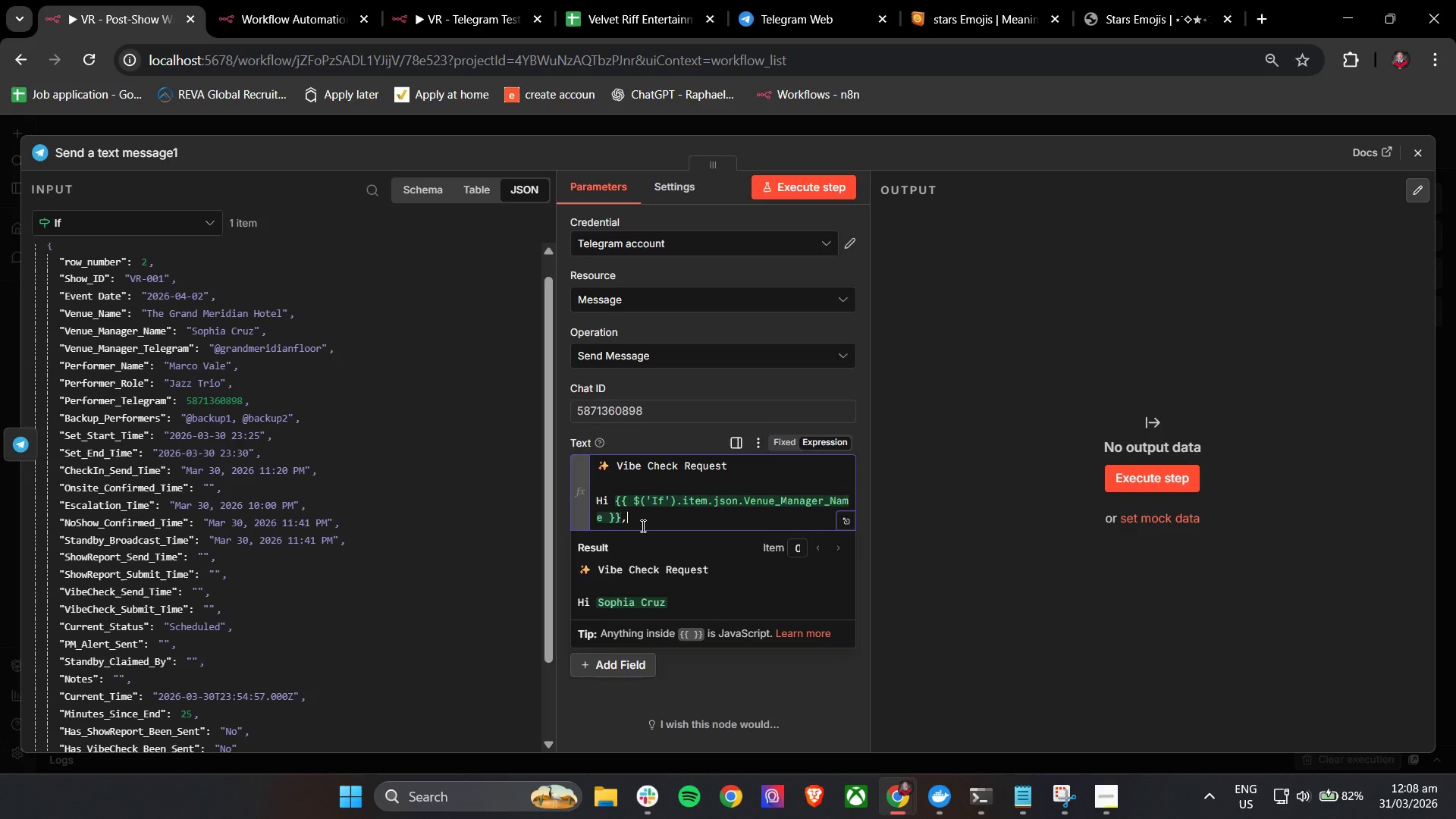 
key(Enter)
 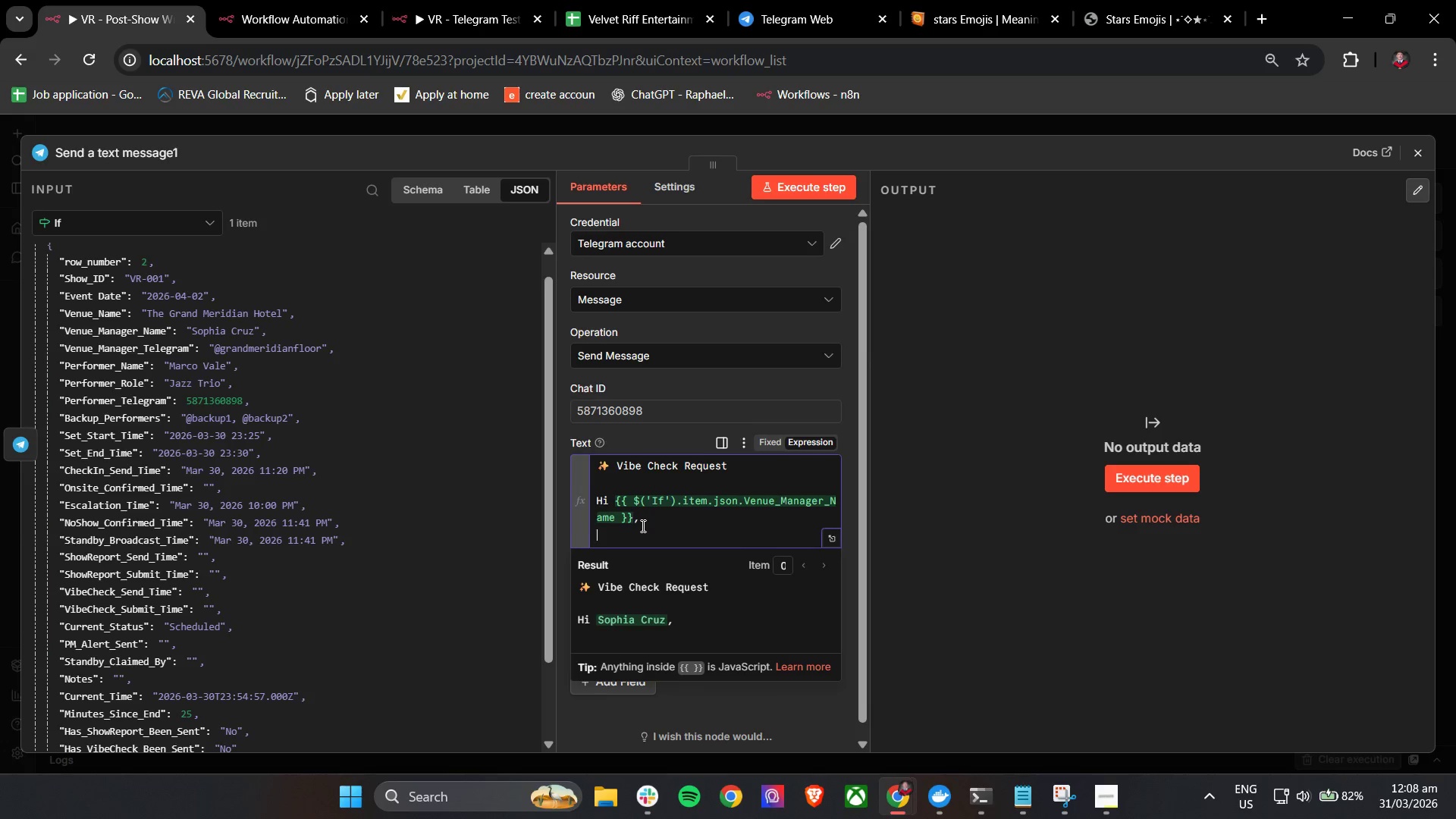 
key(Enter)
 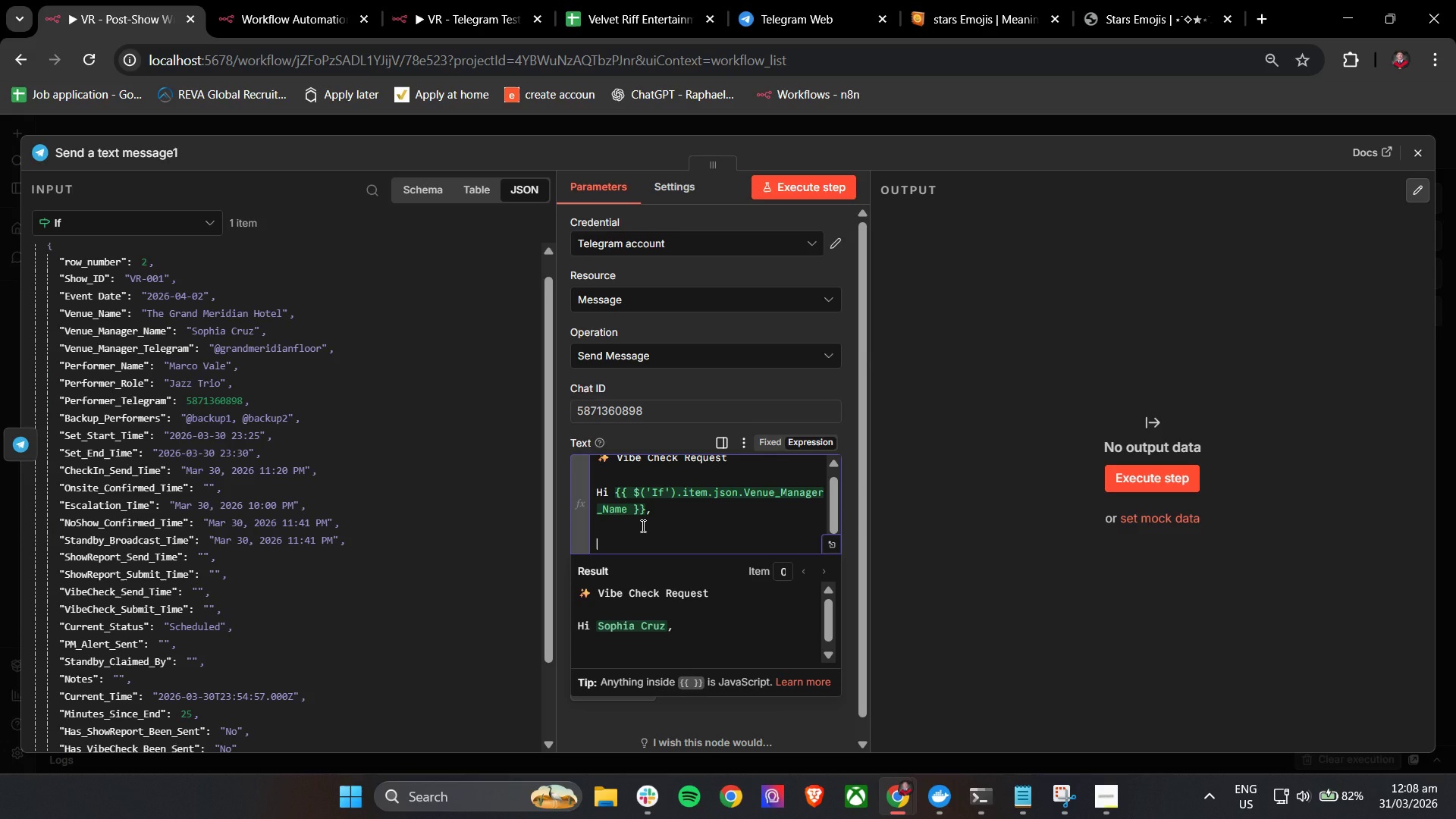 
type(We'd appreciate a quci)
key(Backspace)
key(Backspace)
type(ick venue feedback check for tonight's performance)
 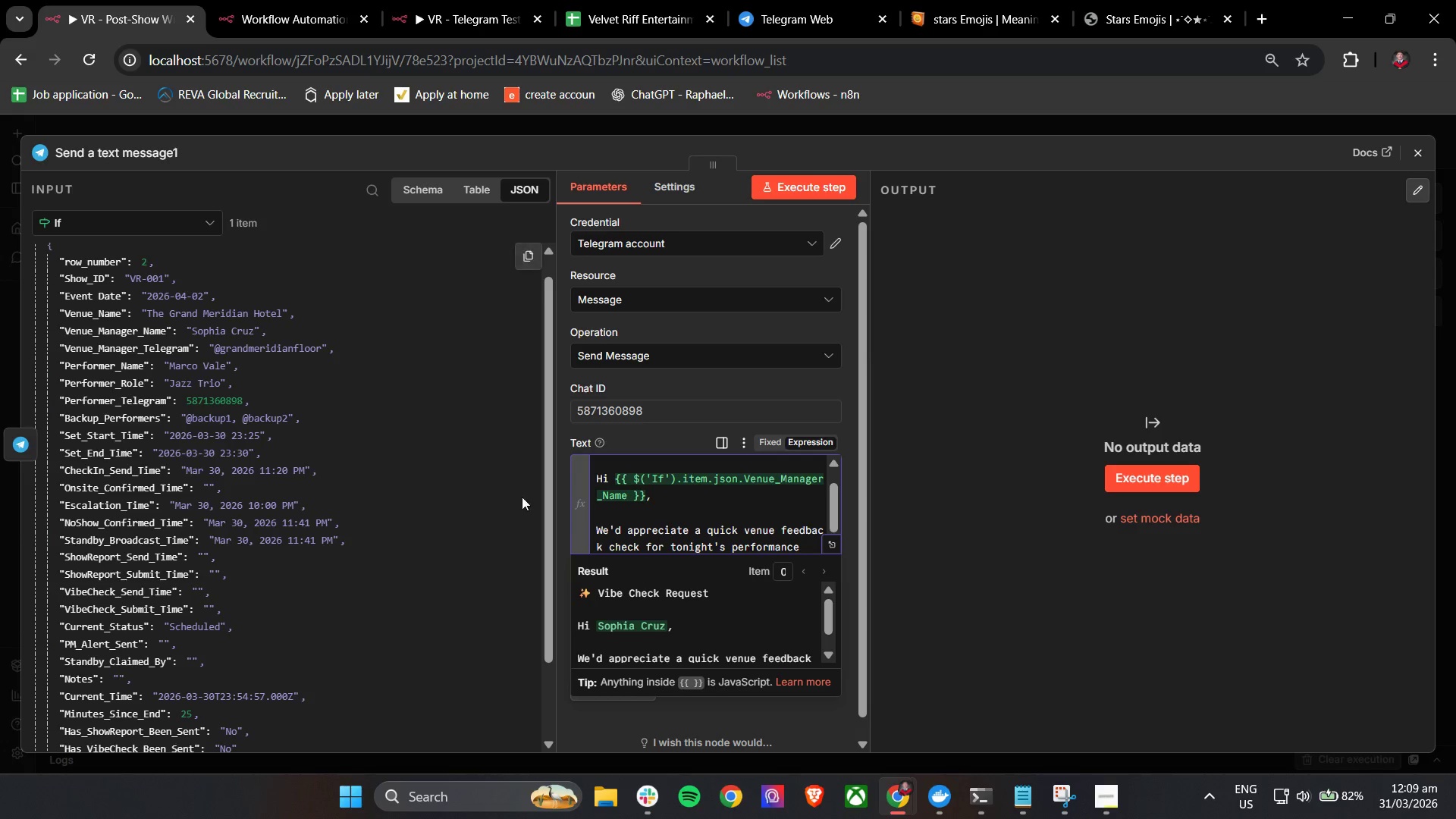 
scroll: coordinate [687, 608], scroll_direction: down, amount: 4.0
 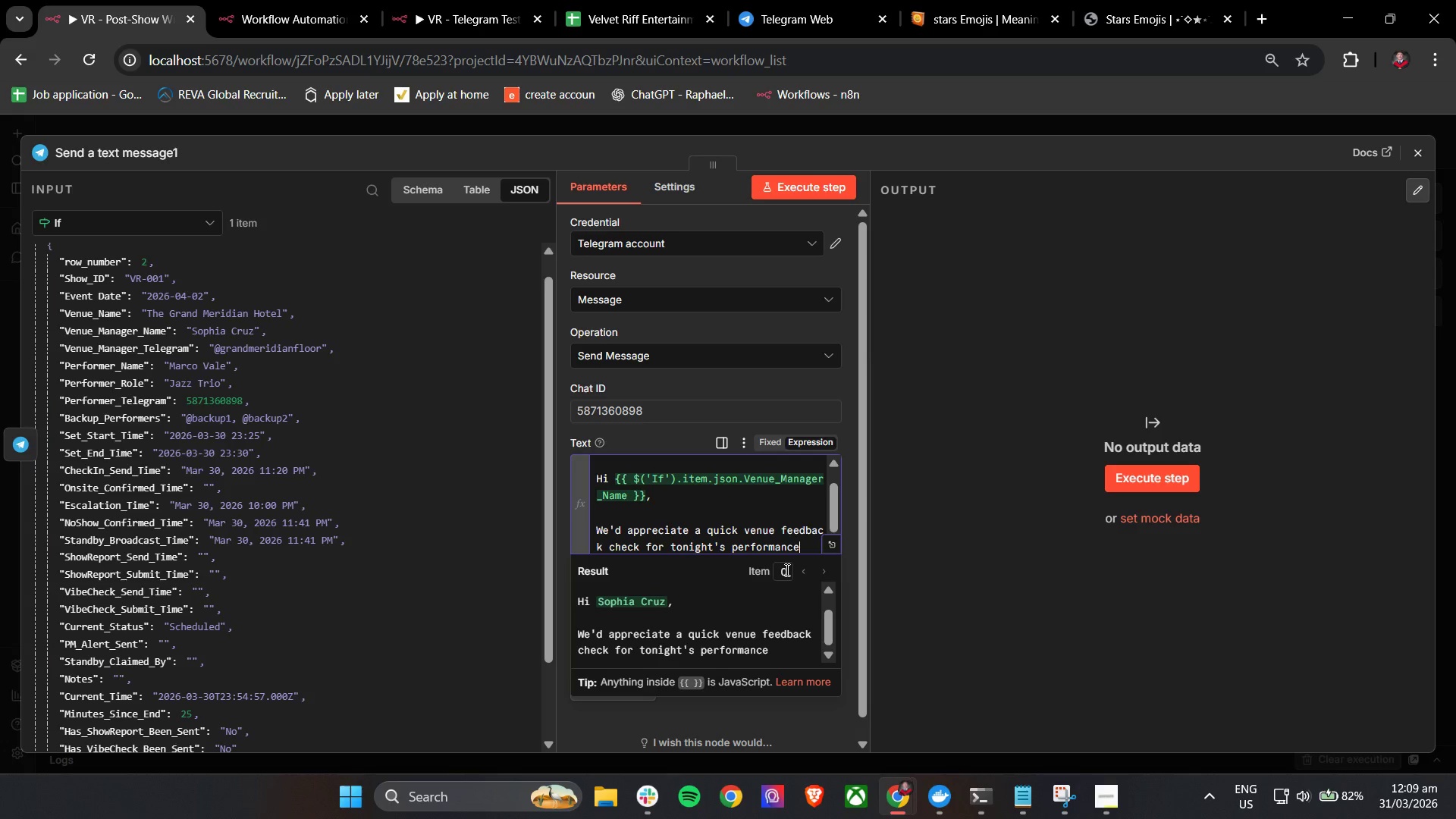 
key(Period)
 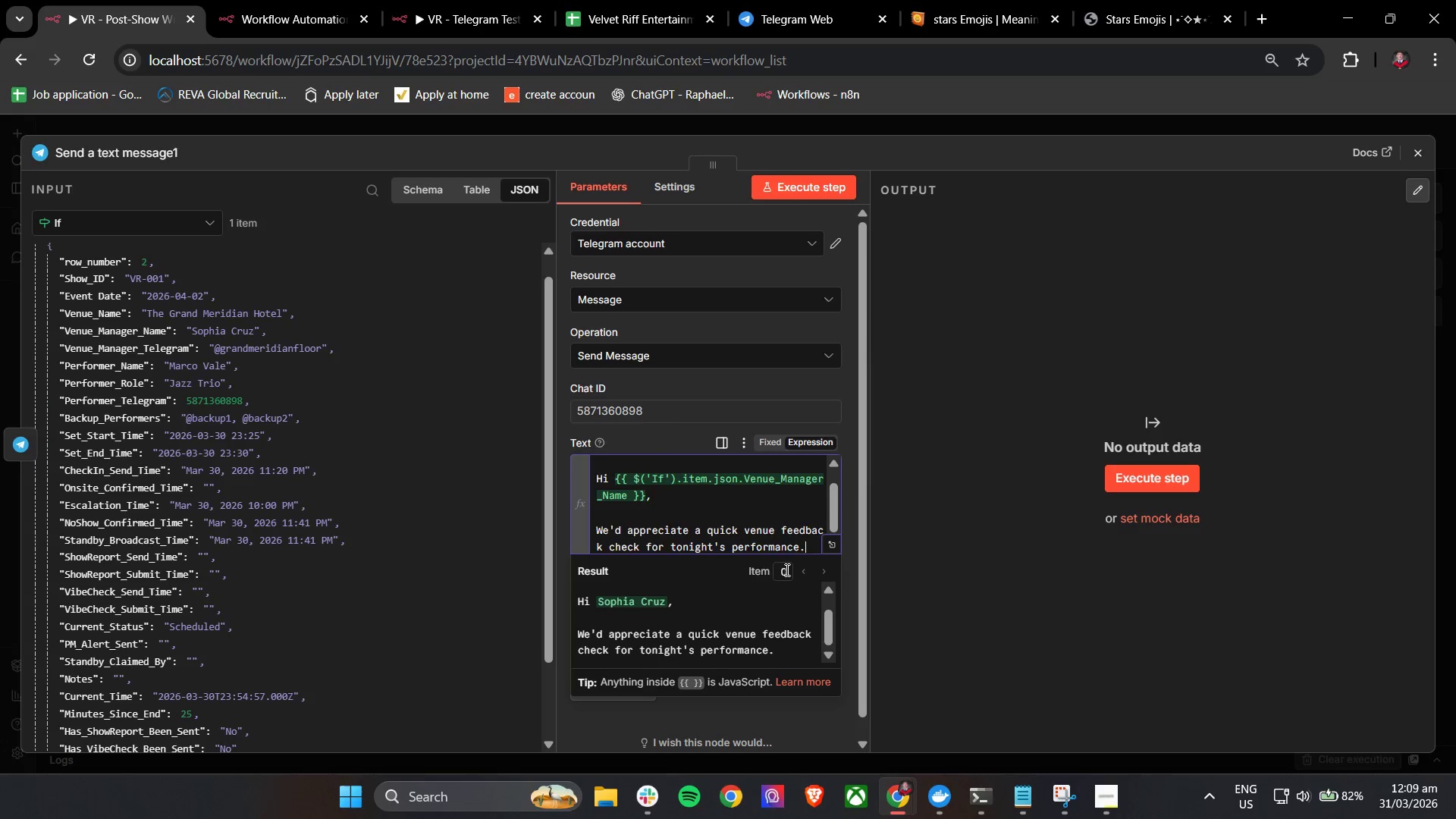 
key(Enter)
 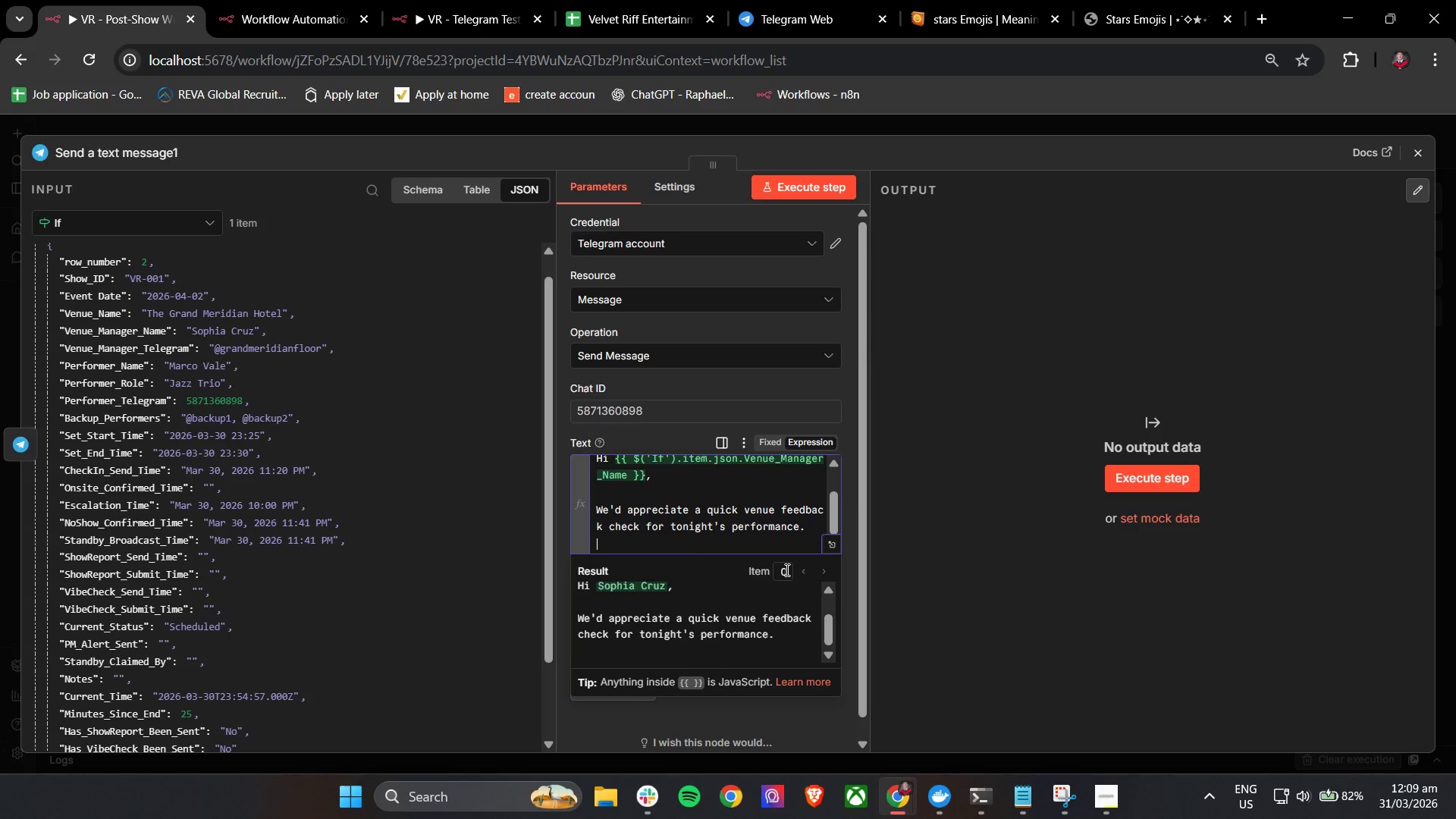 
key(Enter)
 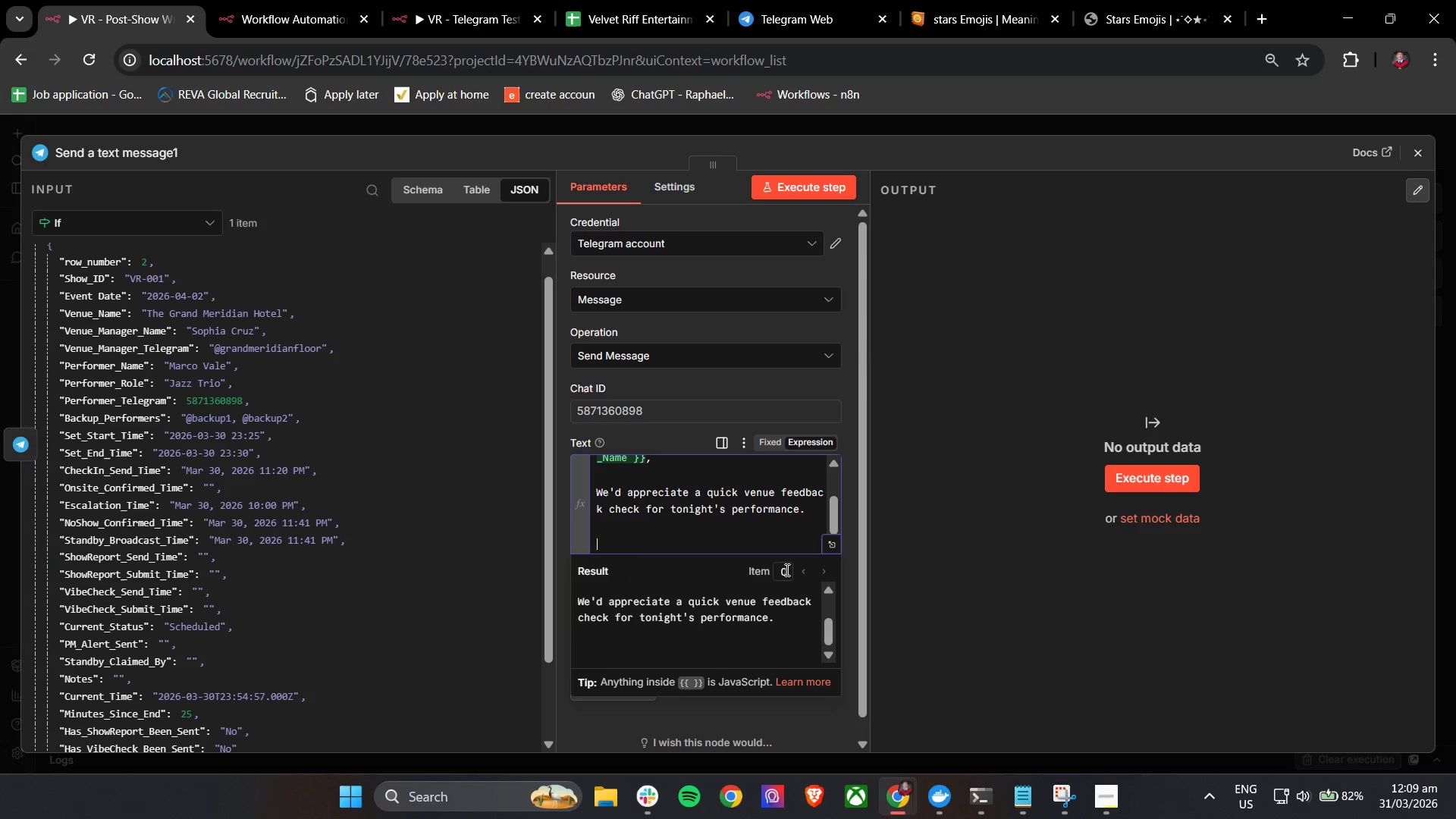 
type(Perormer)
key(Backspace)
key(Backspace)
key(Backspace)
key(Backspace)
key(Backspace)
key(Backspace)
type(former: )
 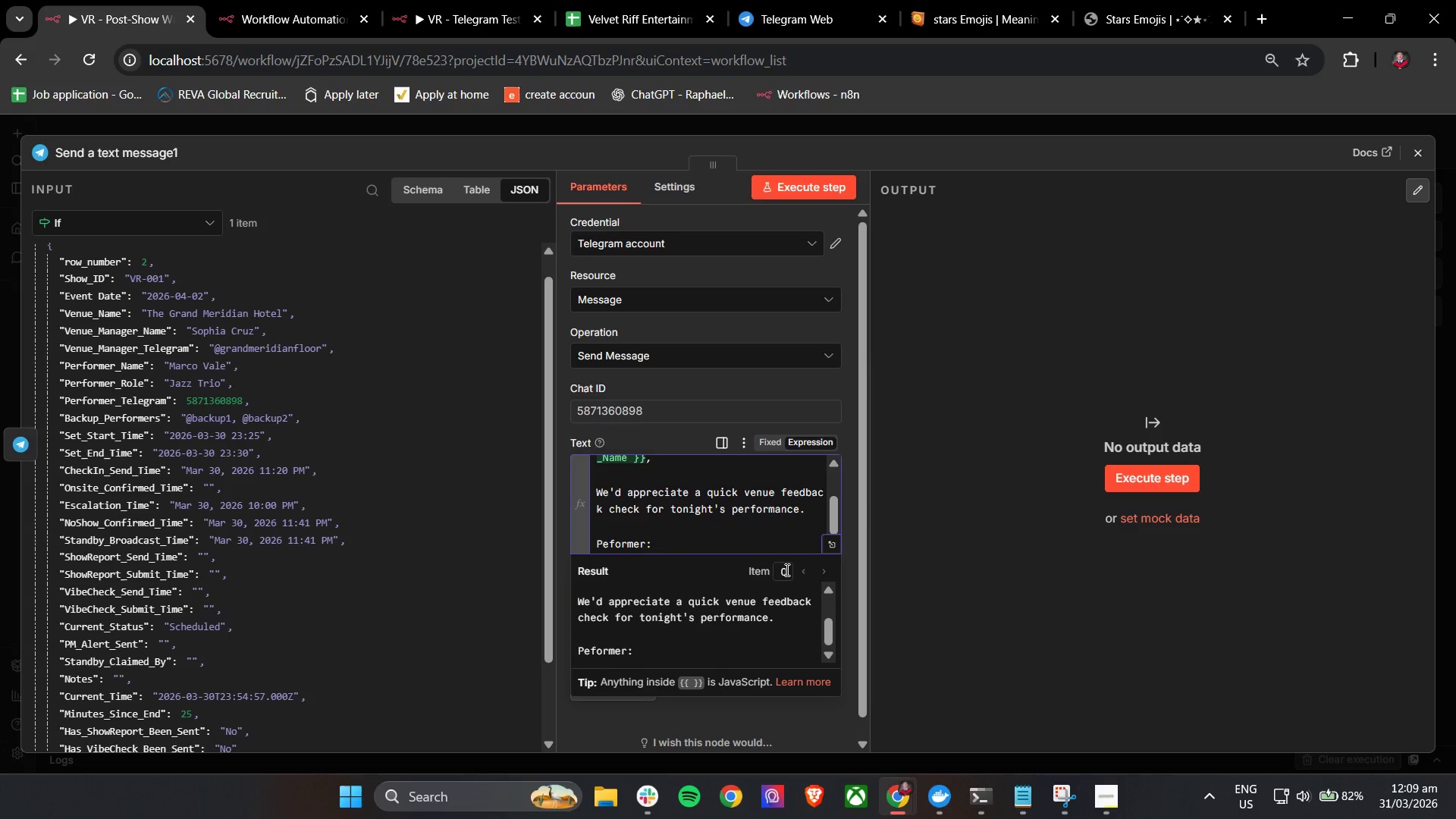 
left_click_drag(start_coordinate=[128, 369], to_coordinate=[672, 548])
 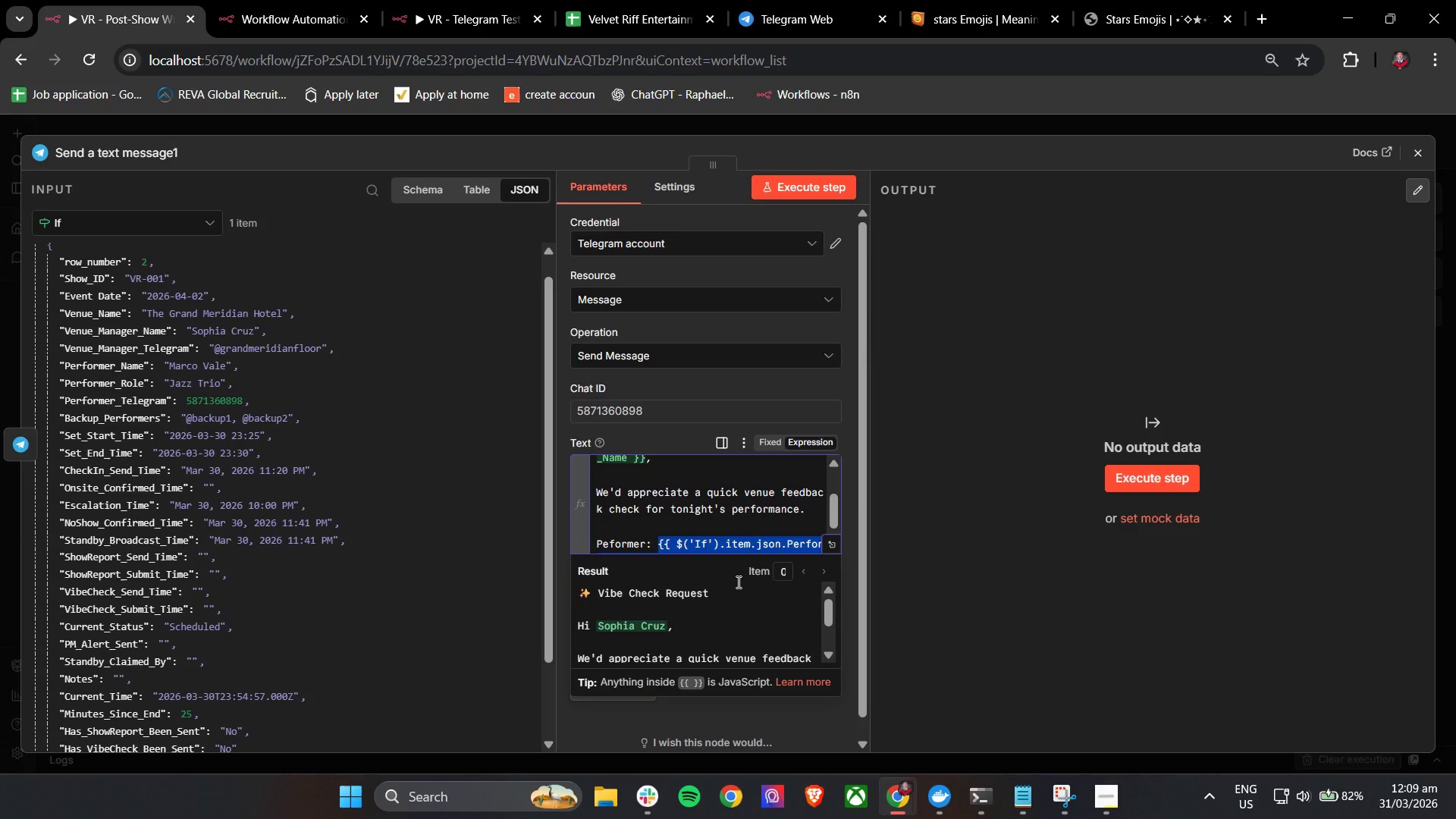 
key(ArrowRight)
 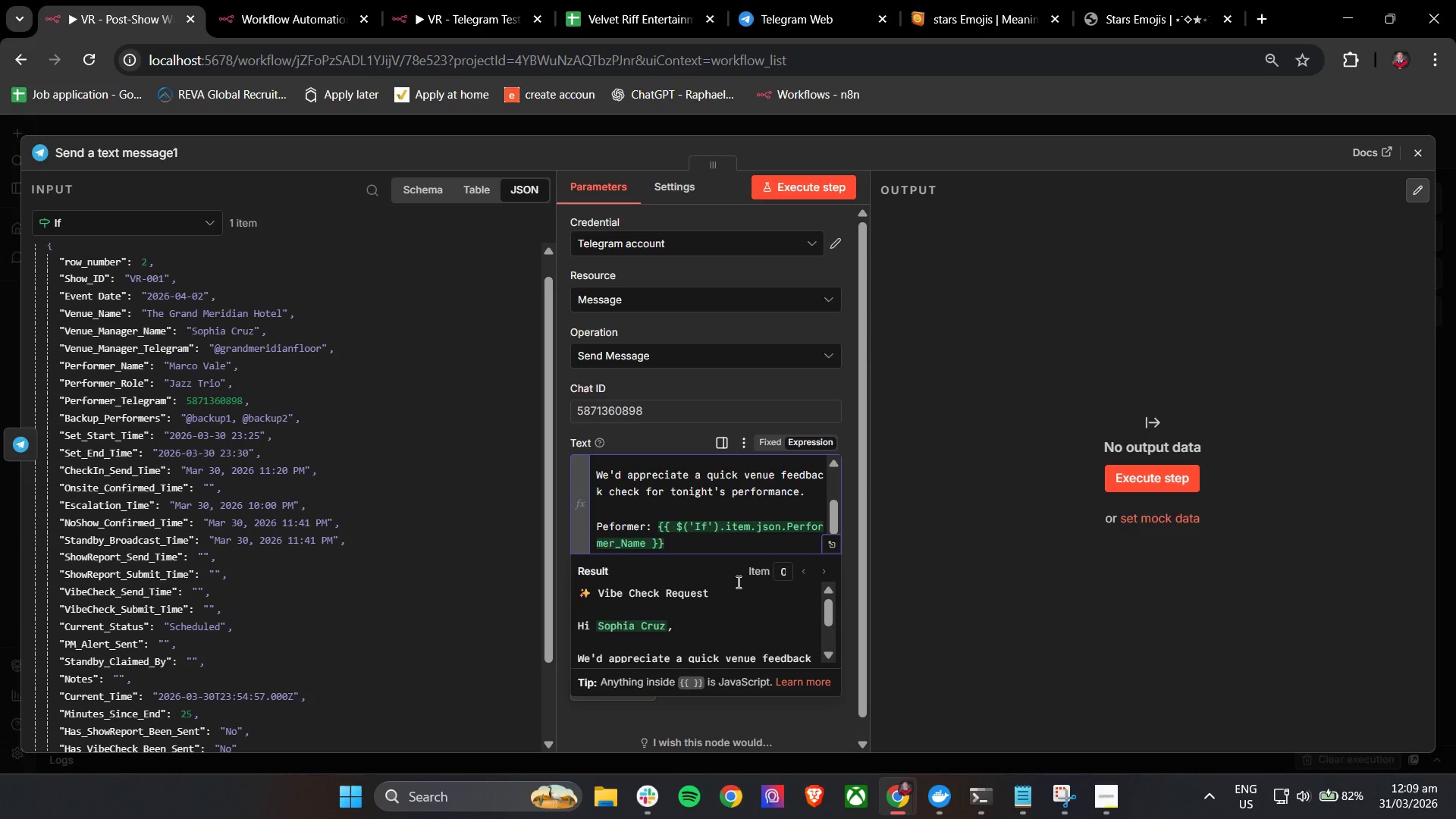 
scroll: coordinate [708, 648], scroll_direction: down, amount: 5.0
 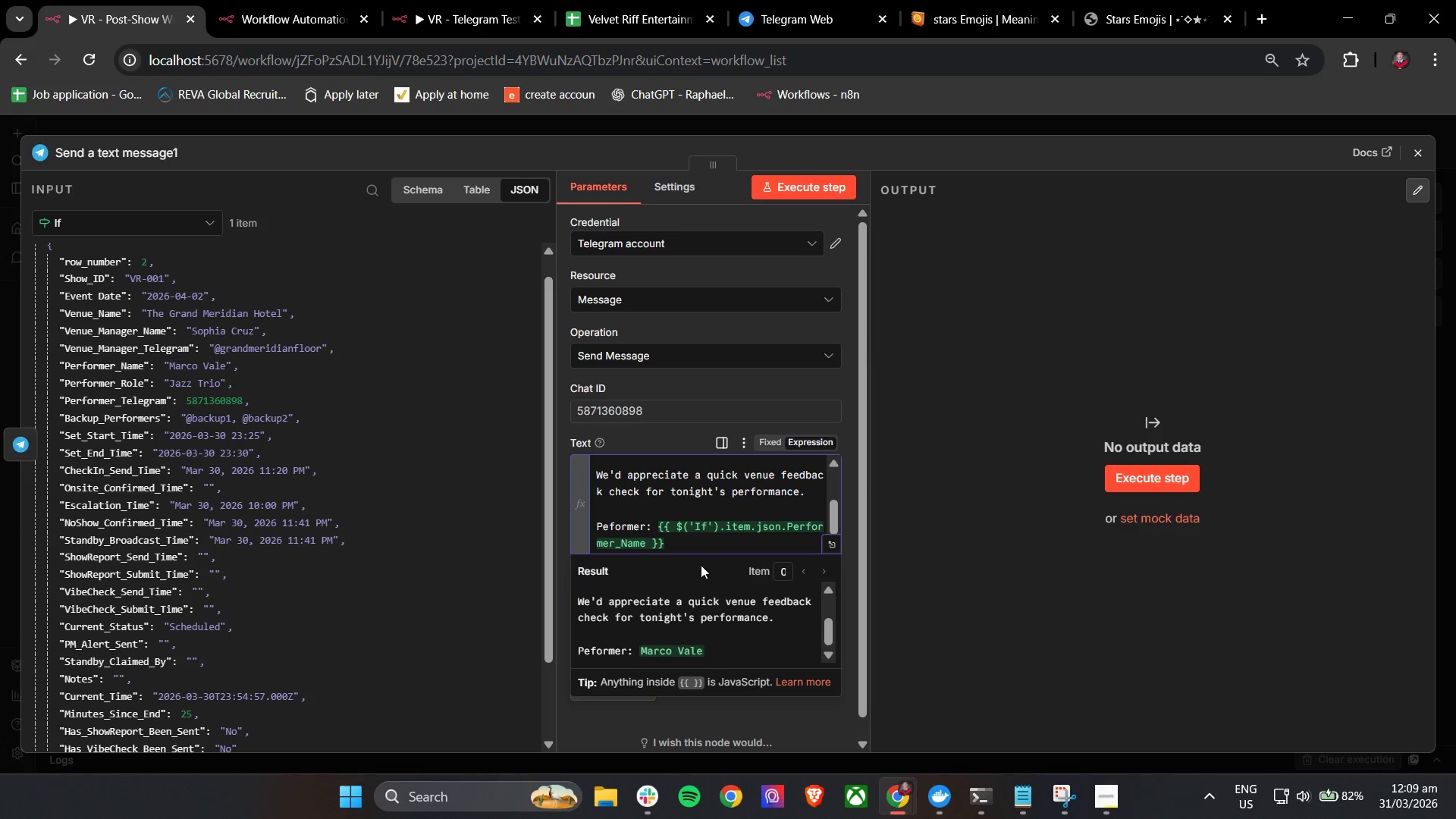 
left_click([687, 541])
 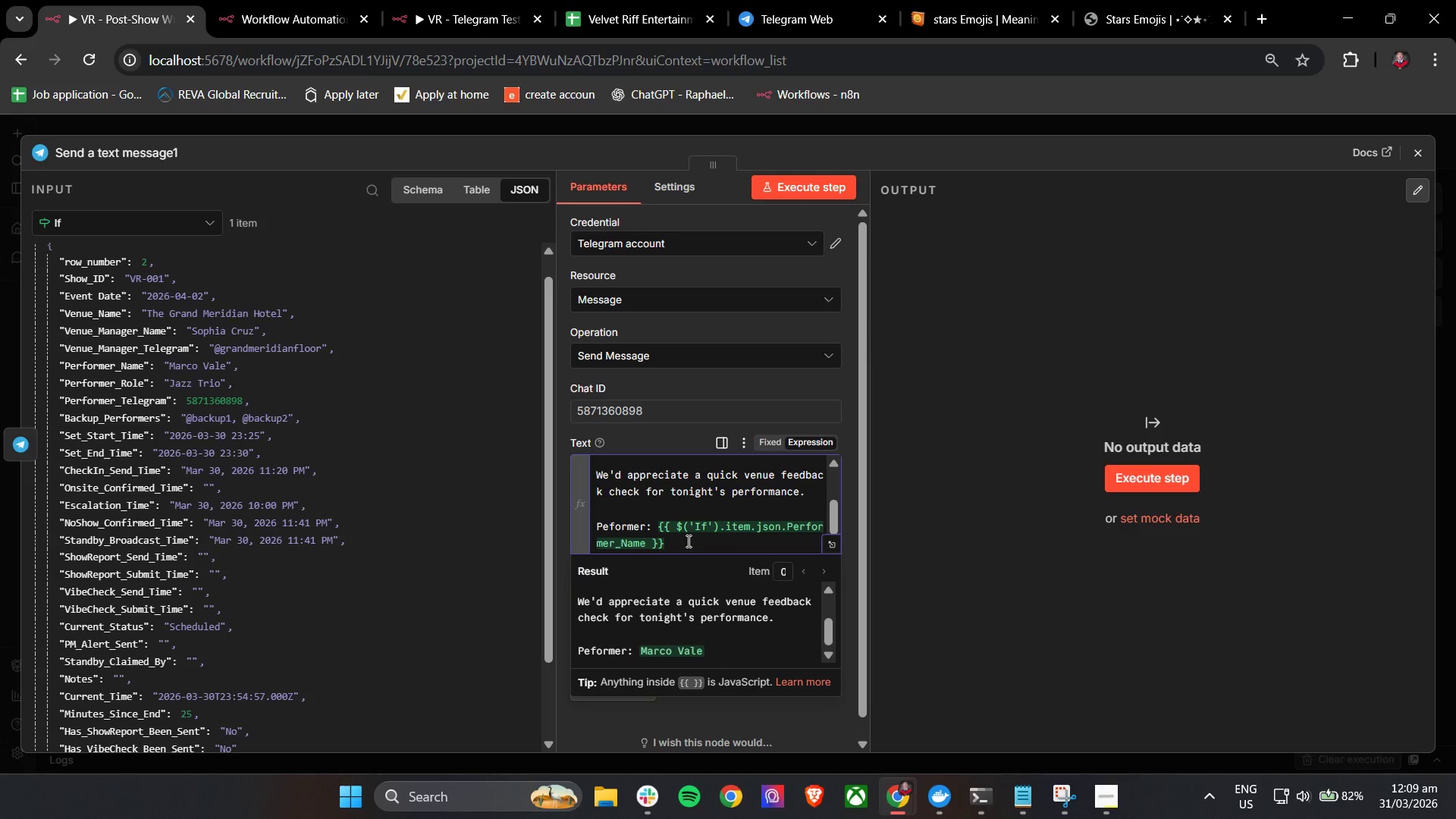 
key(Enter)
 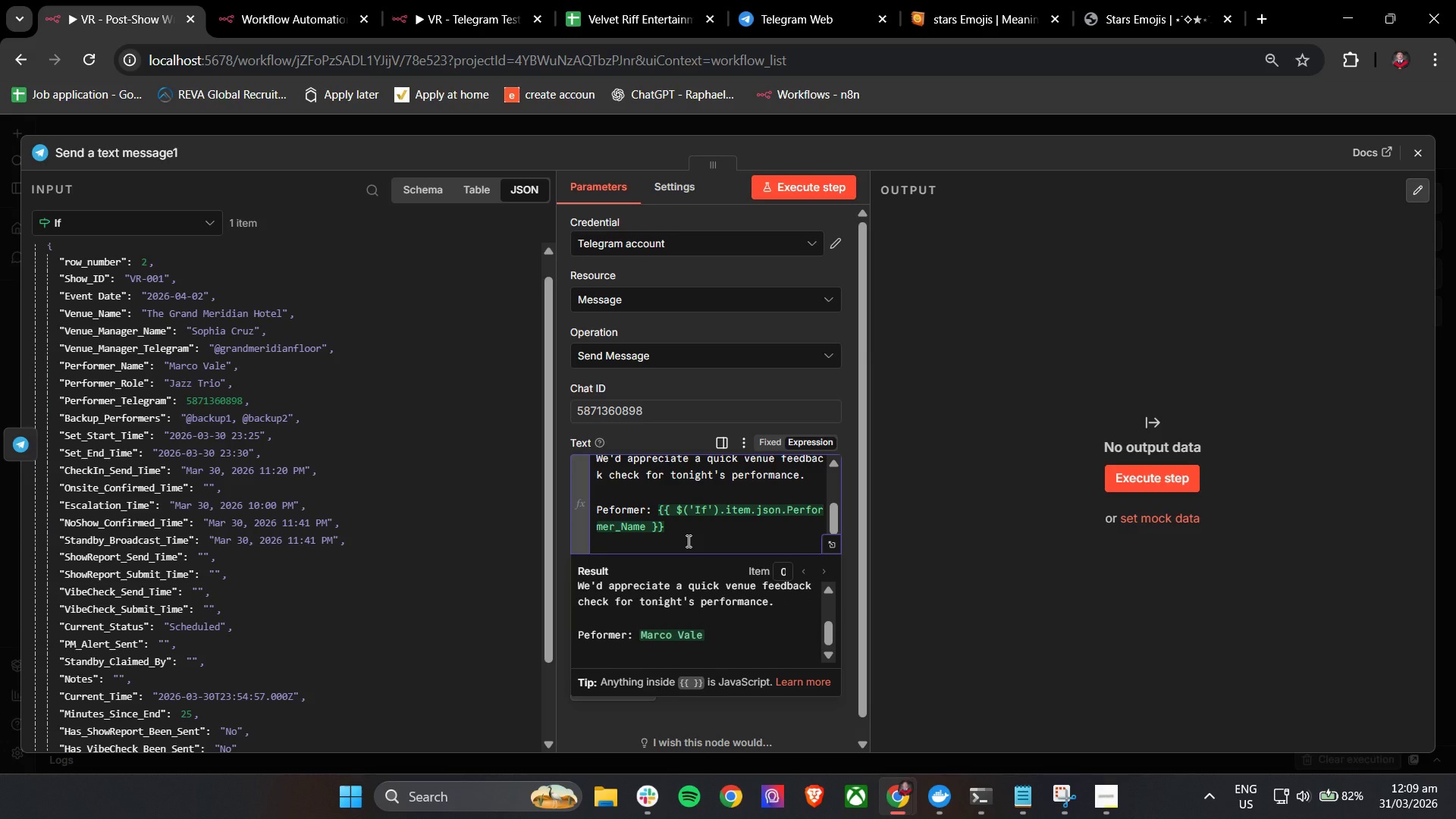 
type(Role: )
 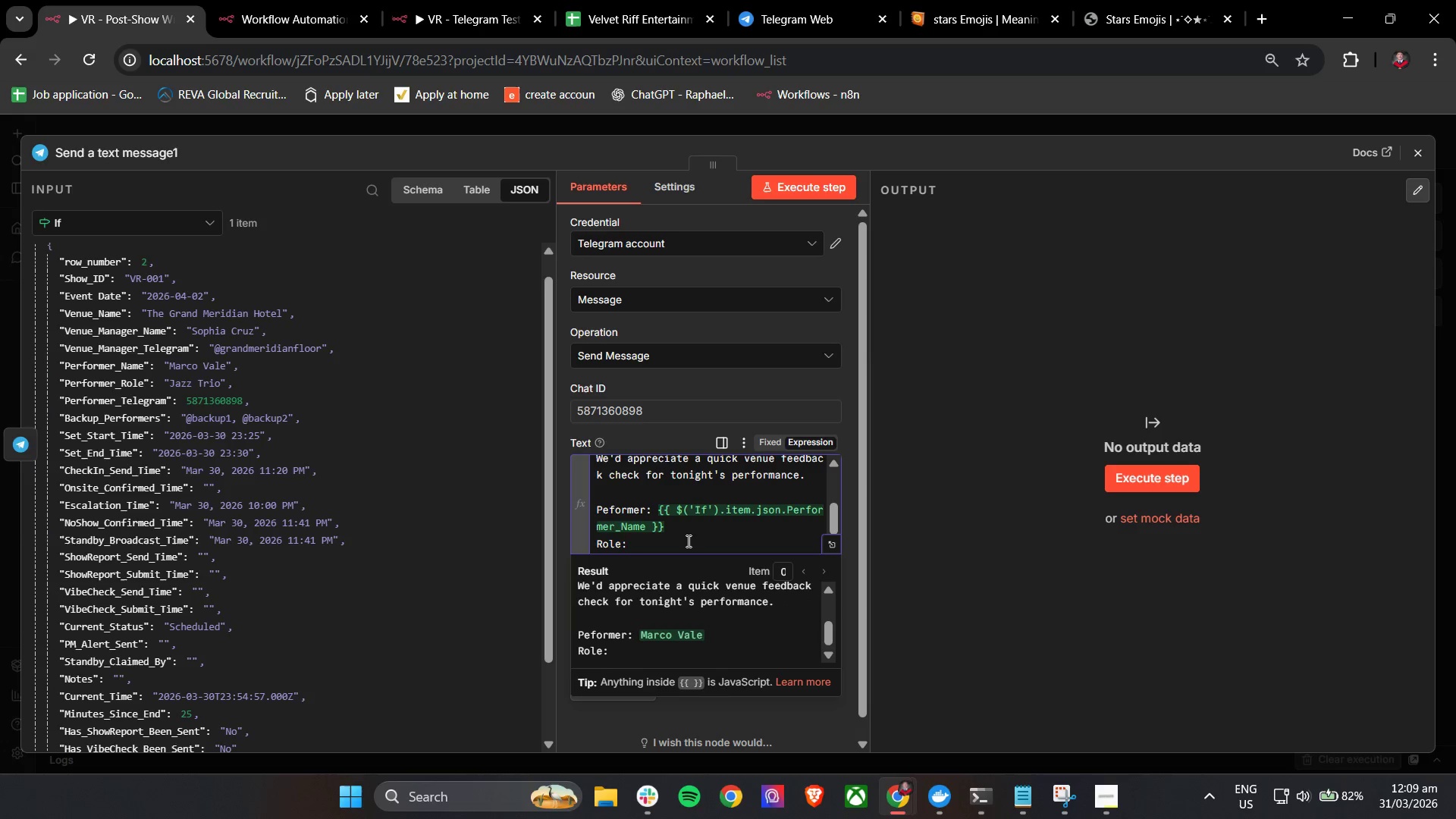 
left_click_drag(start_coordinate=[99, 388], to_coordinate=[651, 548])
 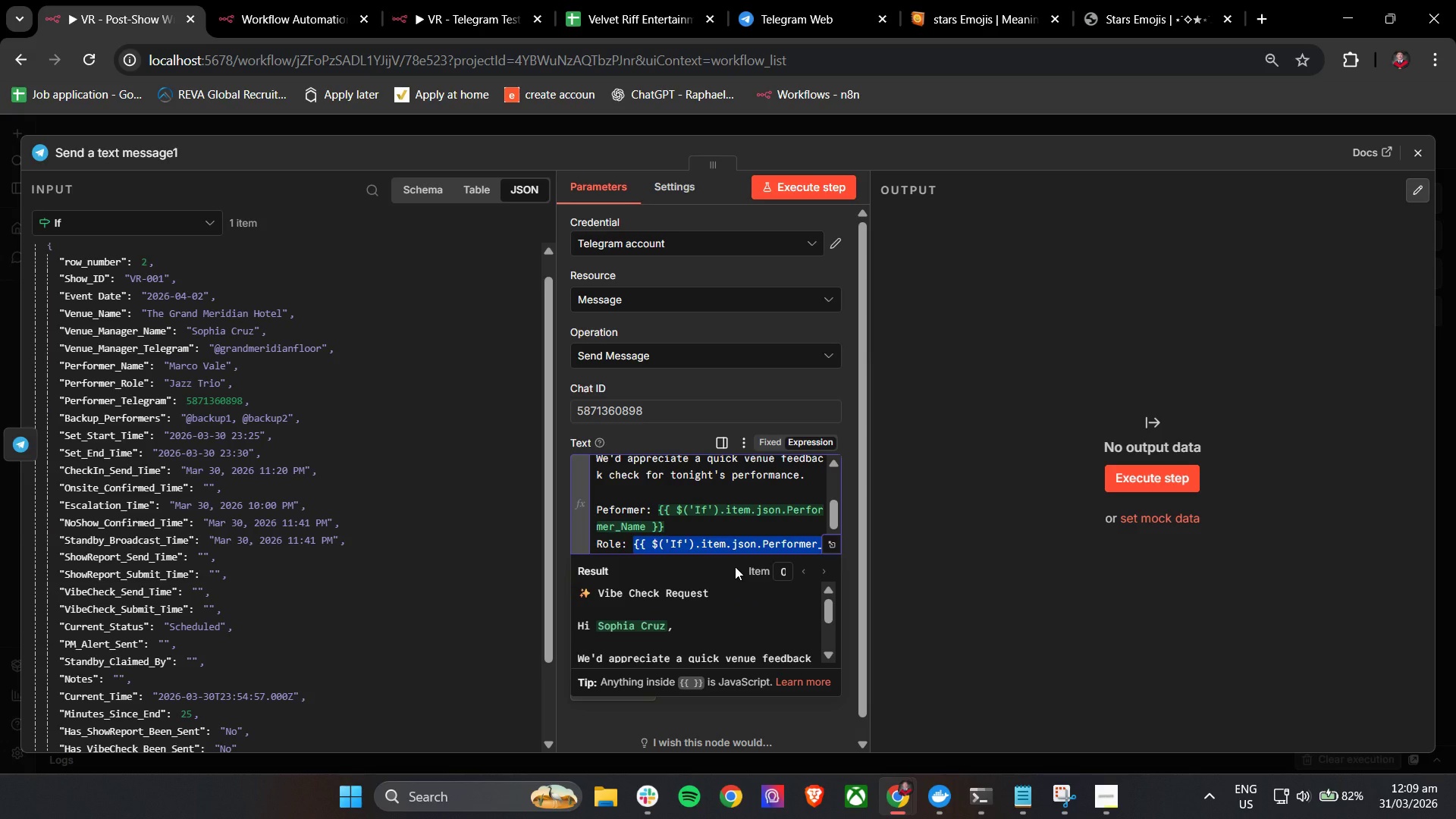 
key(ArrowRight)
 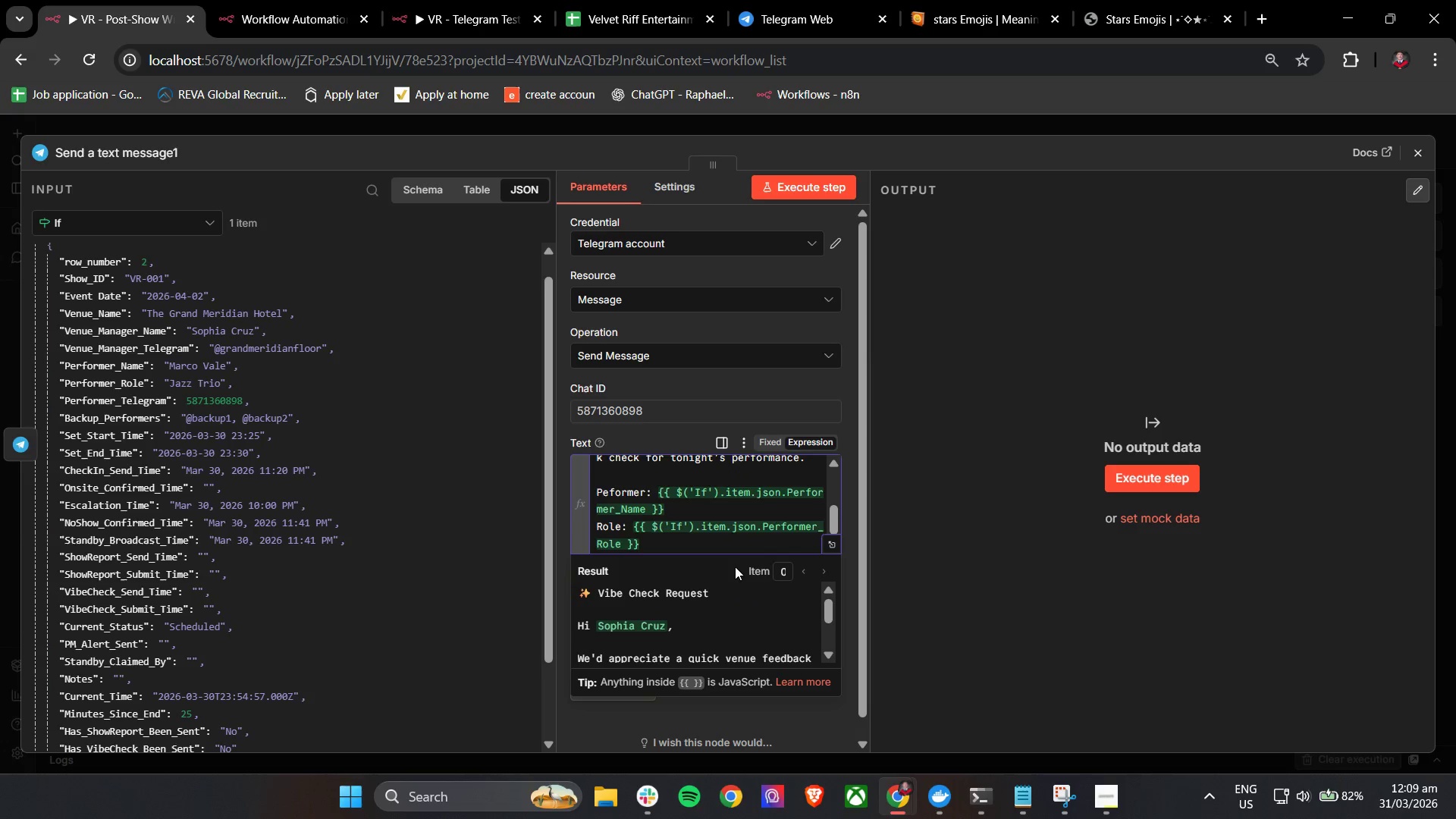 
key(Enter)
 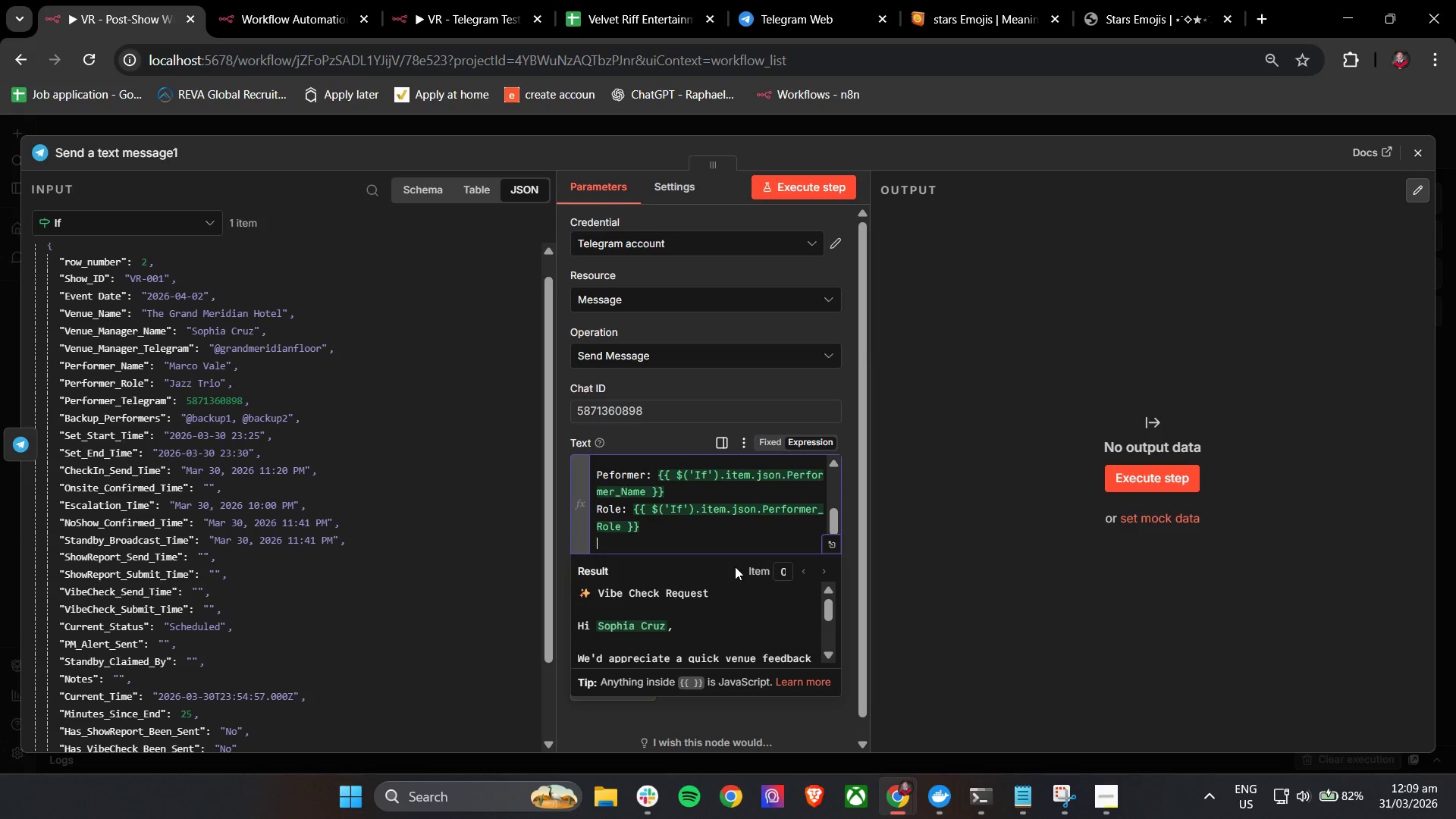 
scroll: coordinate [689, 646], scroll_direction: down, amount: 7.0
 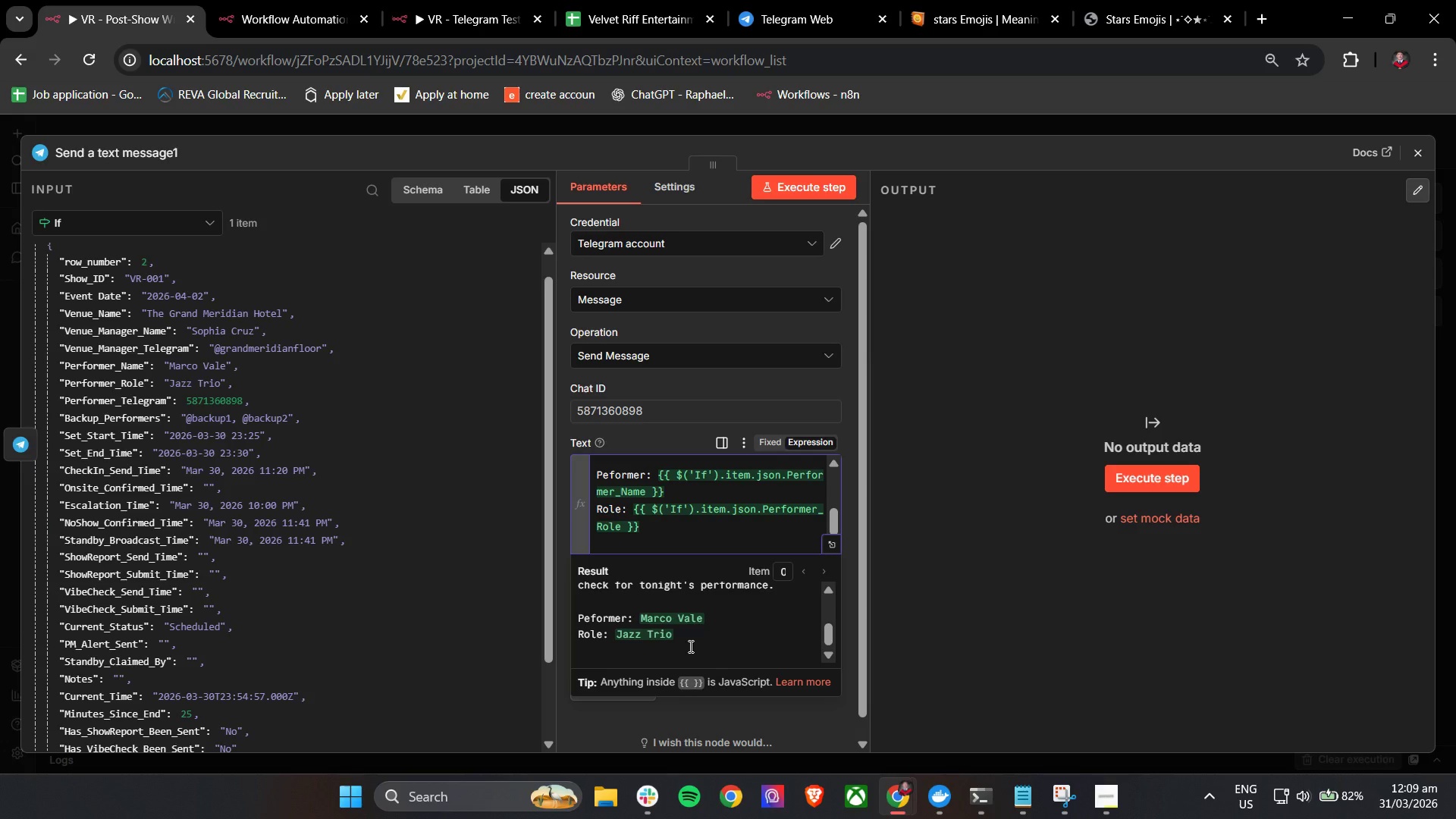 
type(Venue: )
 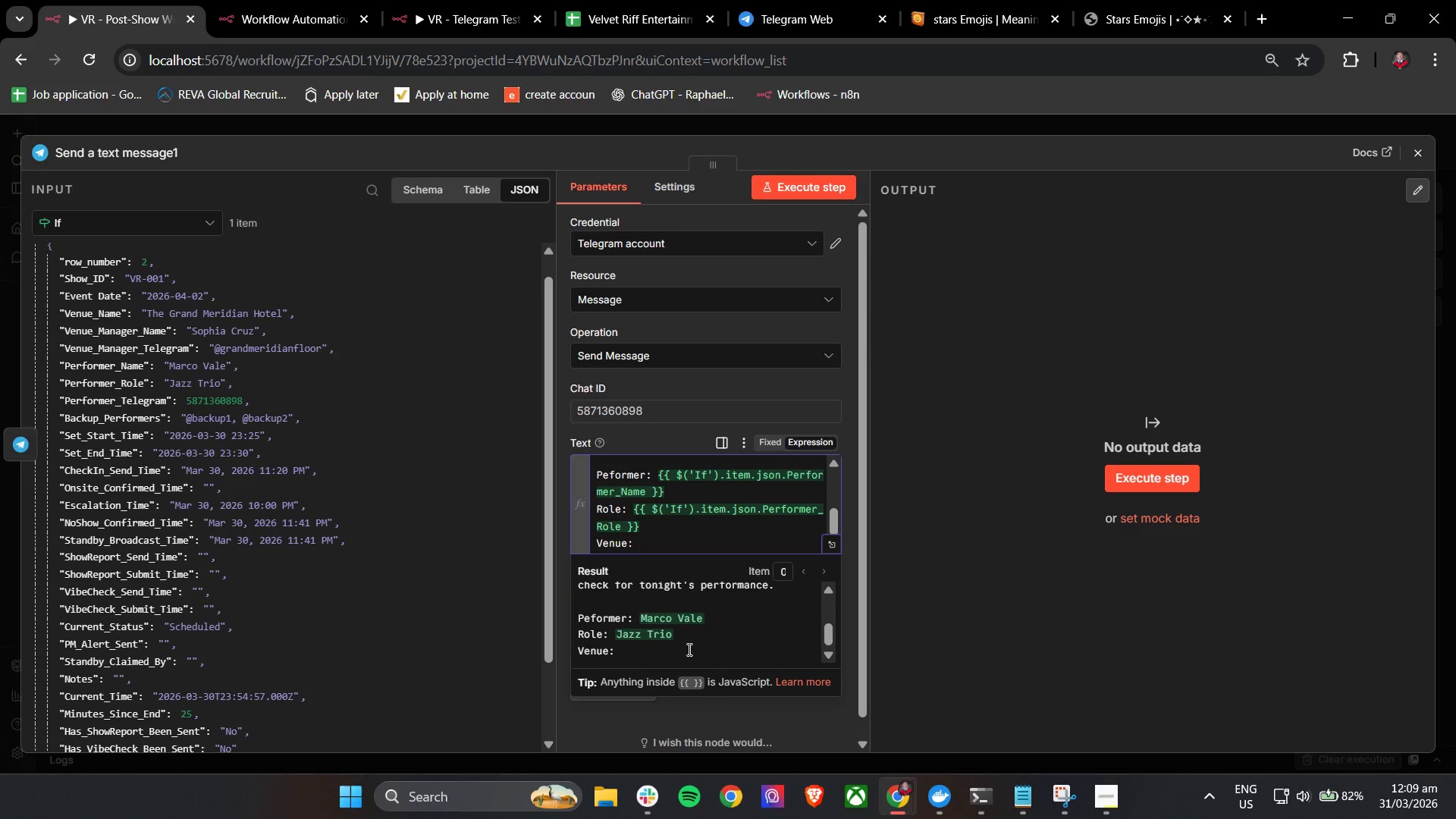 
wait(6.99)
 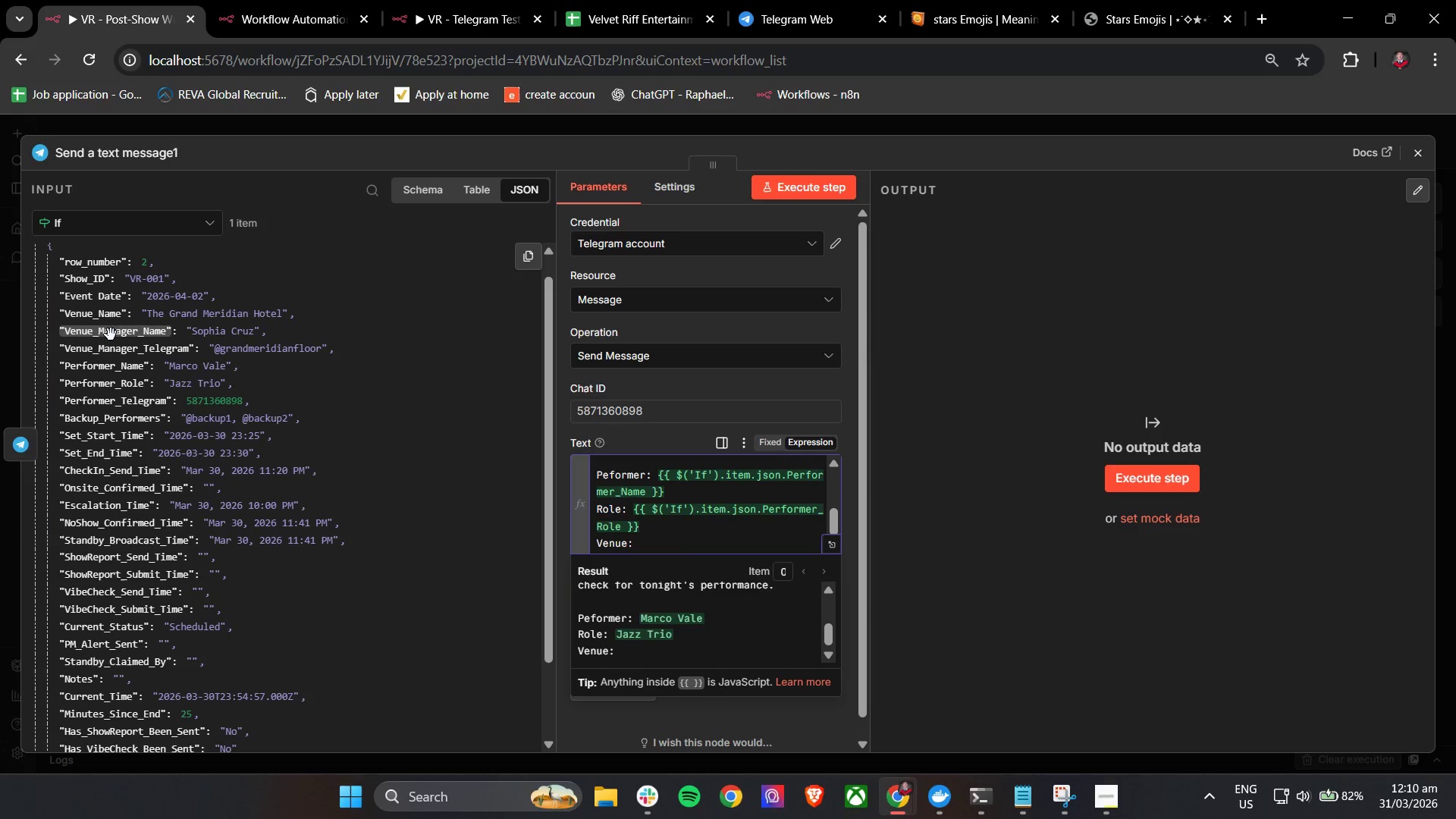 
left_click_drag(start_coordinate=[108, 315], to_coordinate=[661, 550])
 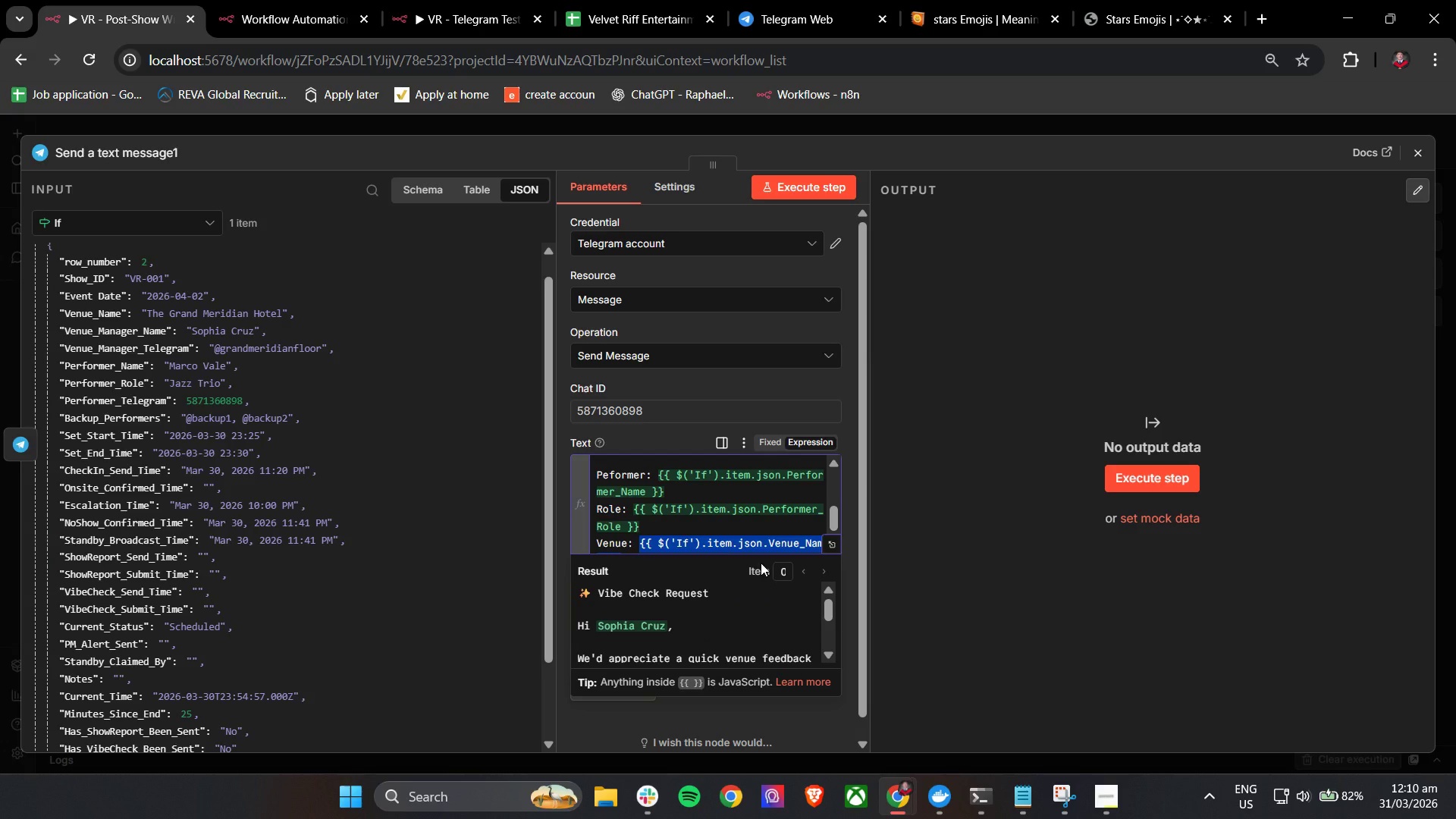 
key(ArrowRight)
 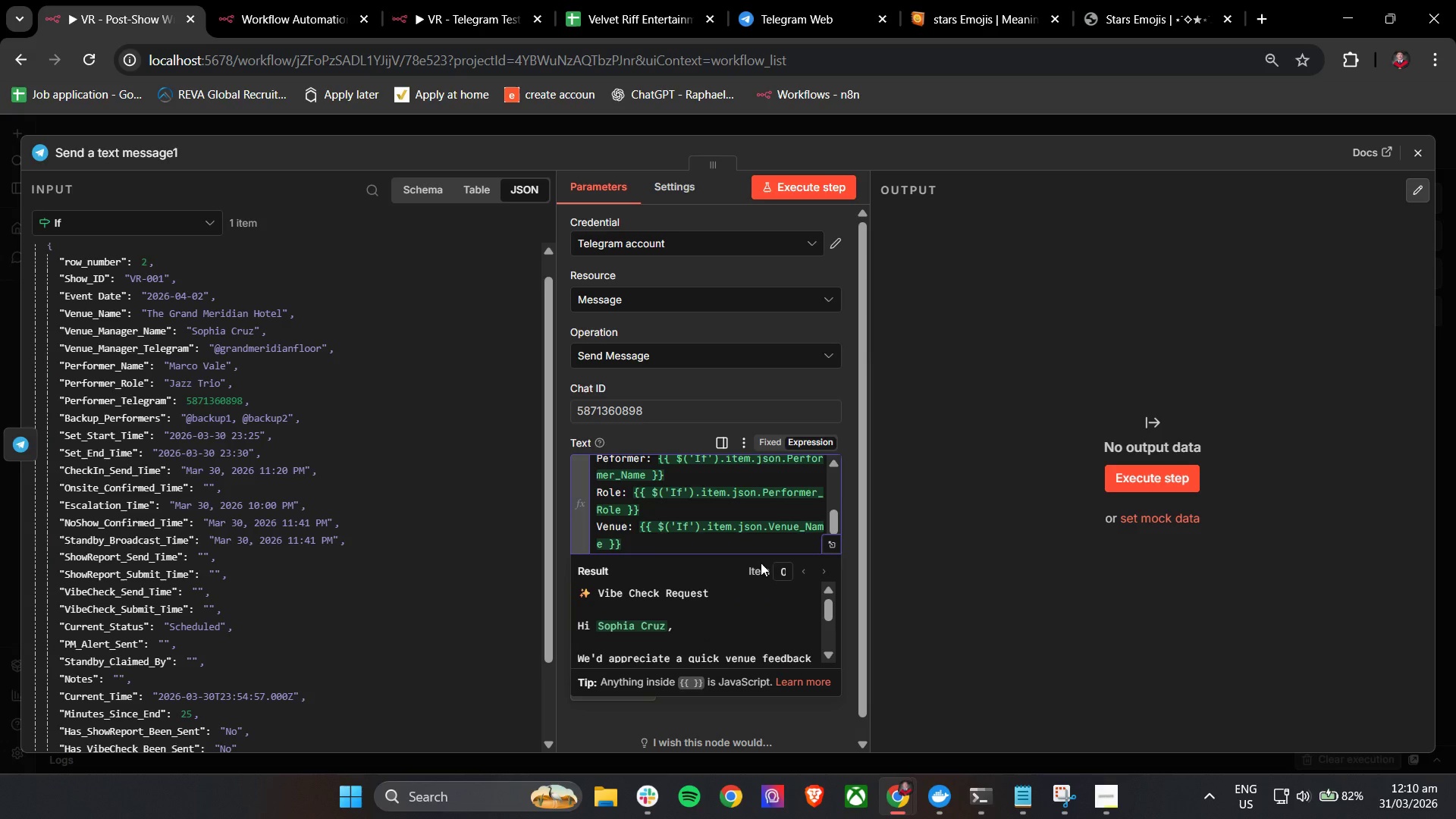 
scroll: coordinate [742, 637], scroll_direction: down, amount: 10.0
 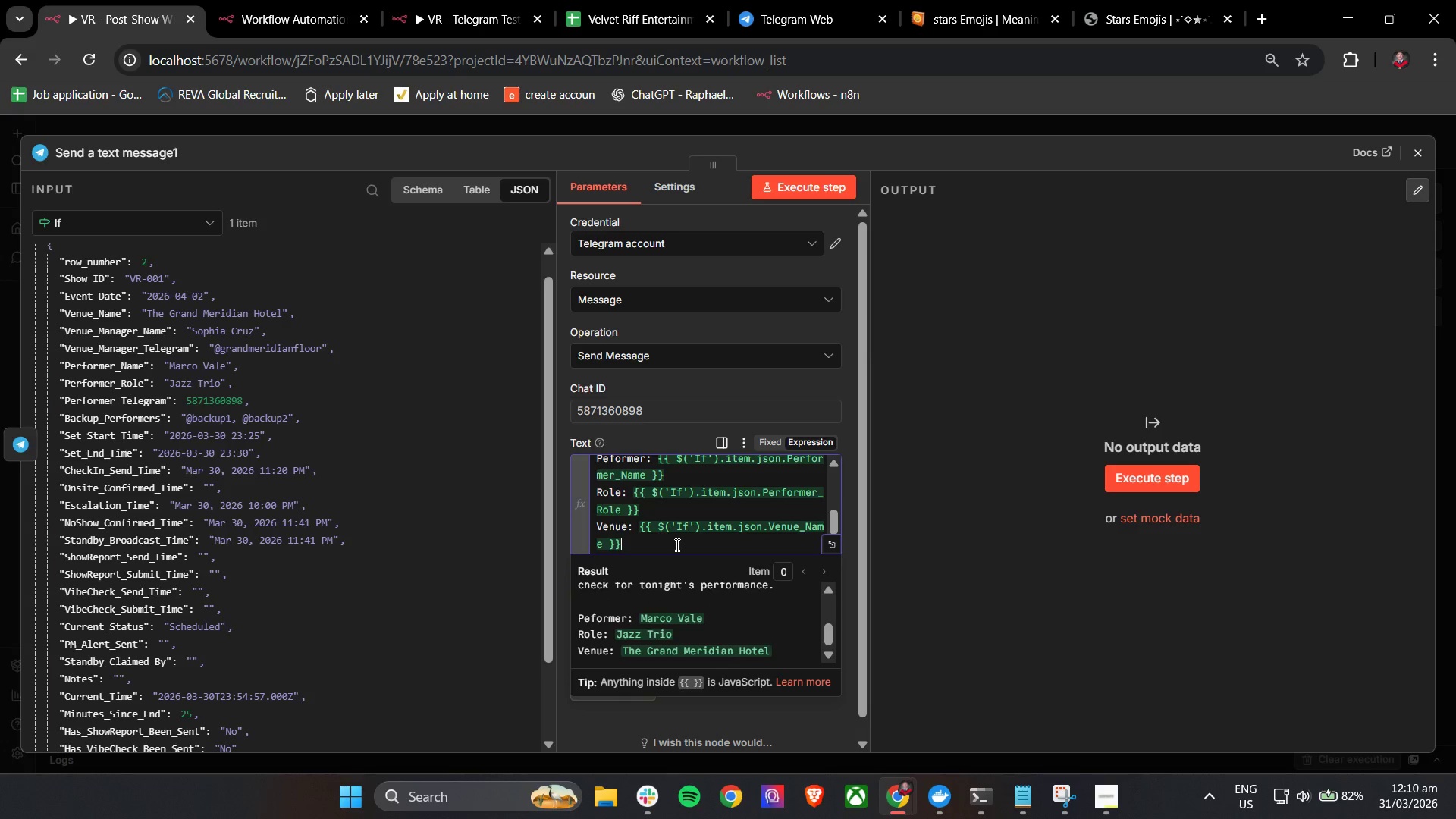 
key(Enter)
 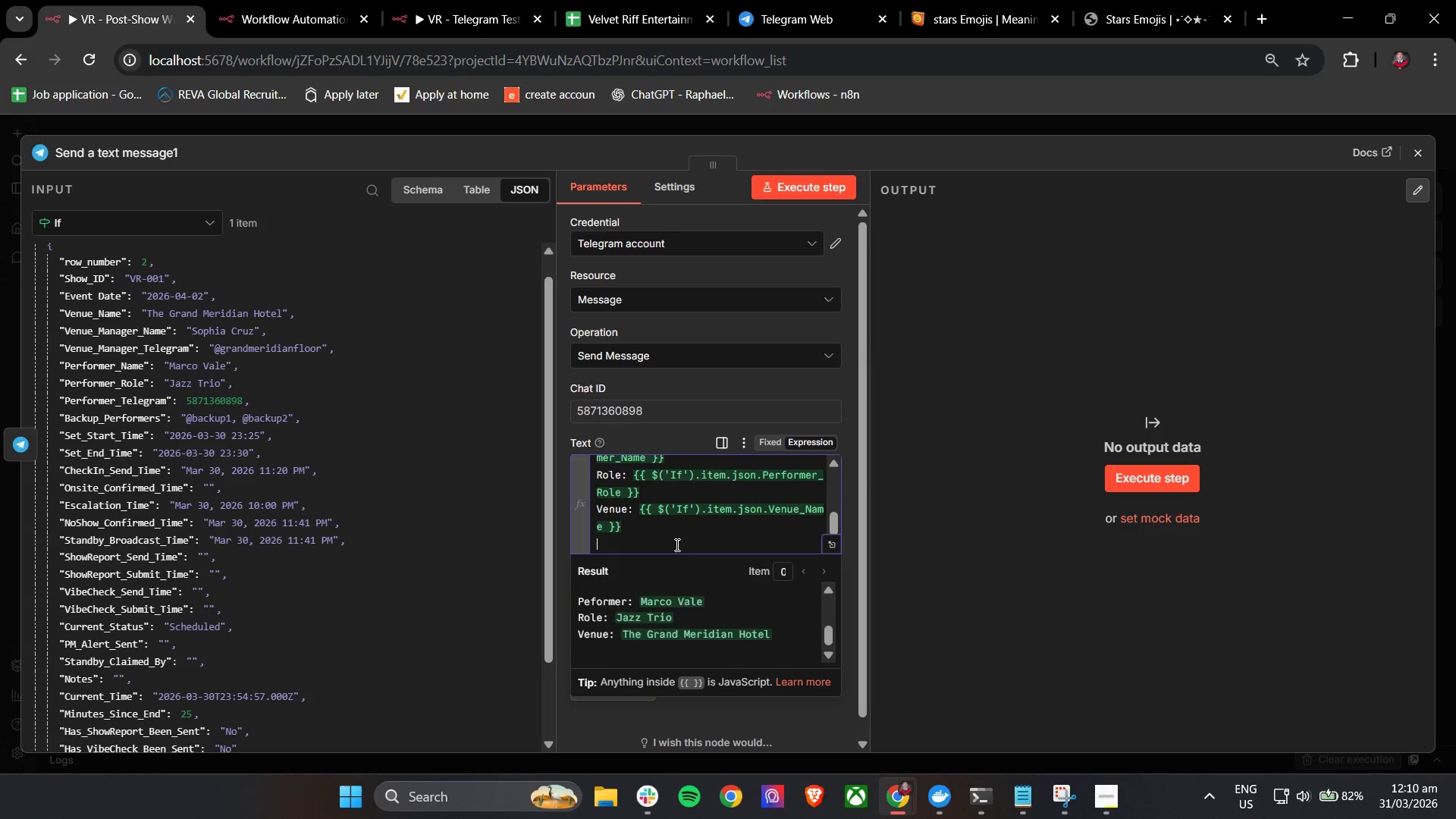 
key(Enter)
 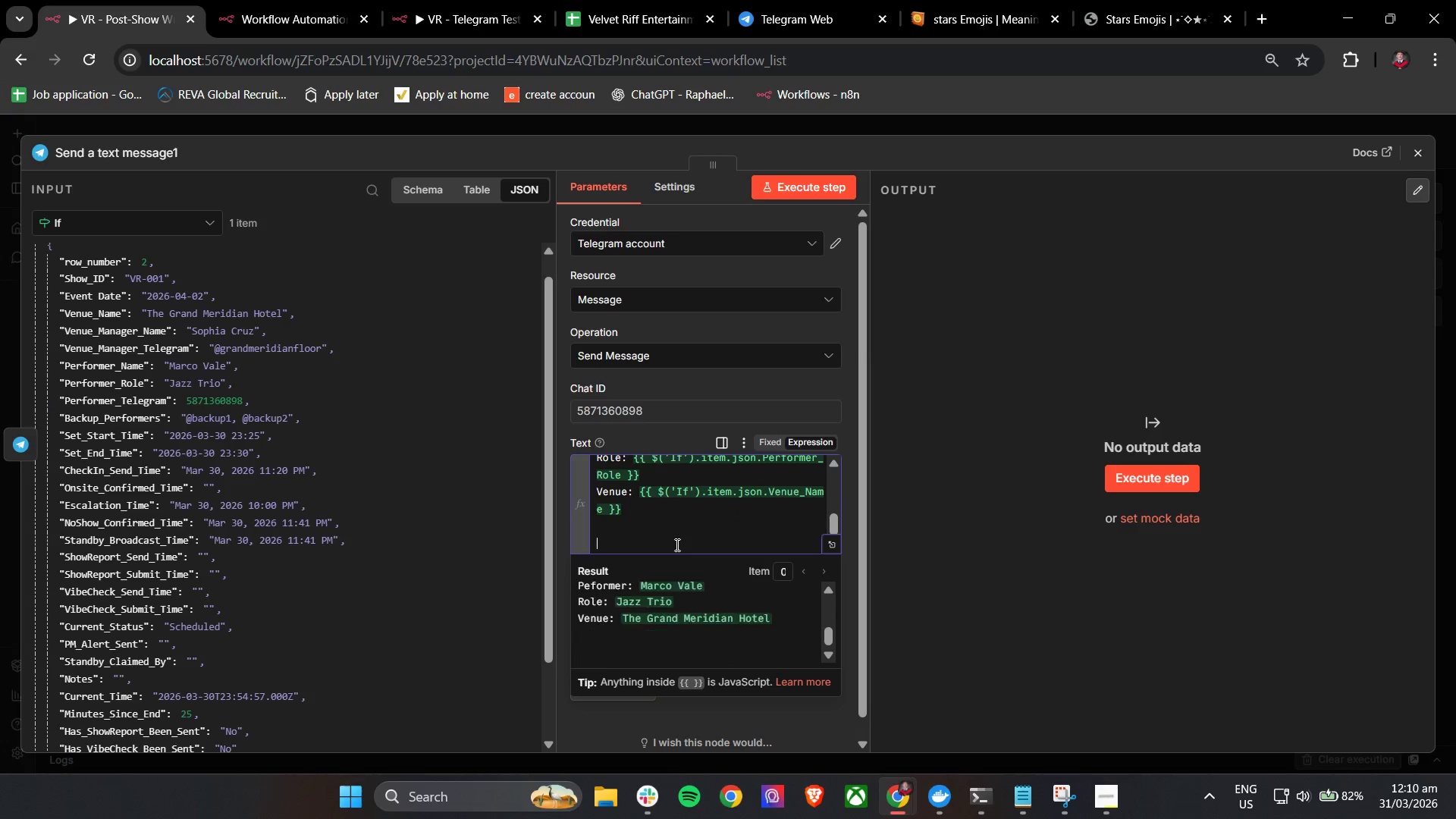 
type(Please replty with:)
 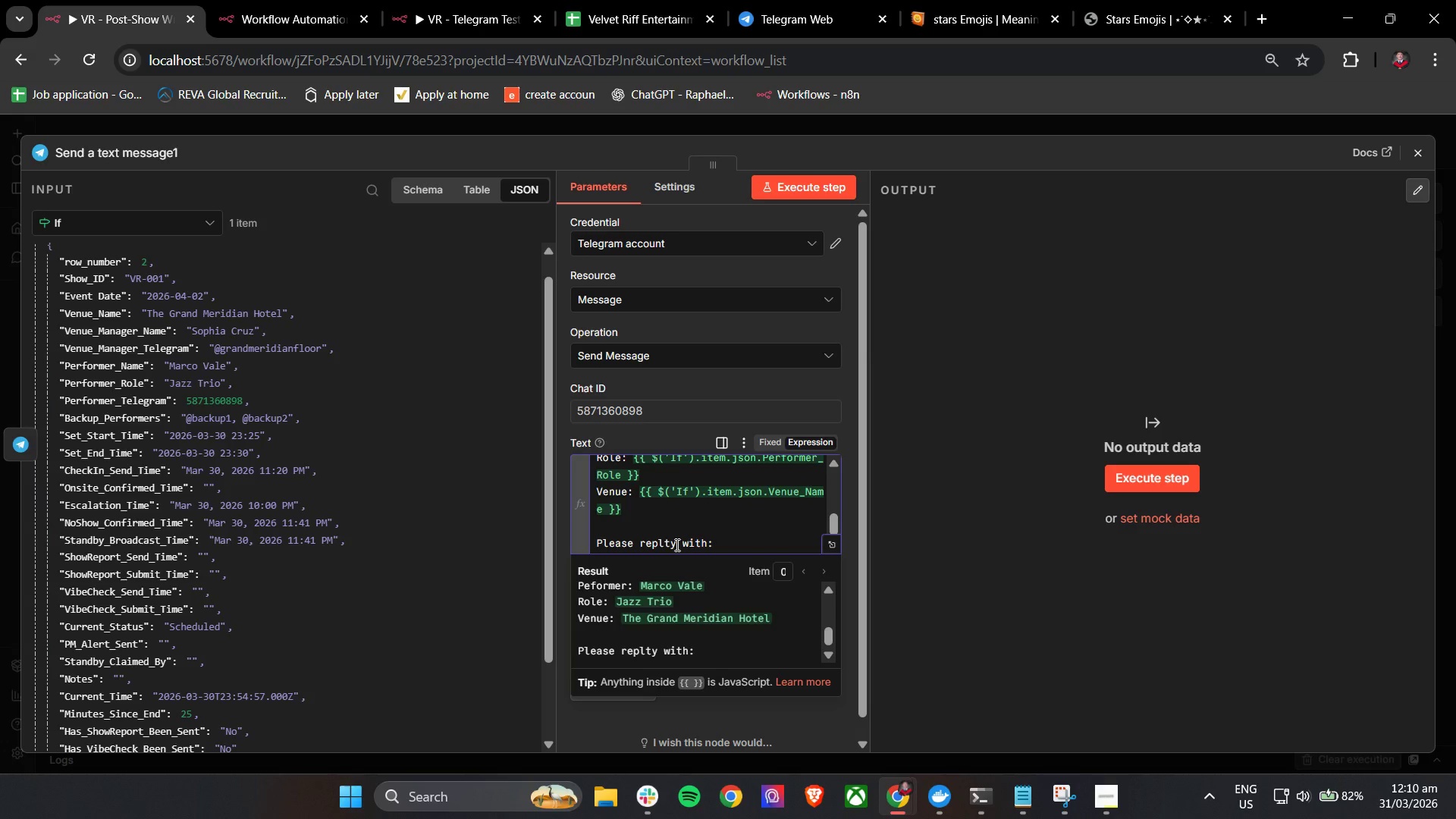 
key(Shift+Enter)
 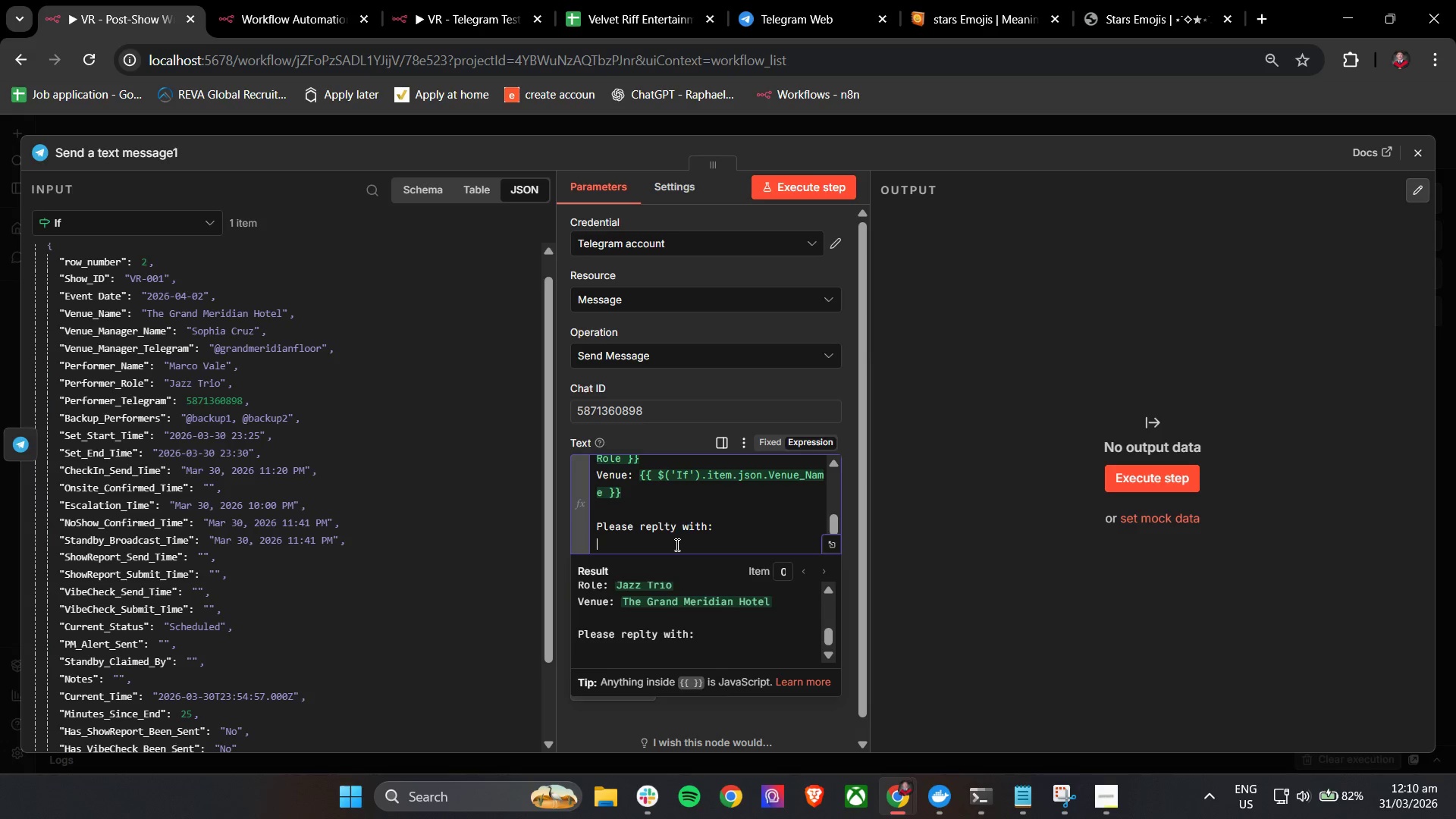 
type(1. h)
key(Backspace)
type(How did the performance go overall?)
 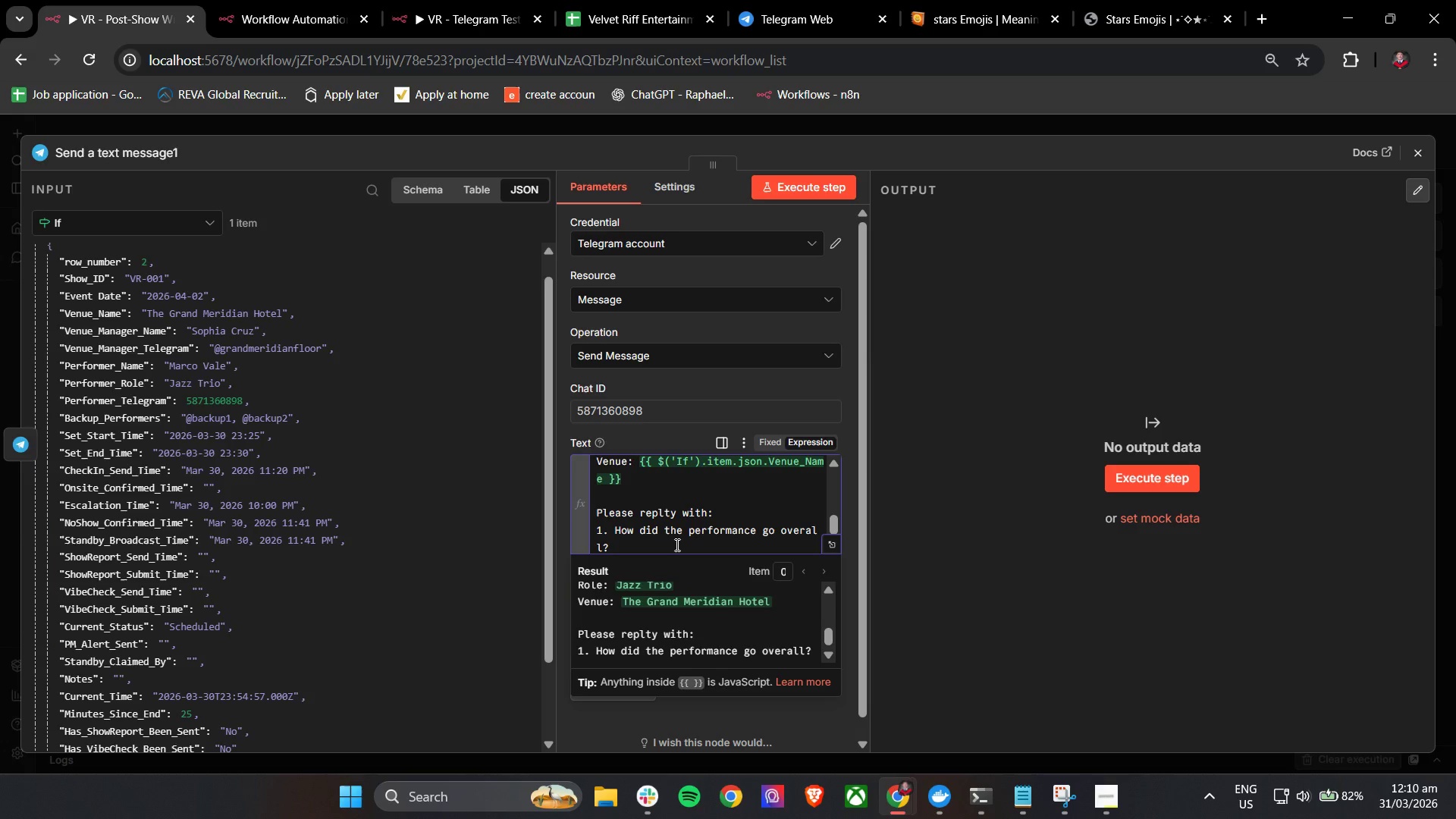 
key(Enter)
 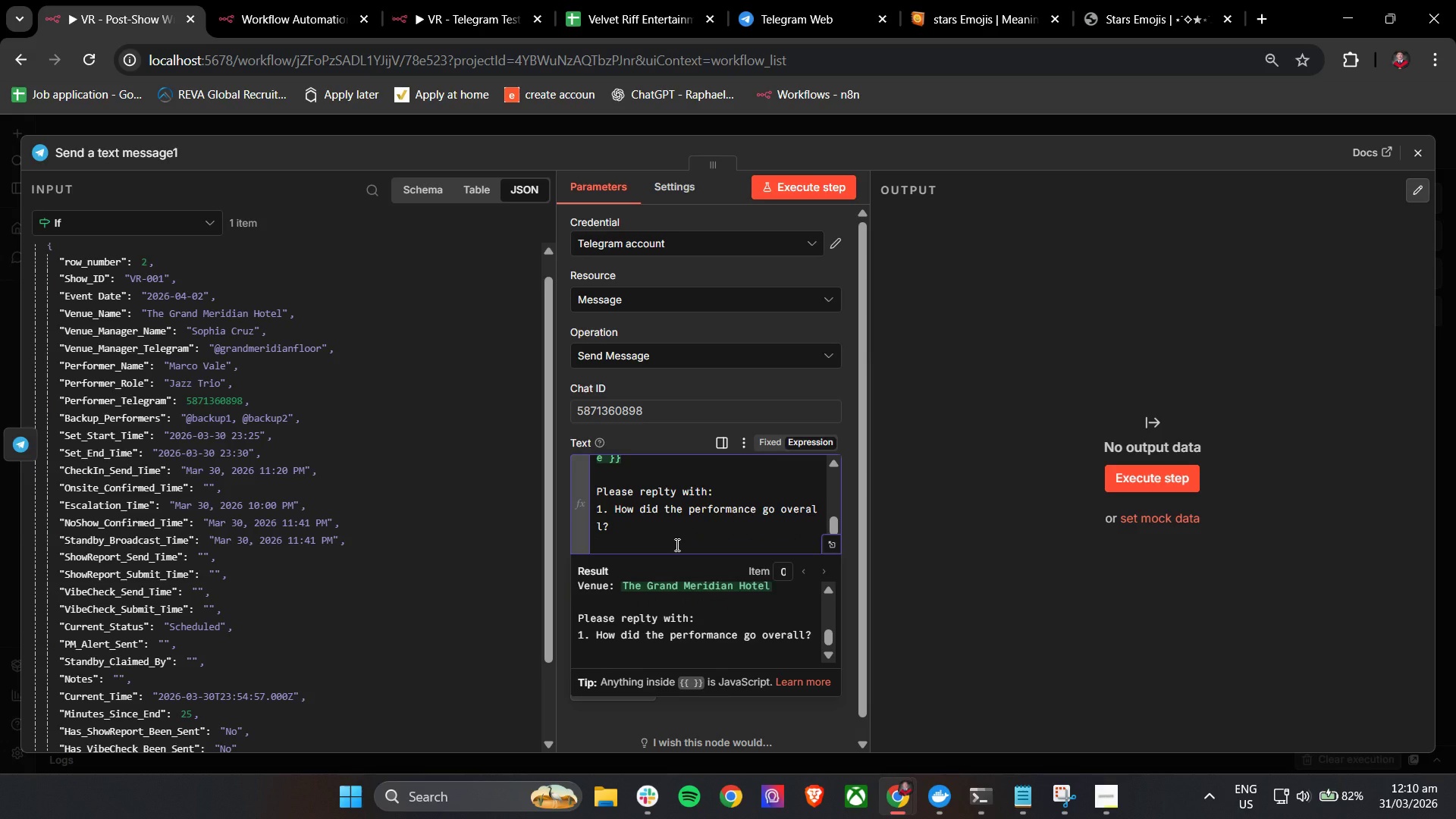 
type(2. Was the performer professional and on time?)
 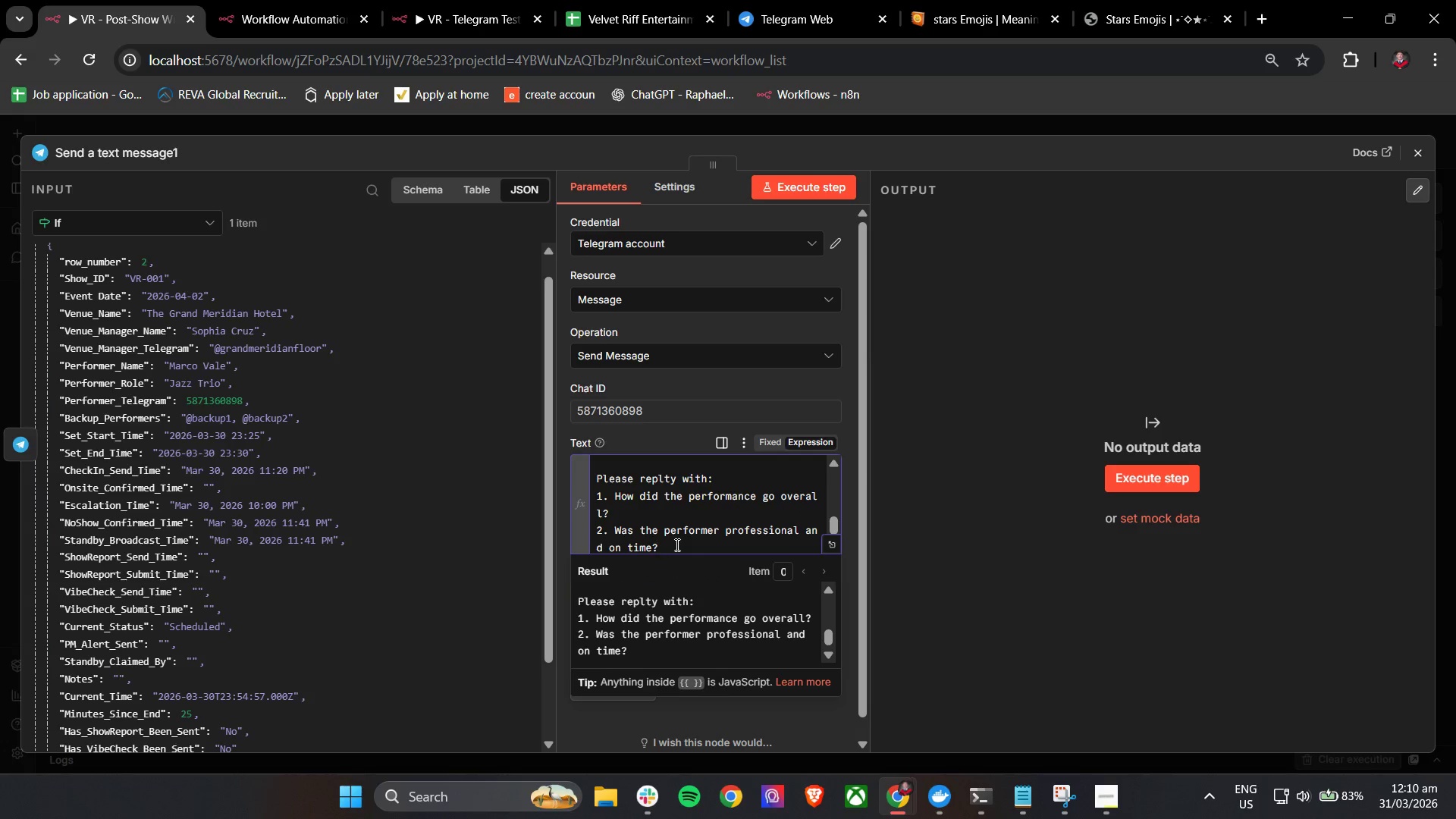 
key(Enter)
 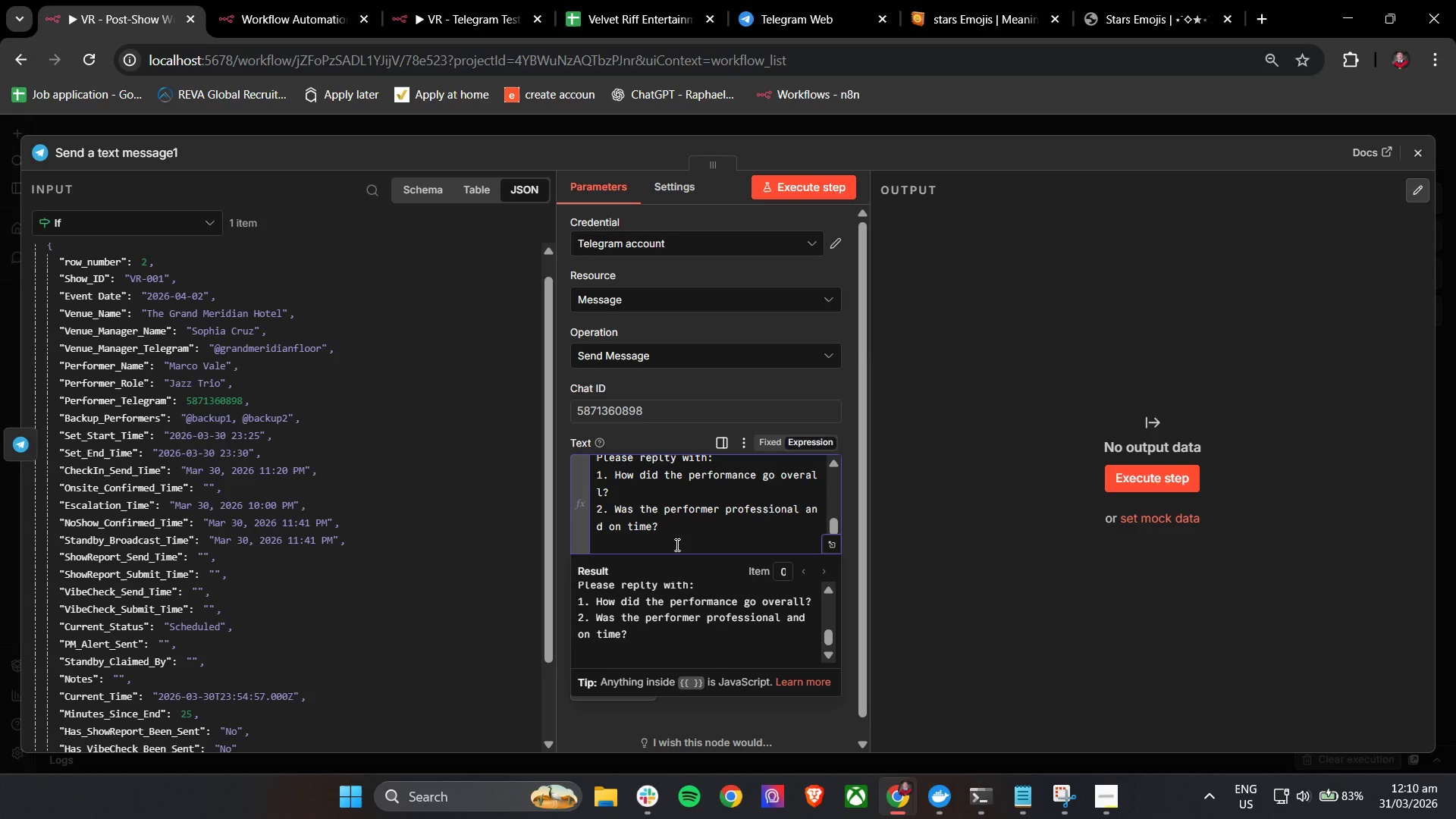 
key(3)
 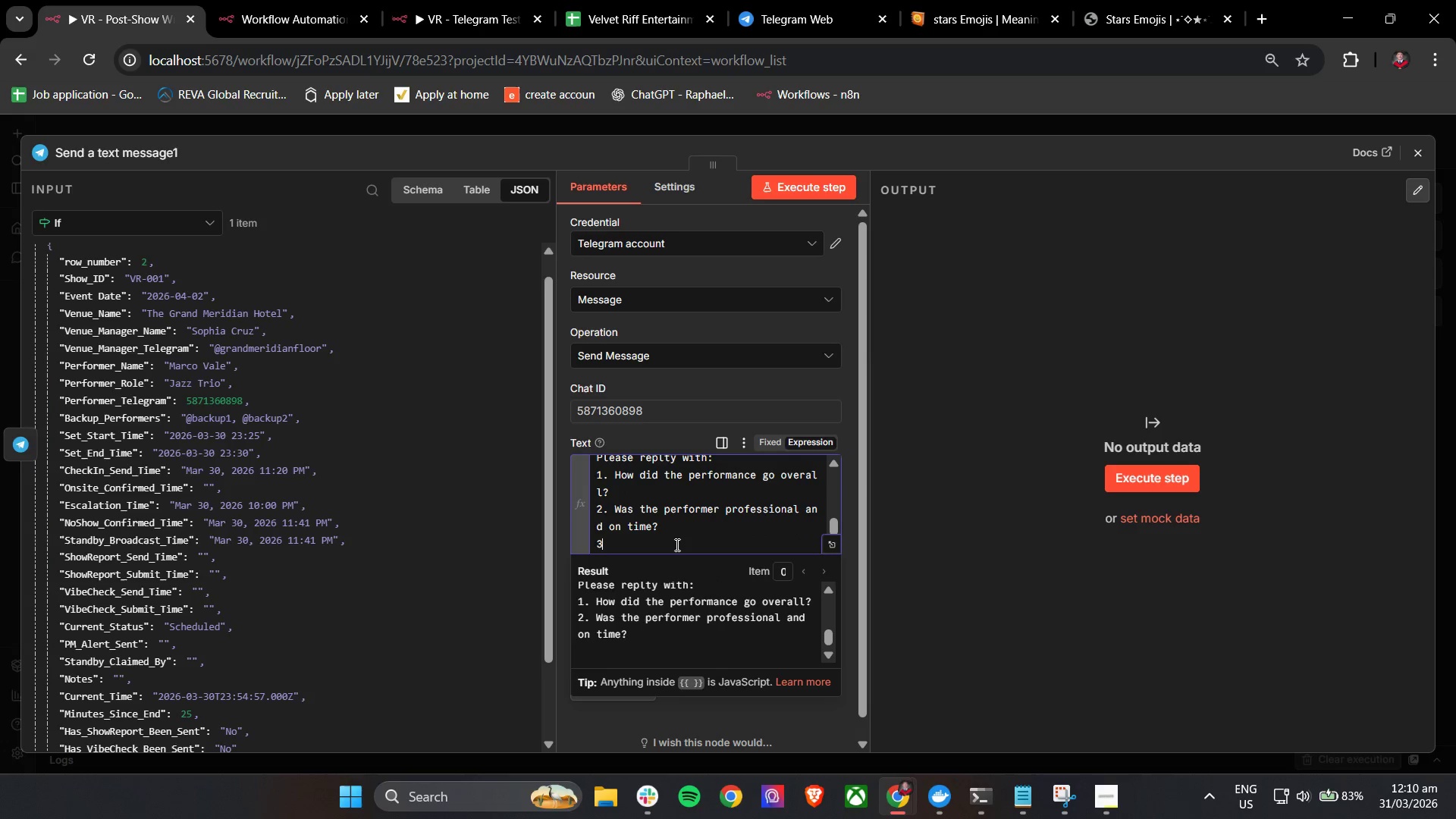 
key(Period)
 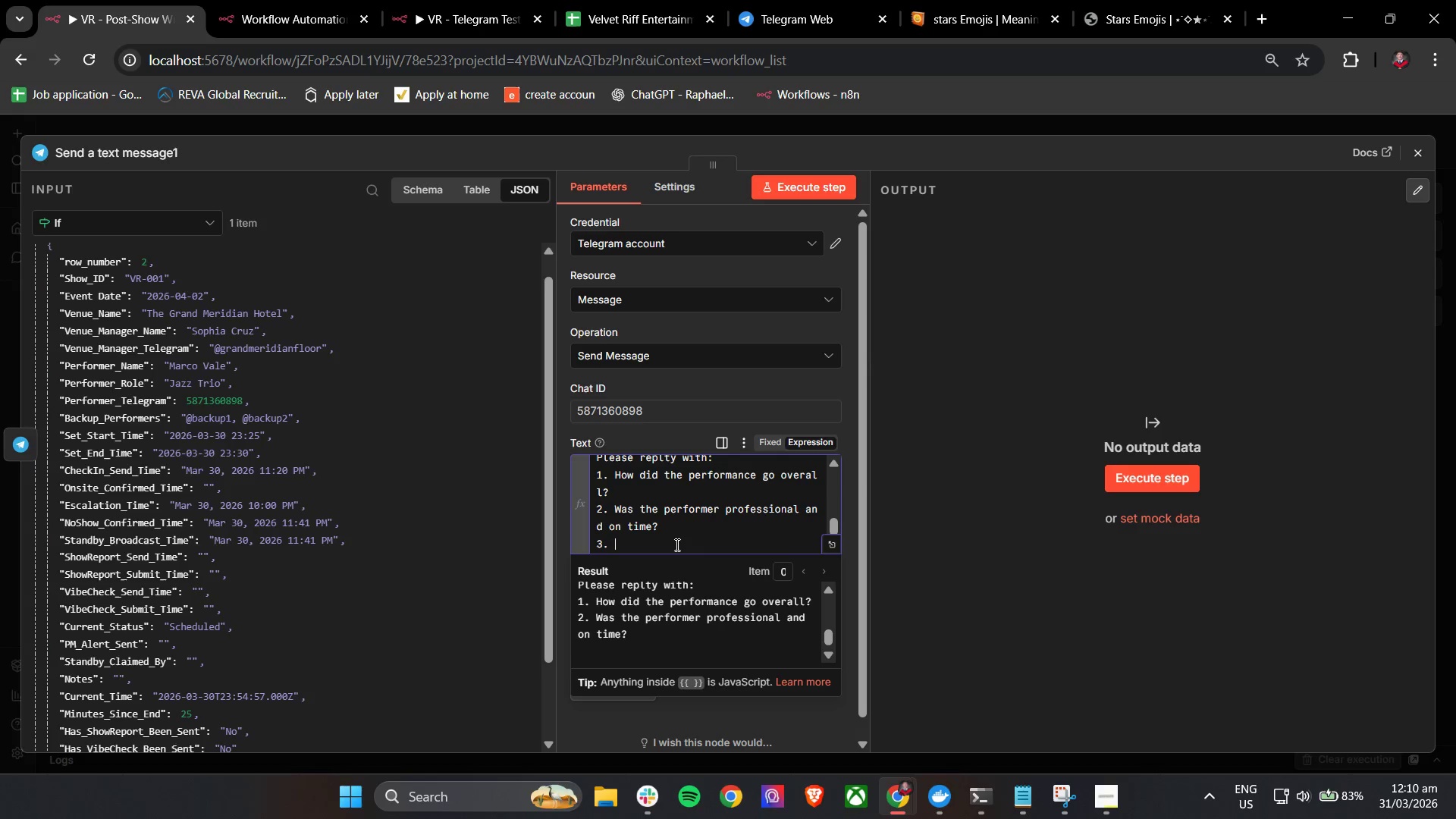 
key(Space)
 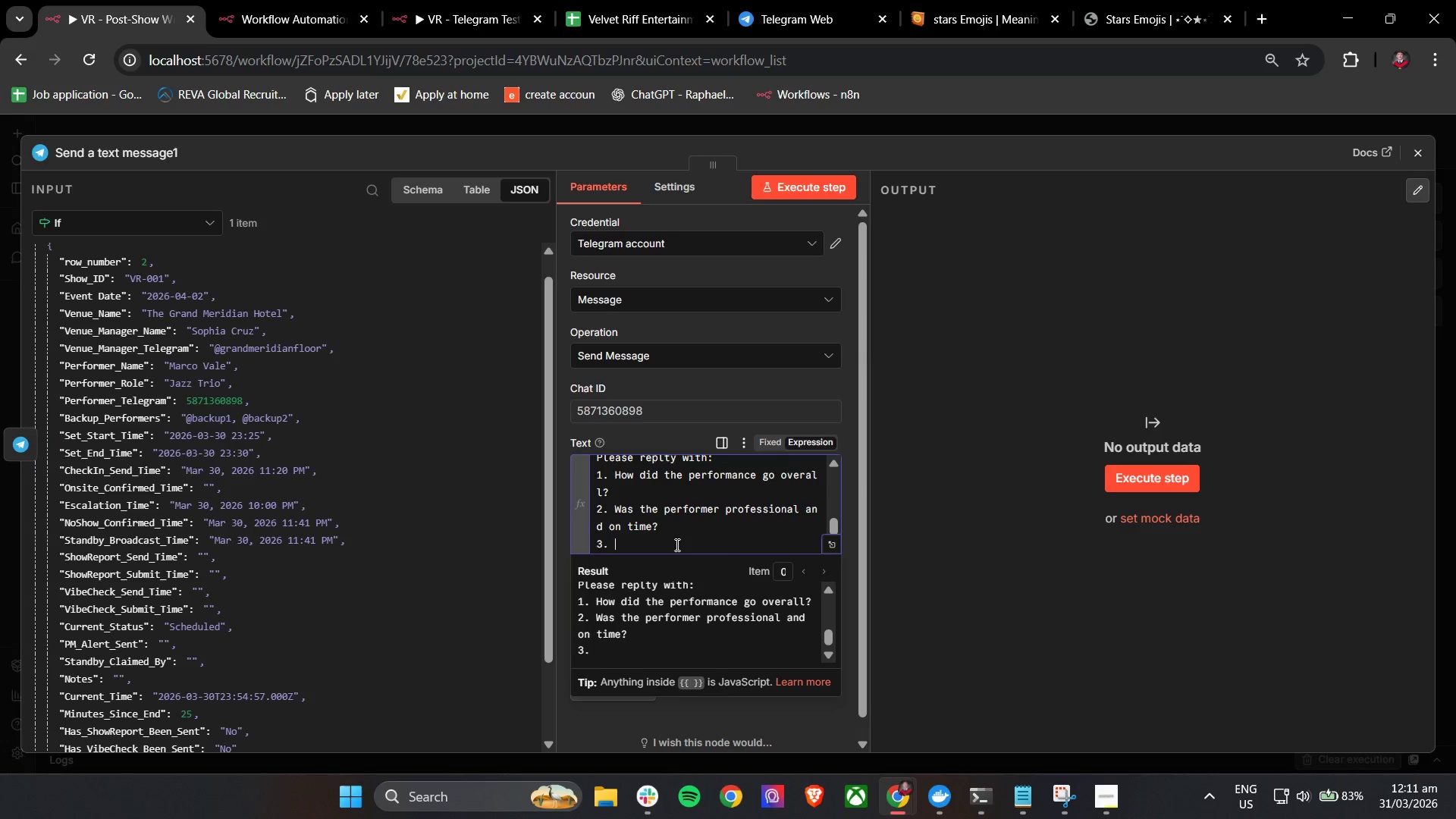 
type(Any issues or feedback for future bookn)
key(Backspace)
type(ings?)
 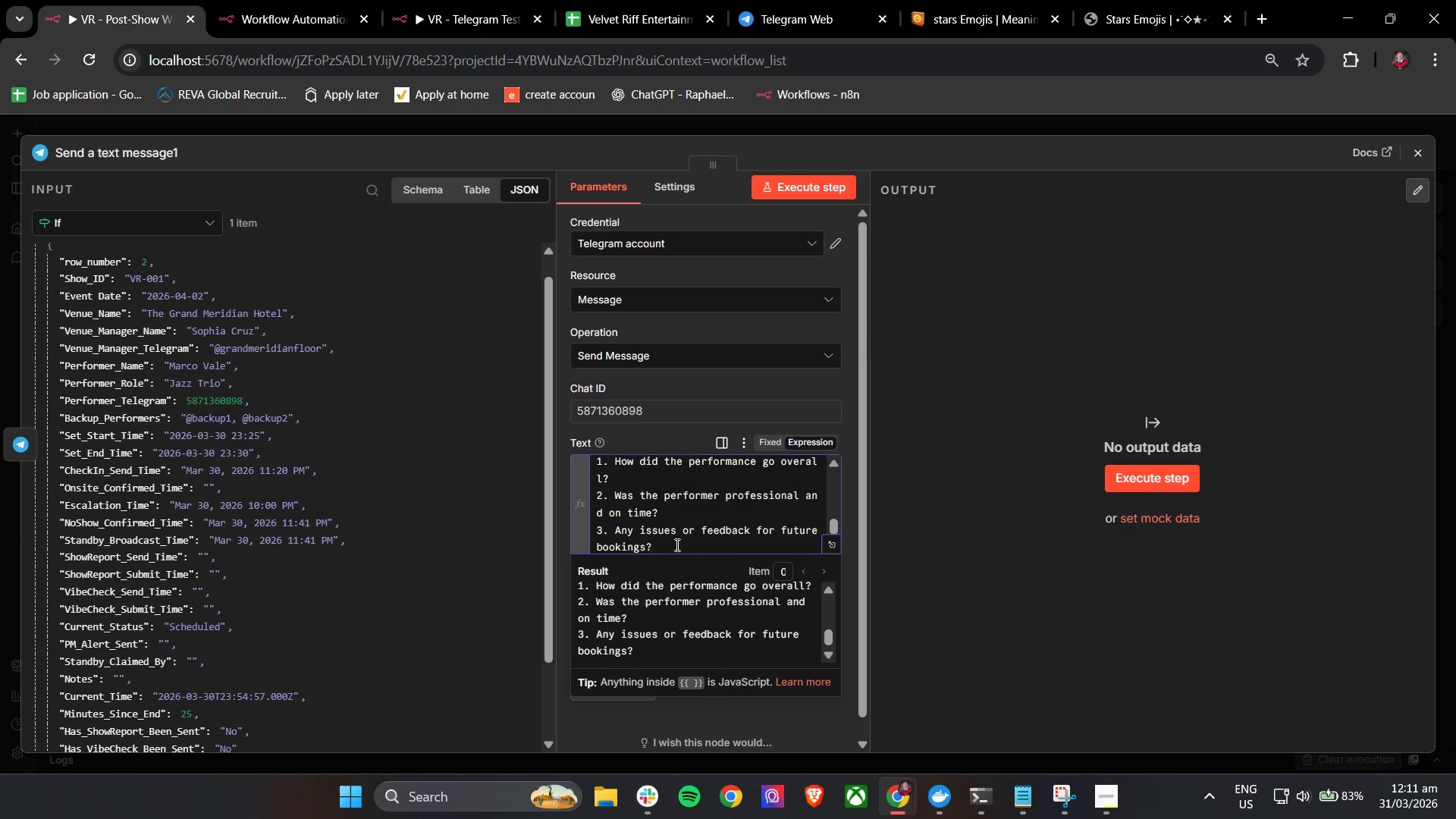 
key(Enter)
 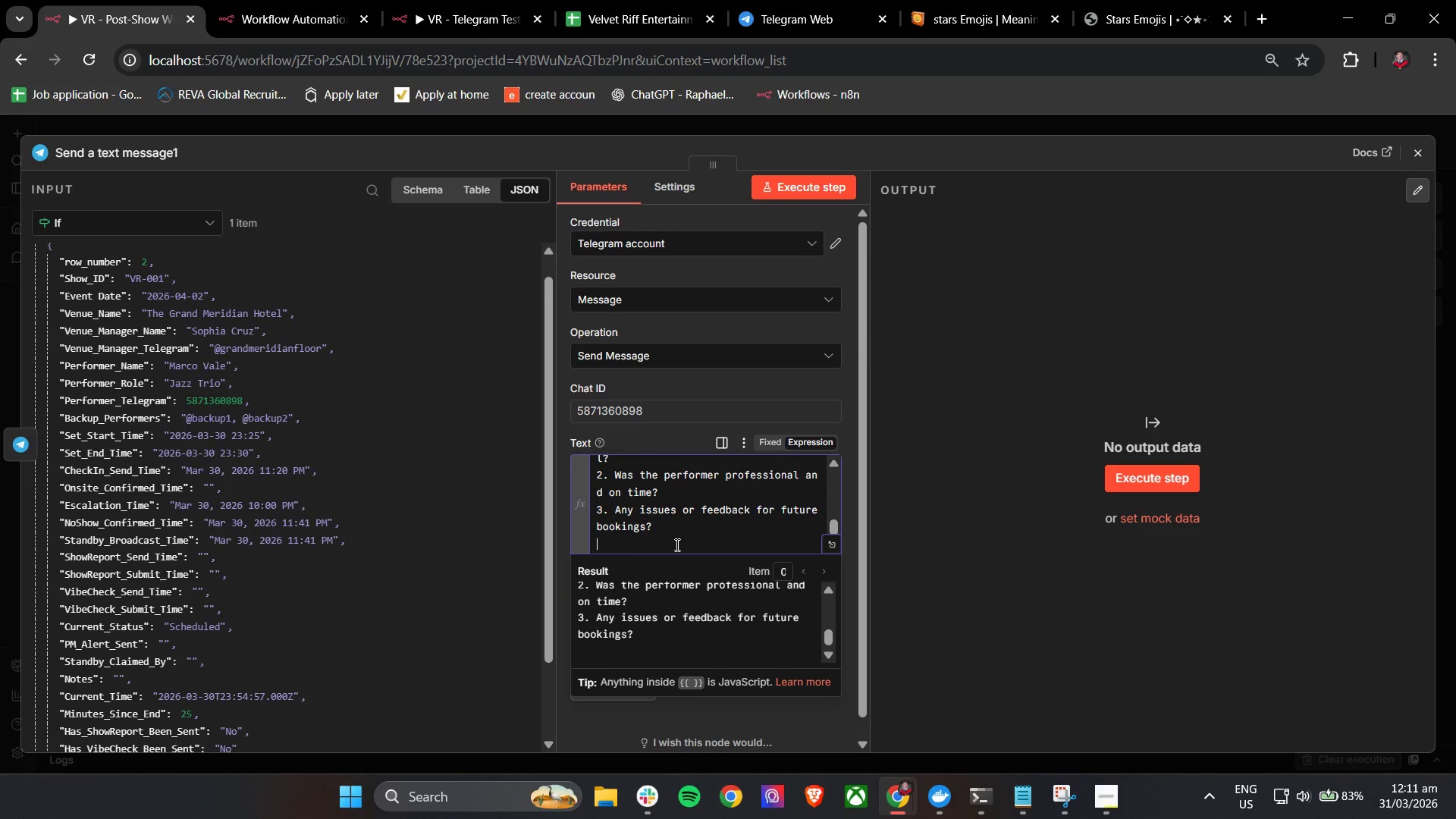 
key(Enter)
 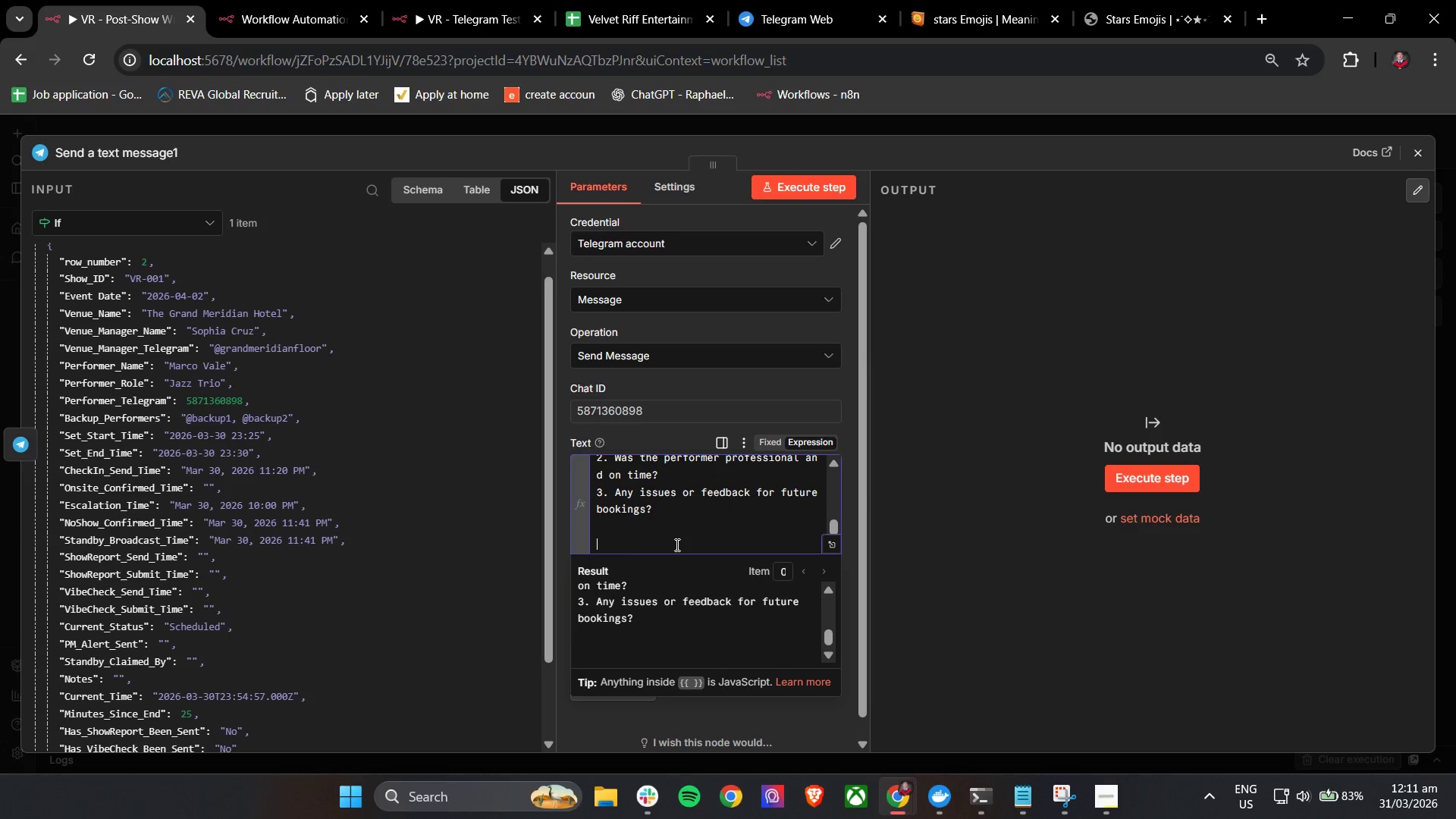 
type(Thankyou)
key(Backspace)
key(Backspace)
key(Backspace)
type( u)
key(Backspace)
type(you.)
 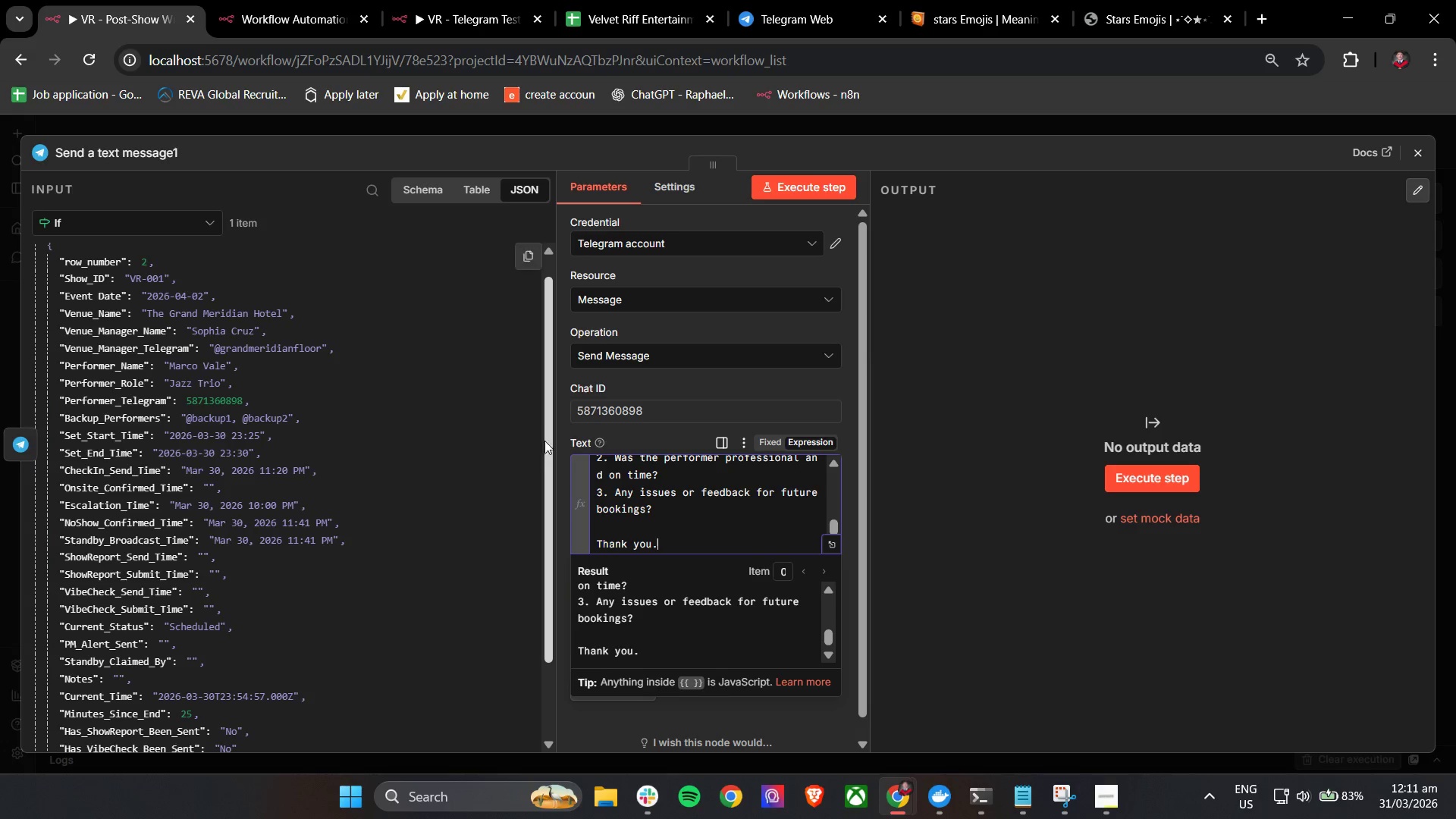 
left_click([563, 425])
 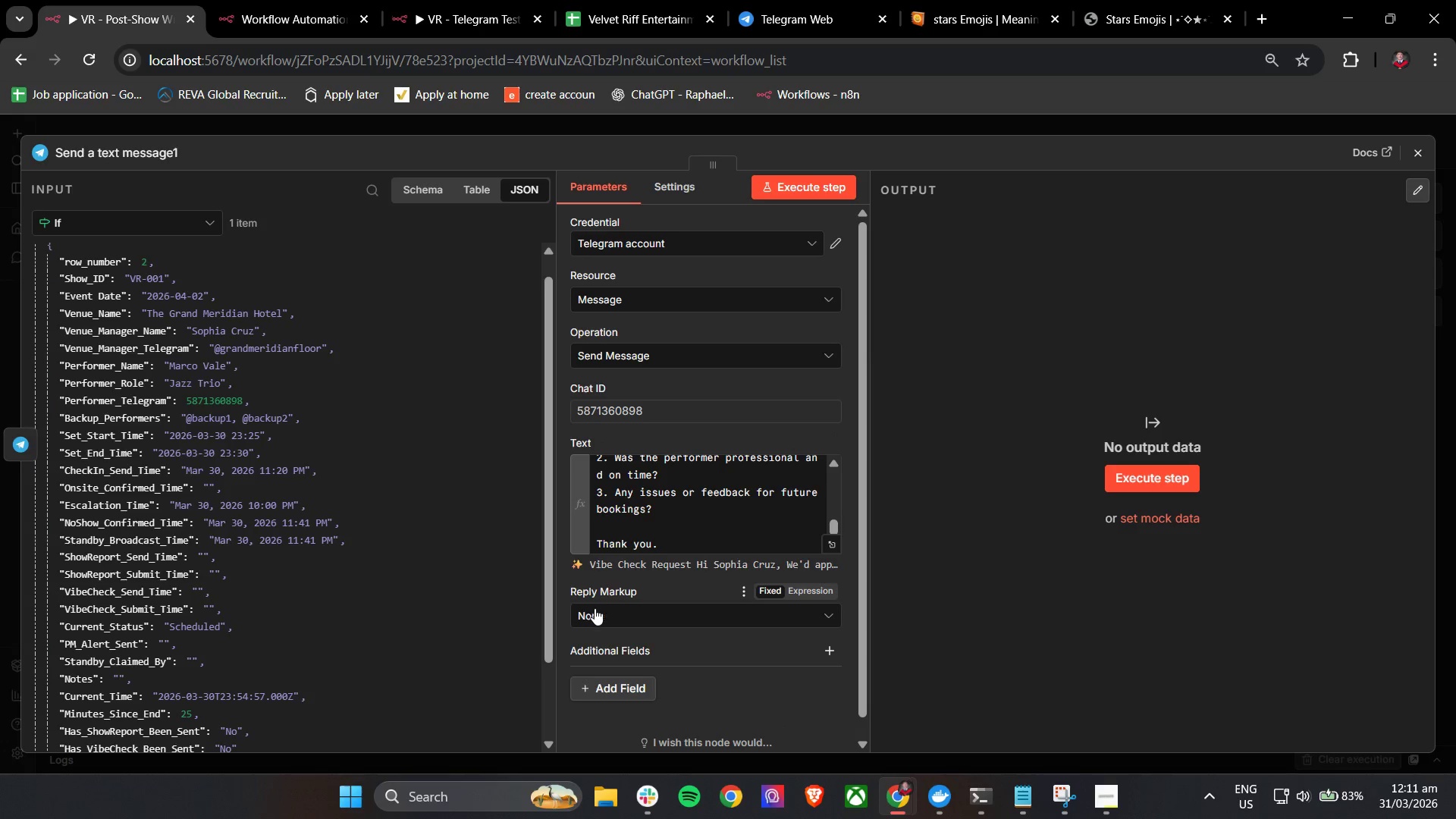 
left_click([598, 611])
 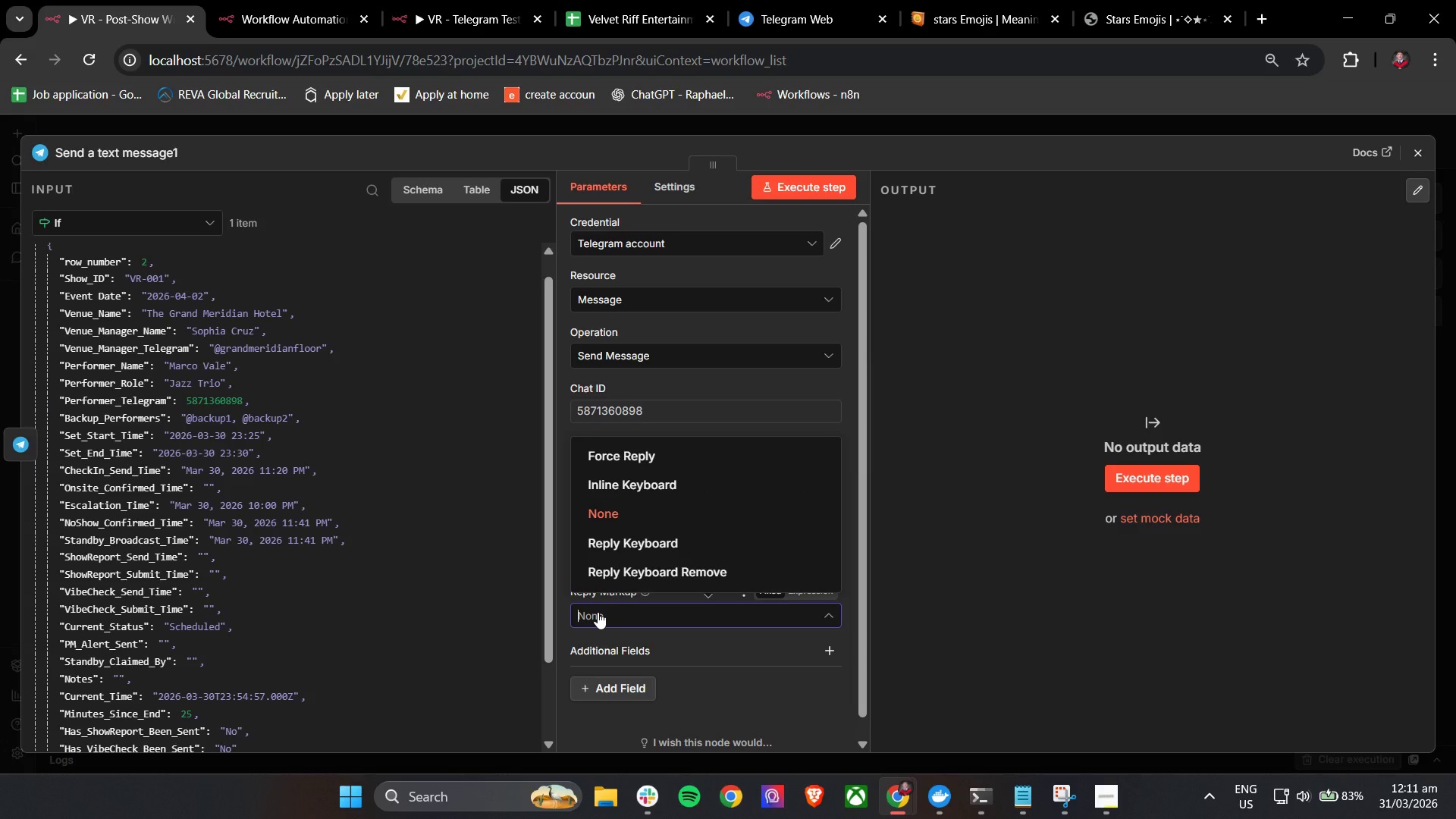 
left_click([598, 612])
 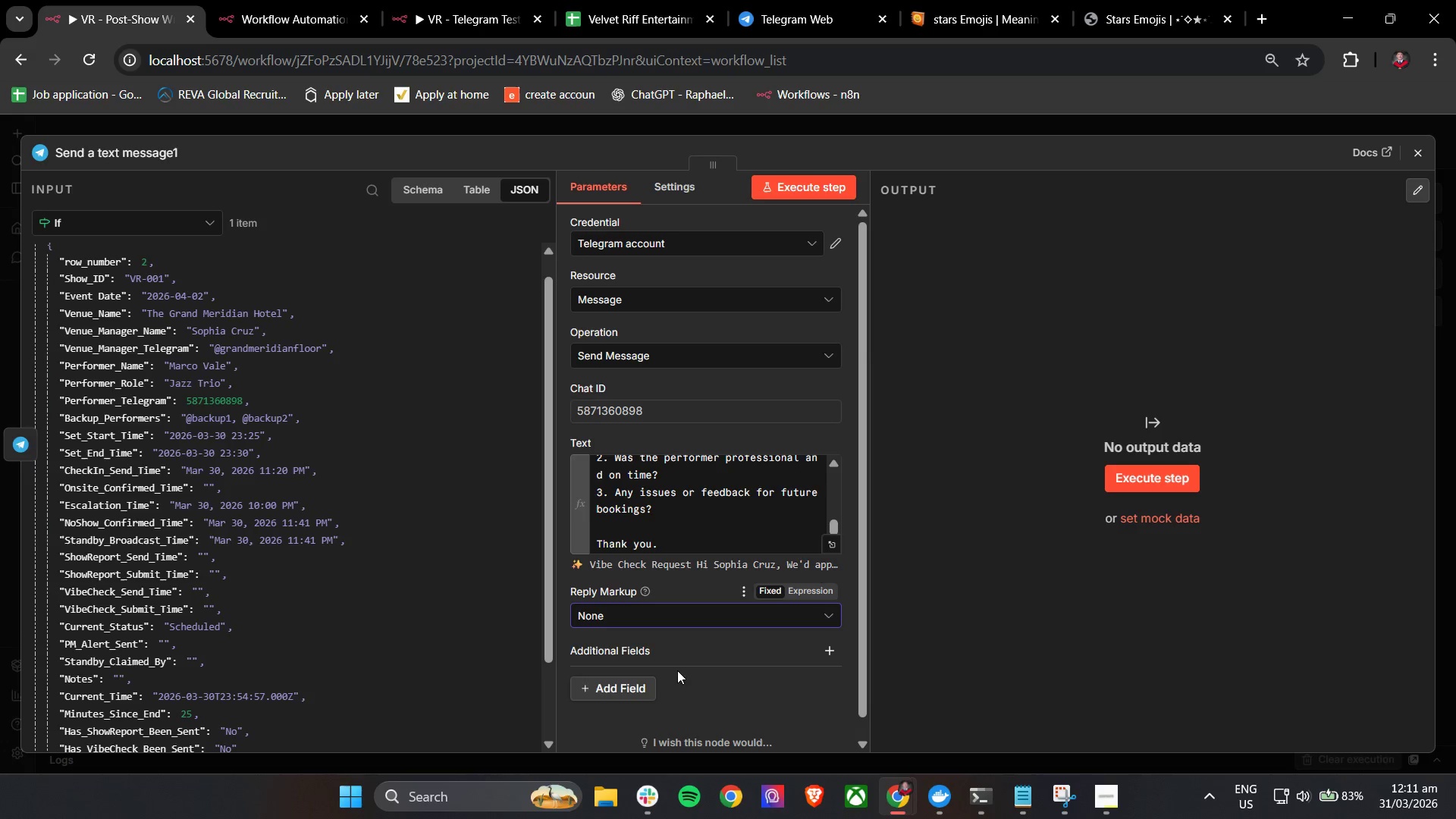 
left_click([645, 687])
 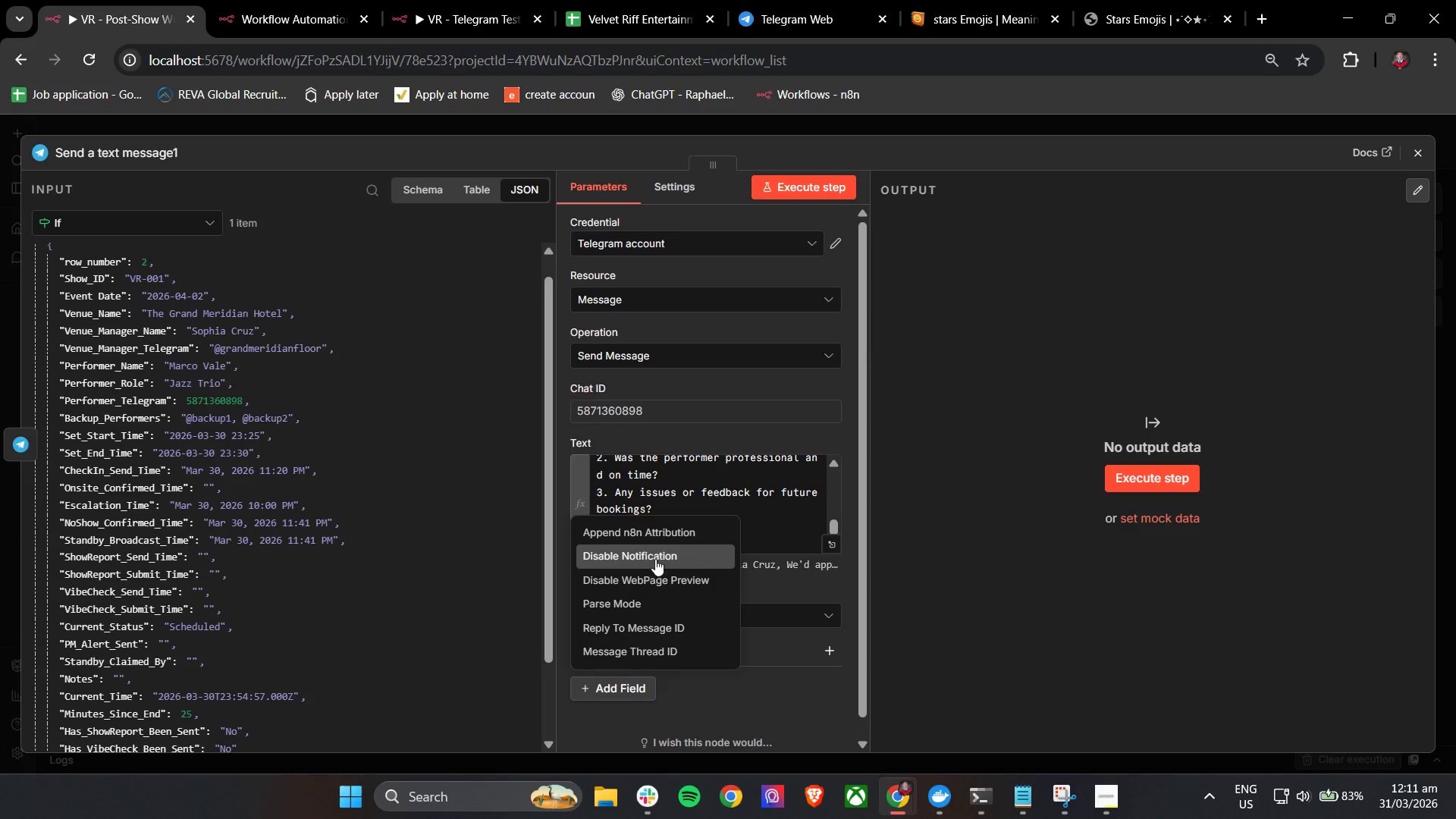 
left_click([660, 540])
 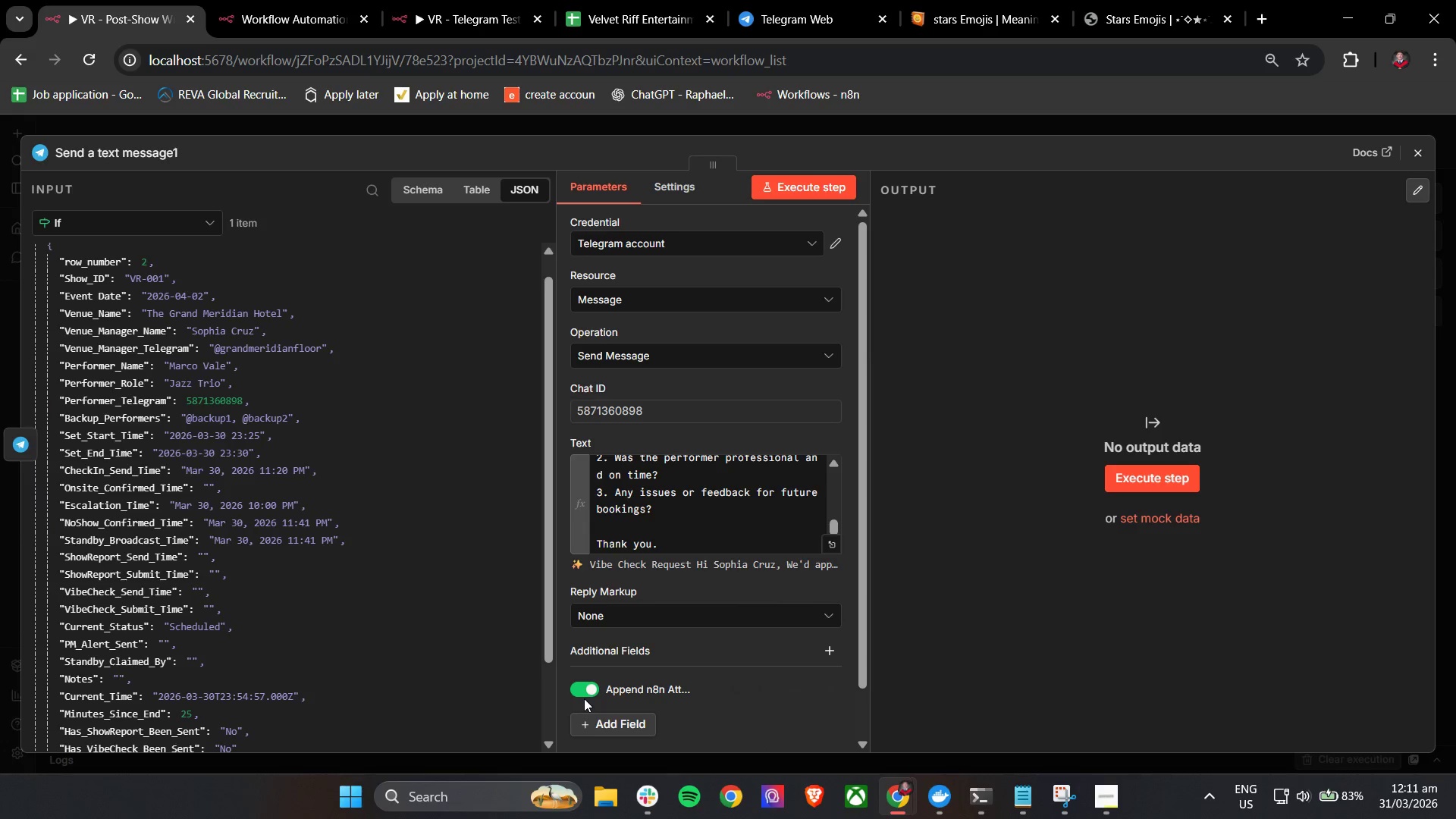 
left_click([584, 689])
 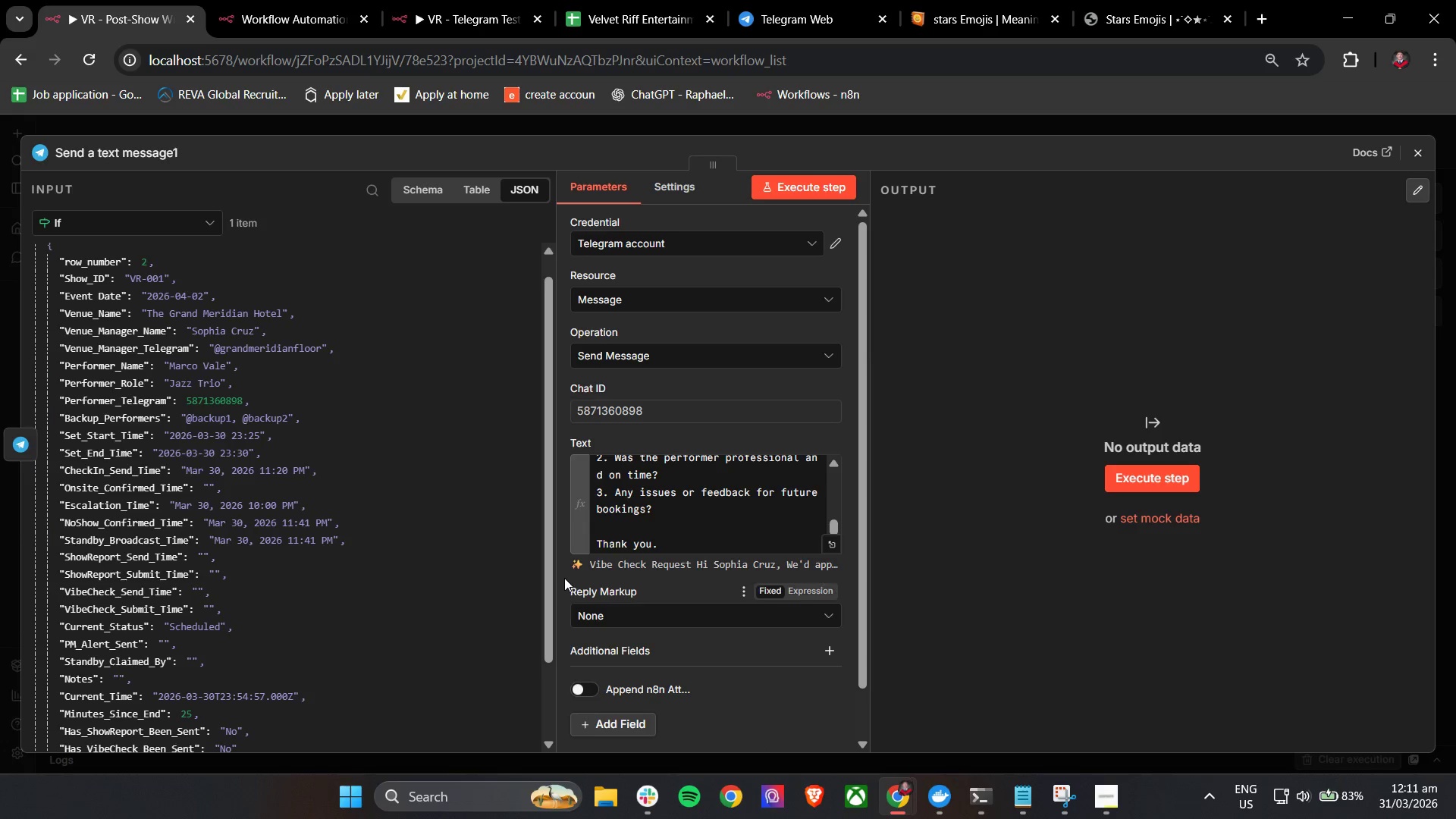 
left_click([562, 570])
 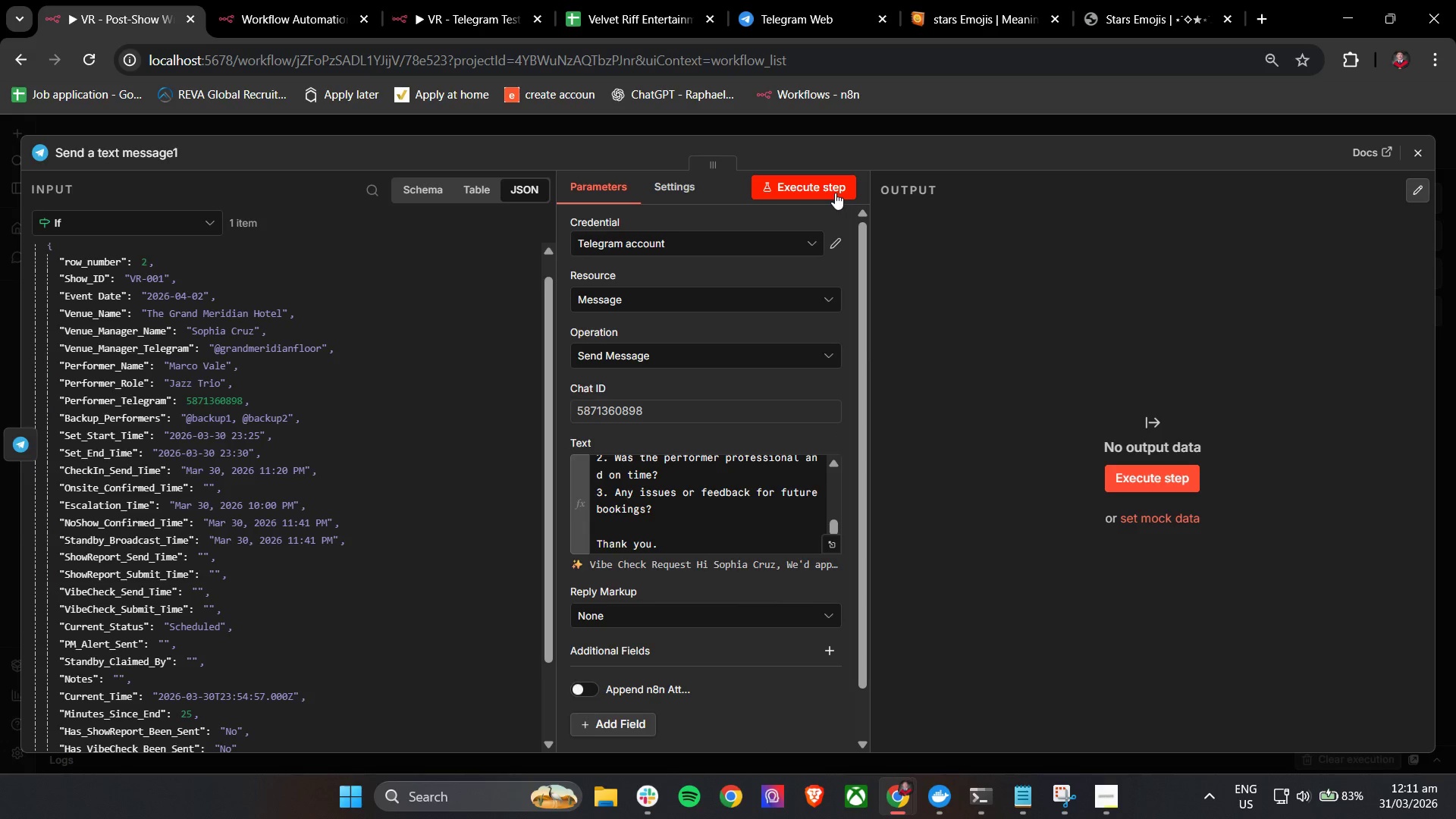 
wait(5.14)
 